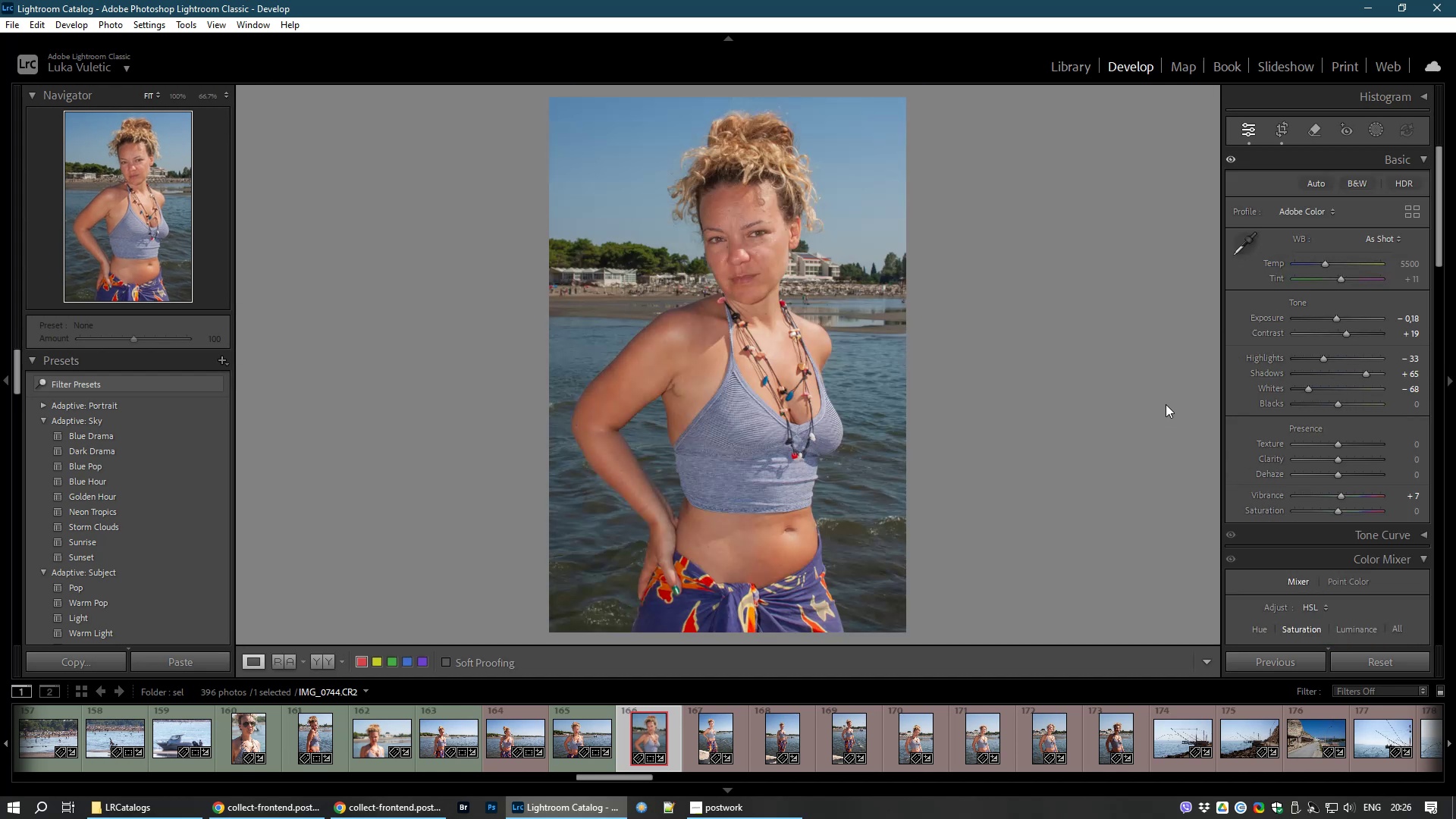 
key(8)
 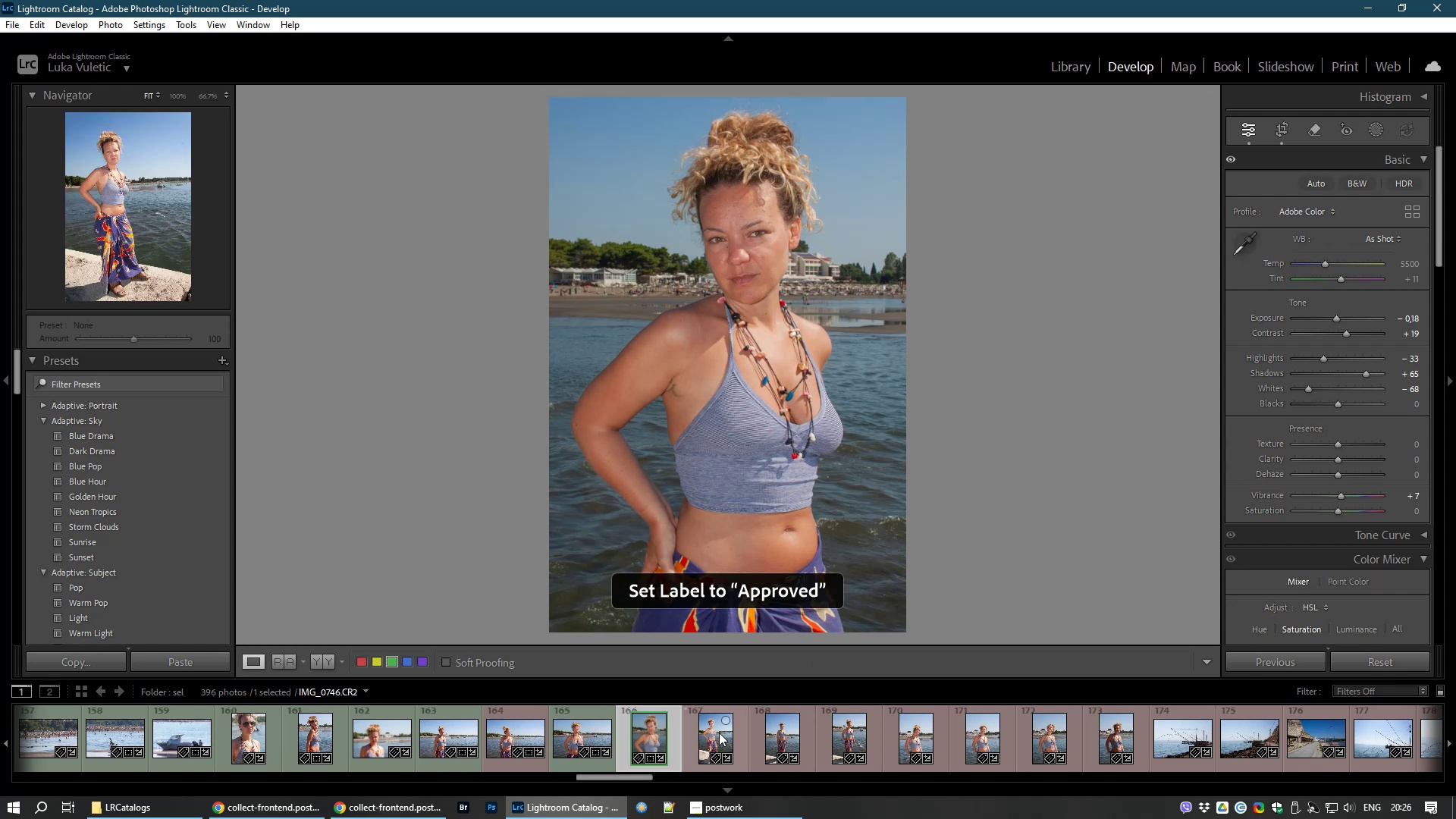 
left_click([719, 733])
 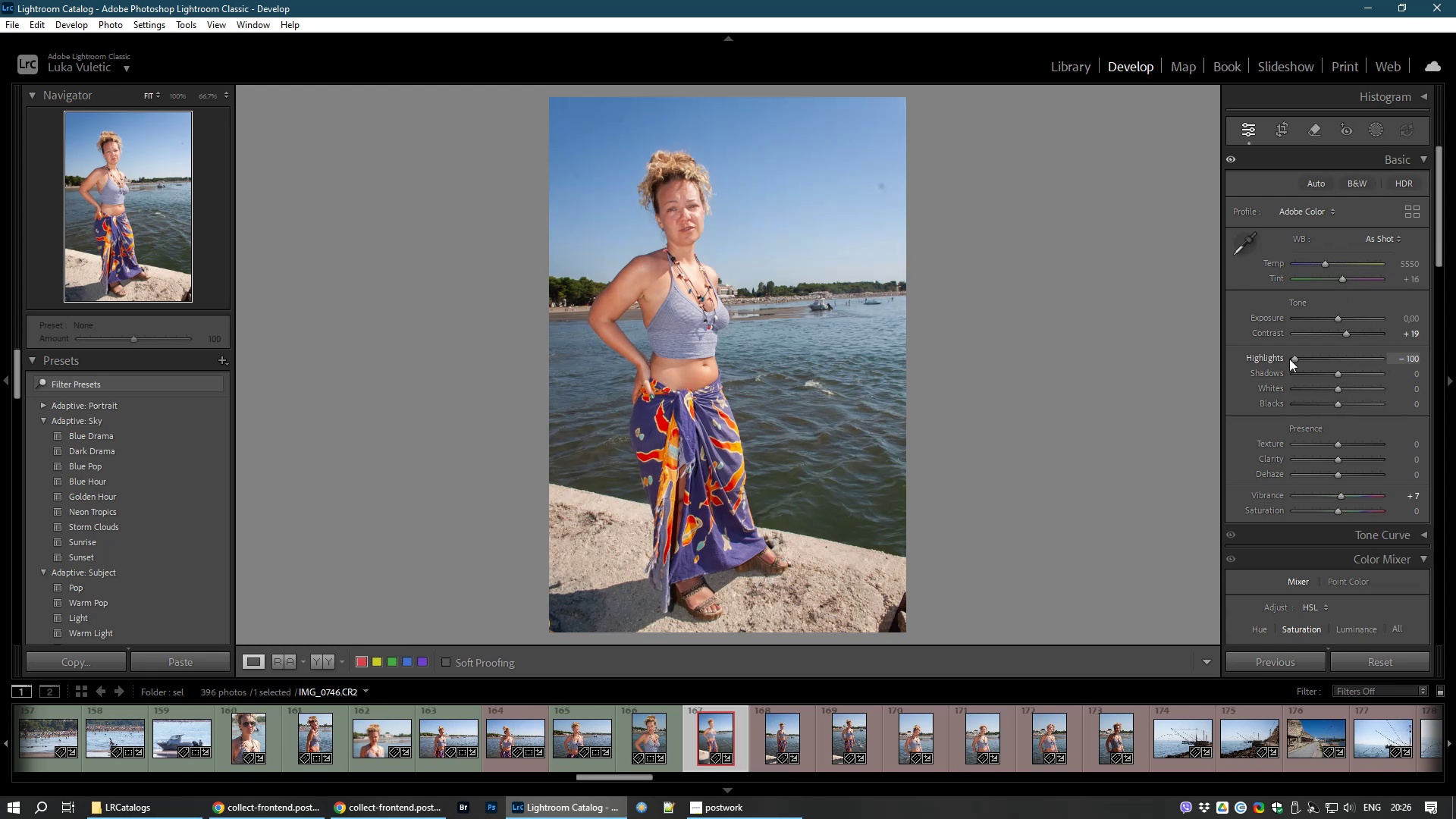 
wait(12.89)
 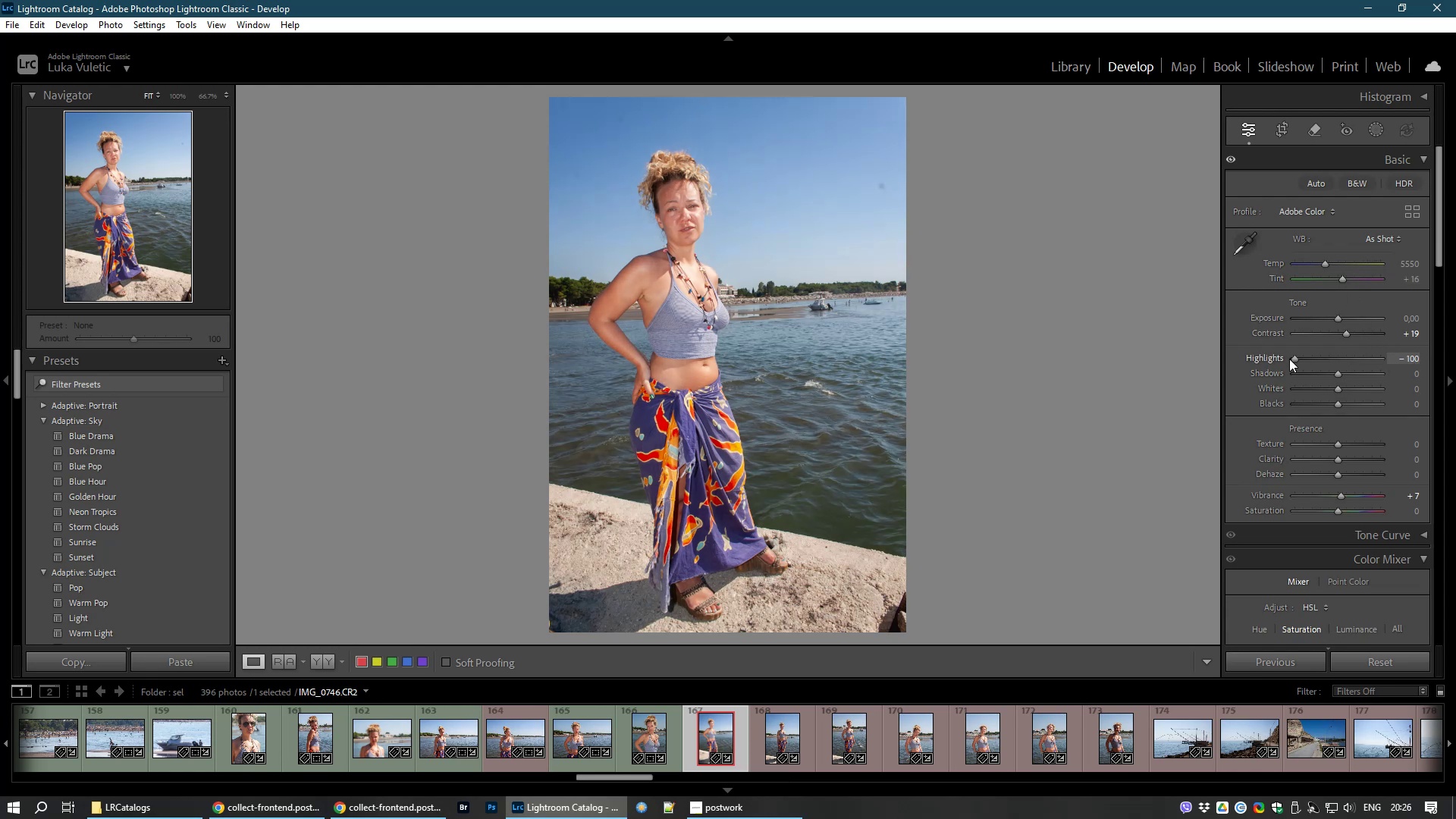 
left_click([1272, 125])
 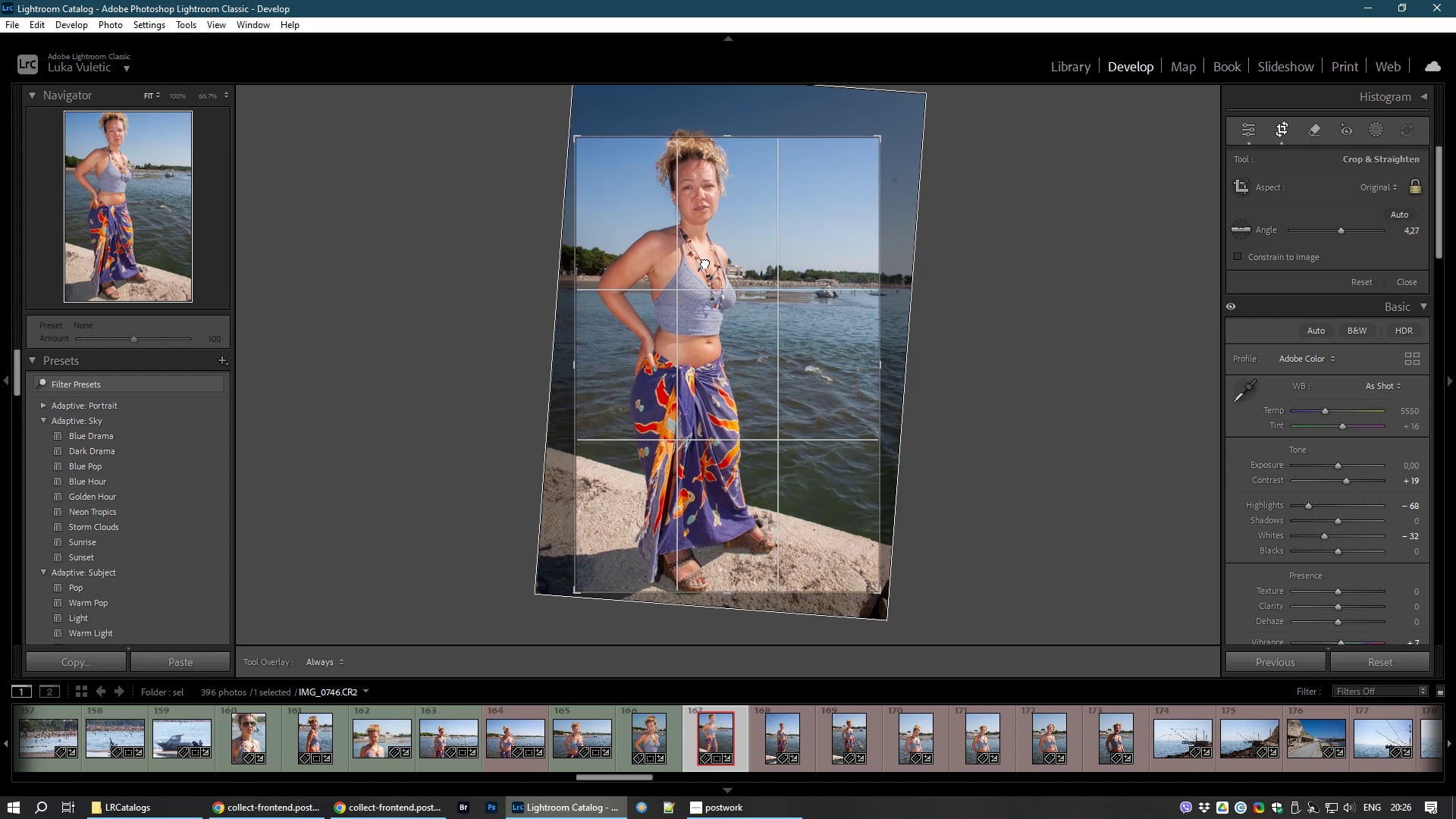 
wait(16.89)
 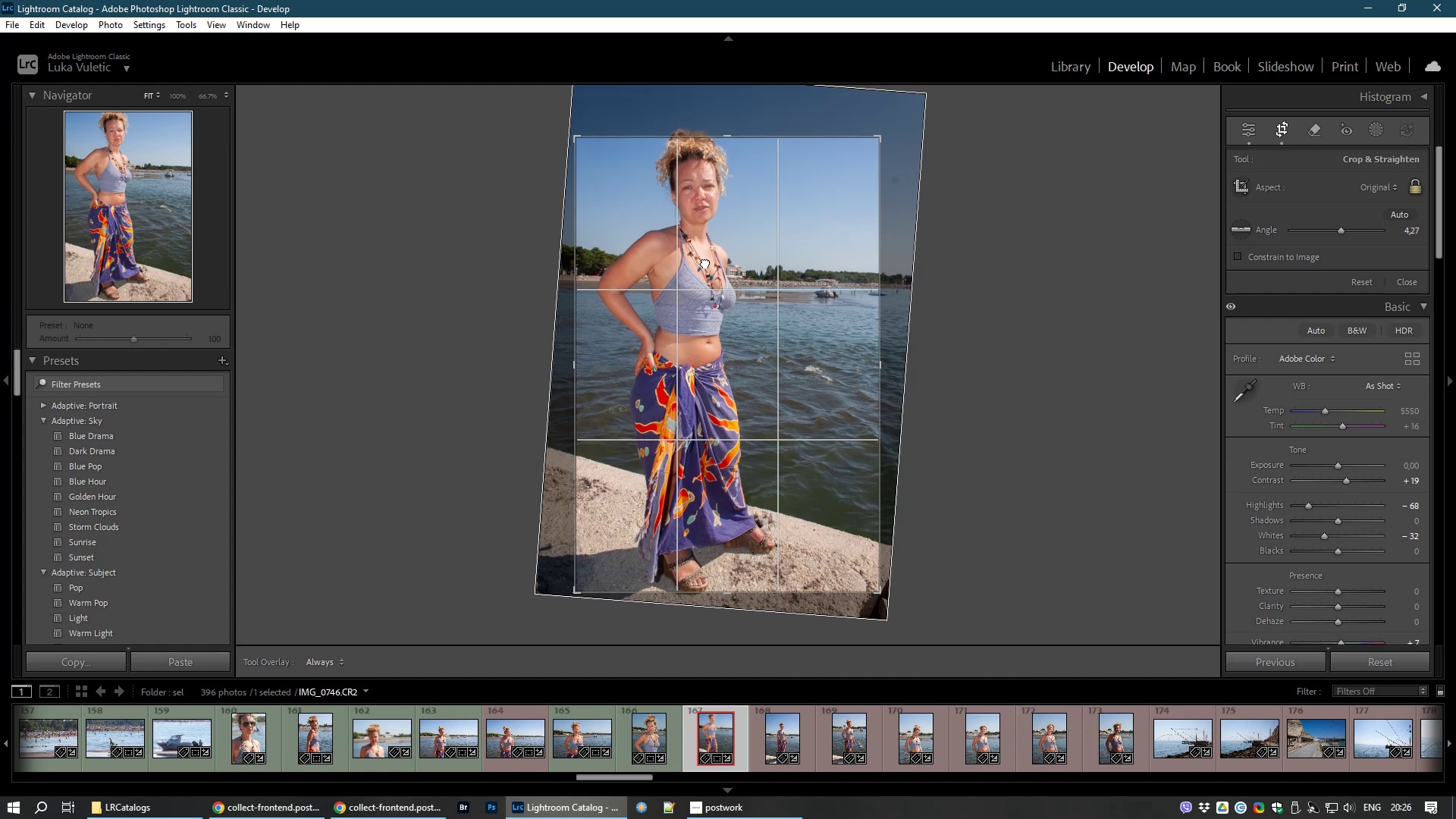 
double_click([712, 347])
 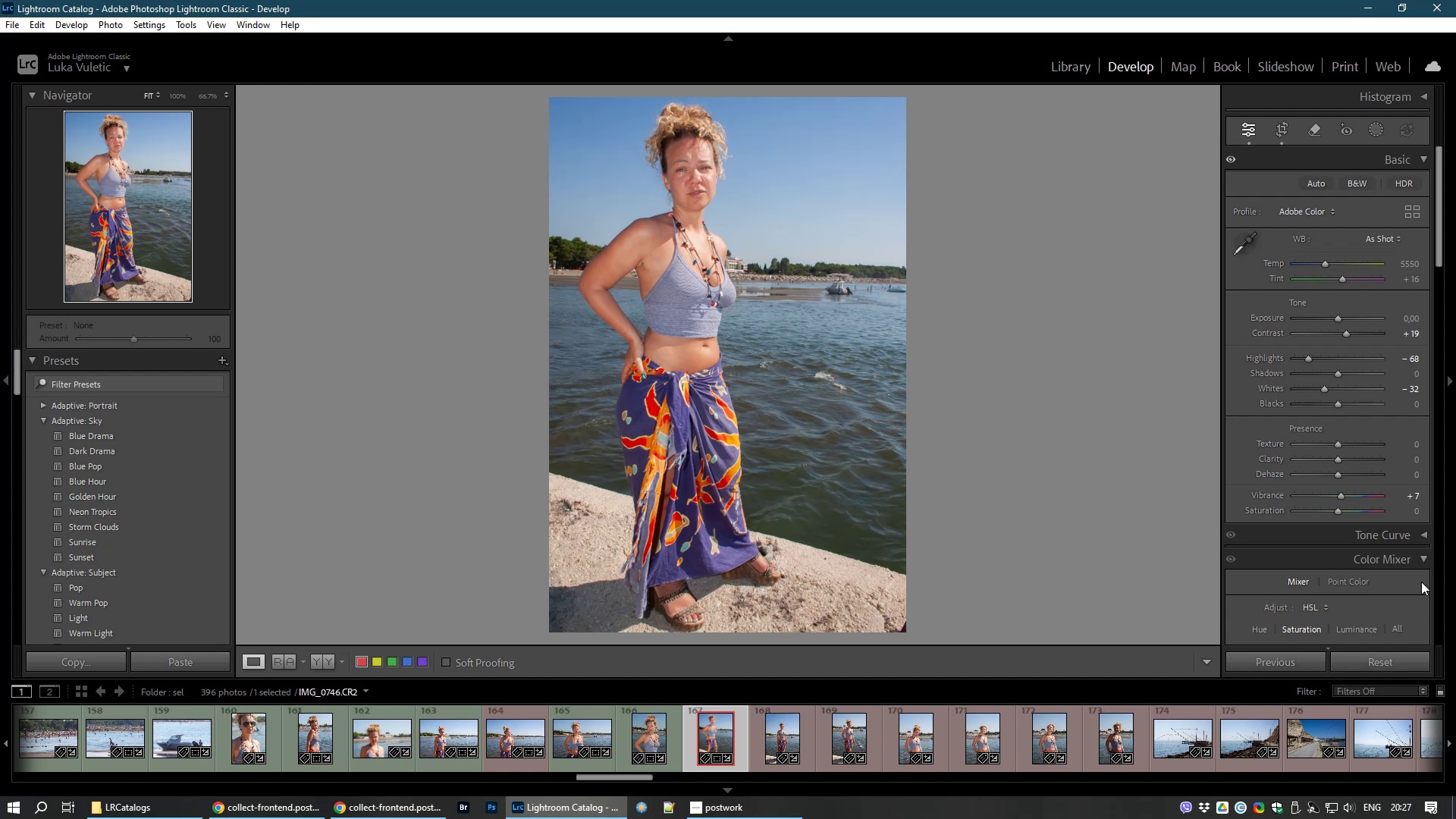 
wait(5.76)
 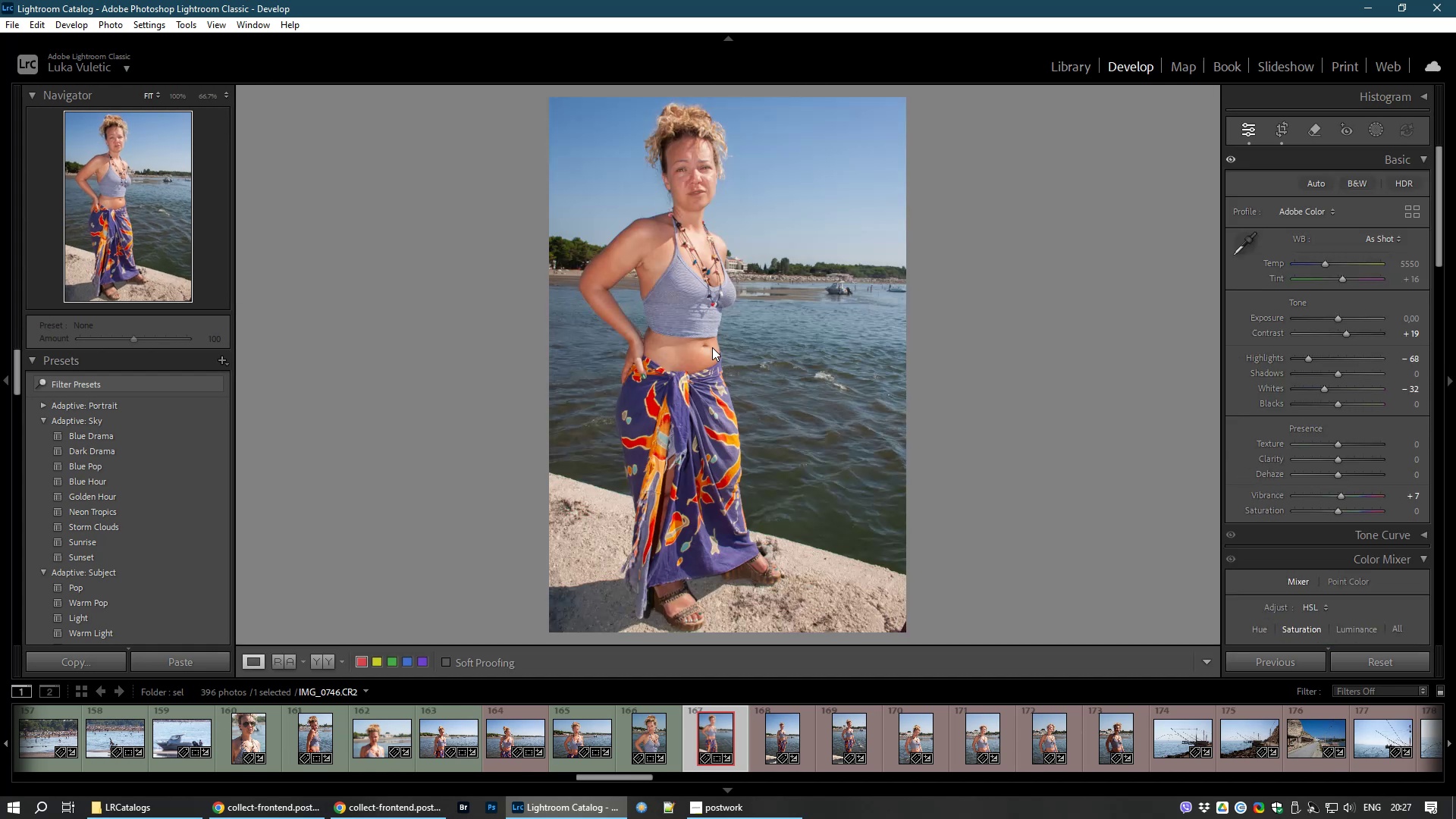 
key(8)
 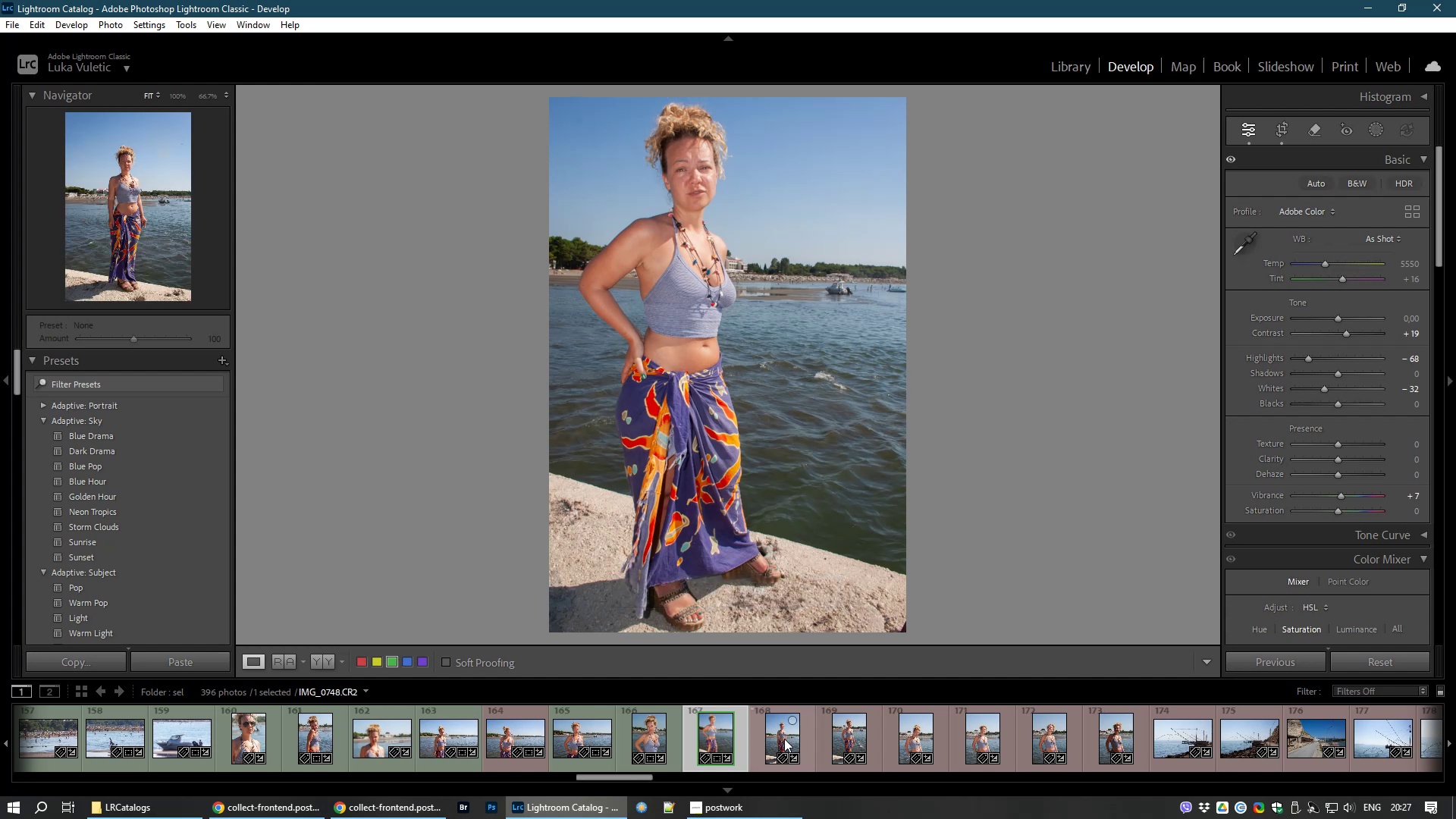 
left_click([777, 740])
 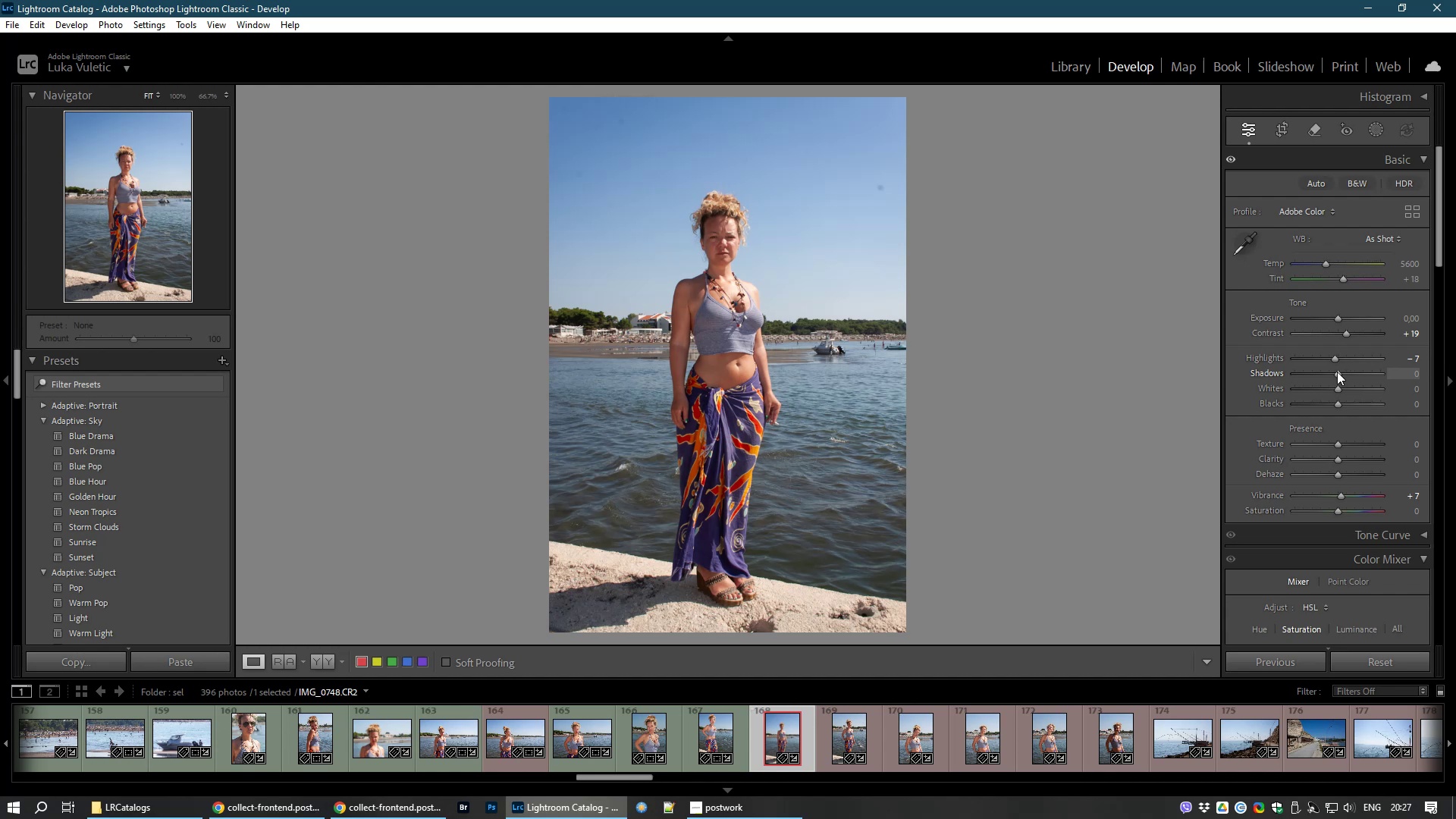 
wait(11.31)
 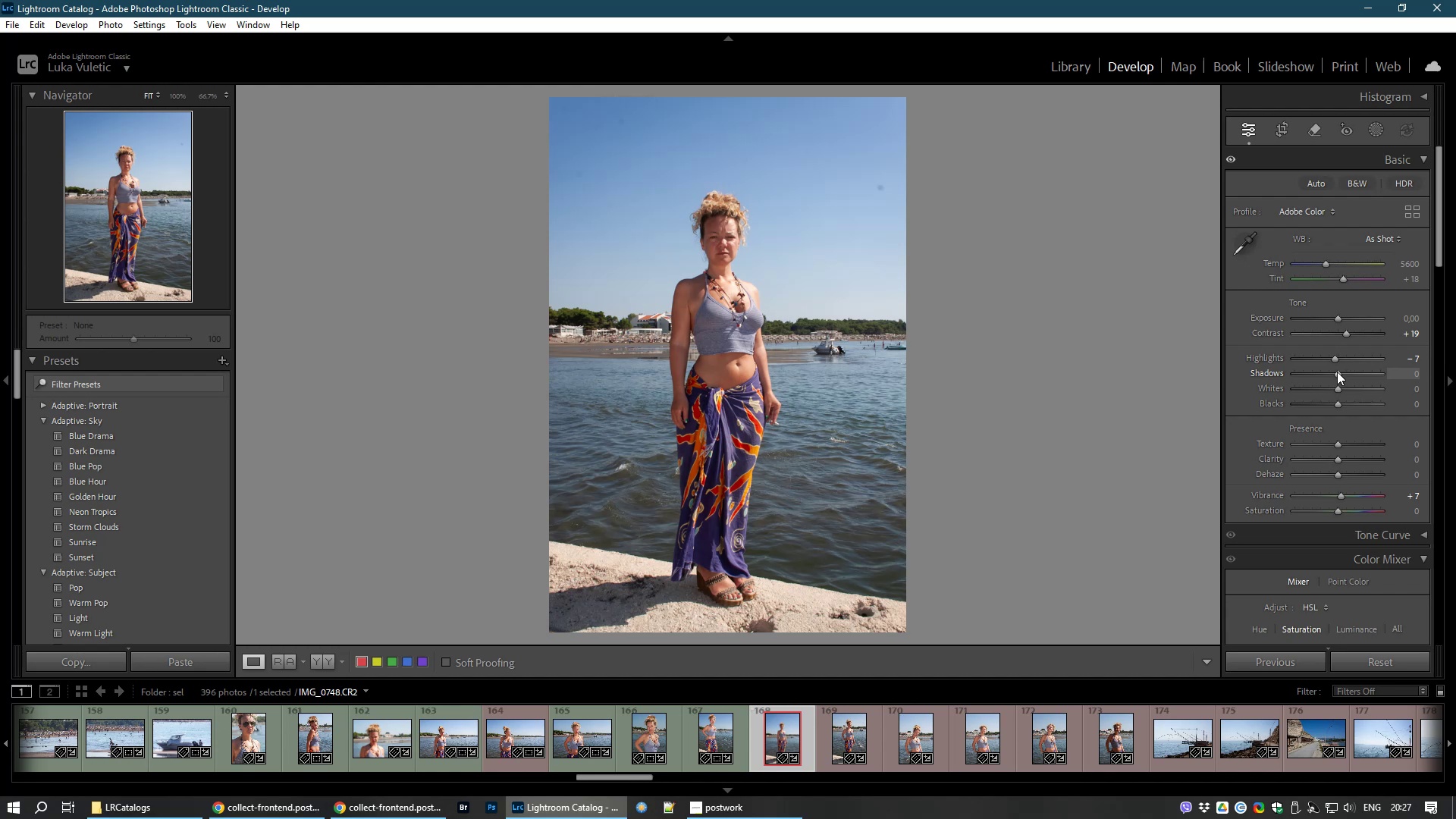 
left_click([1321, 127])
 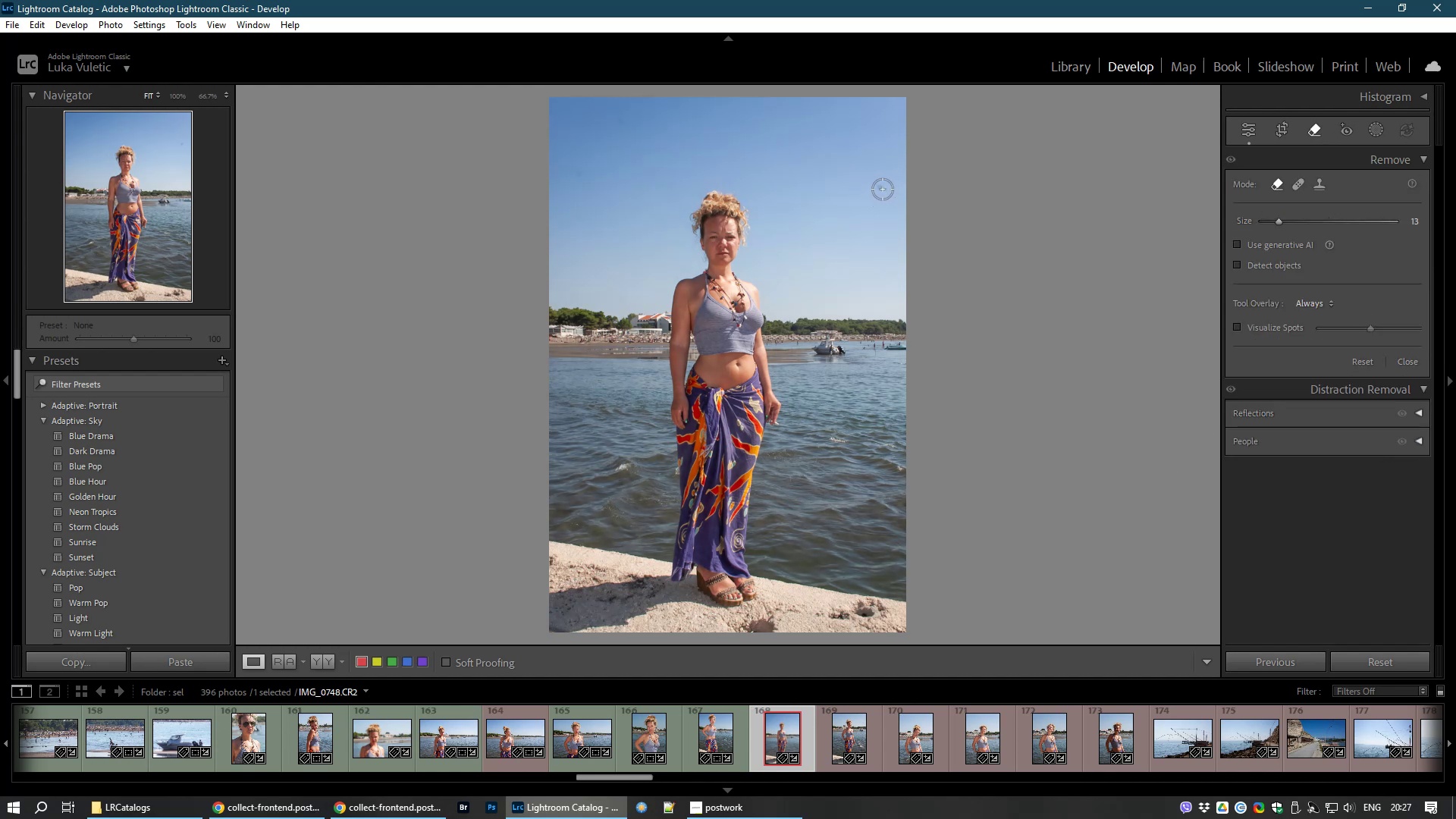 
left_click([883, 190])
 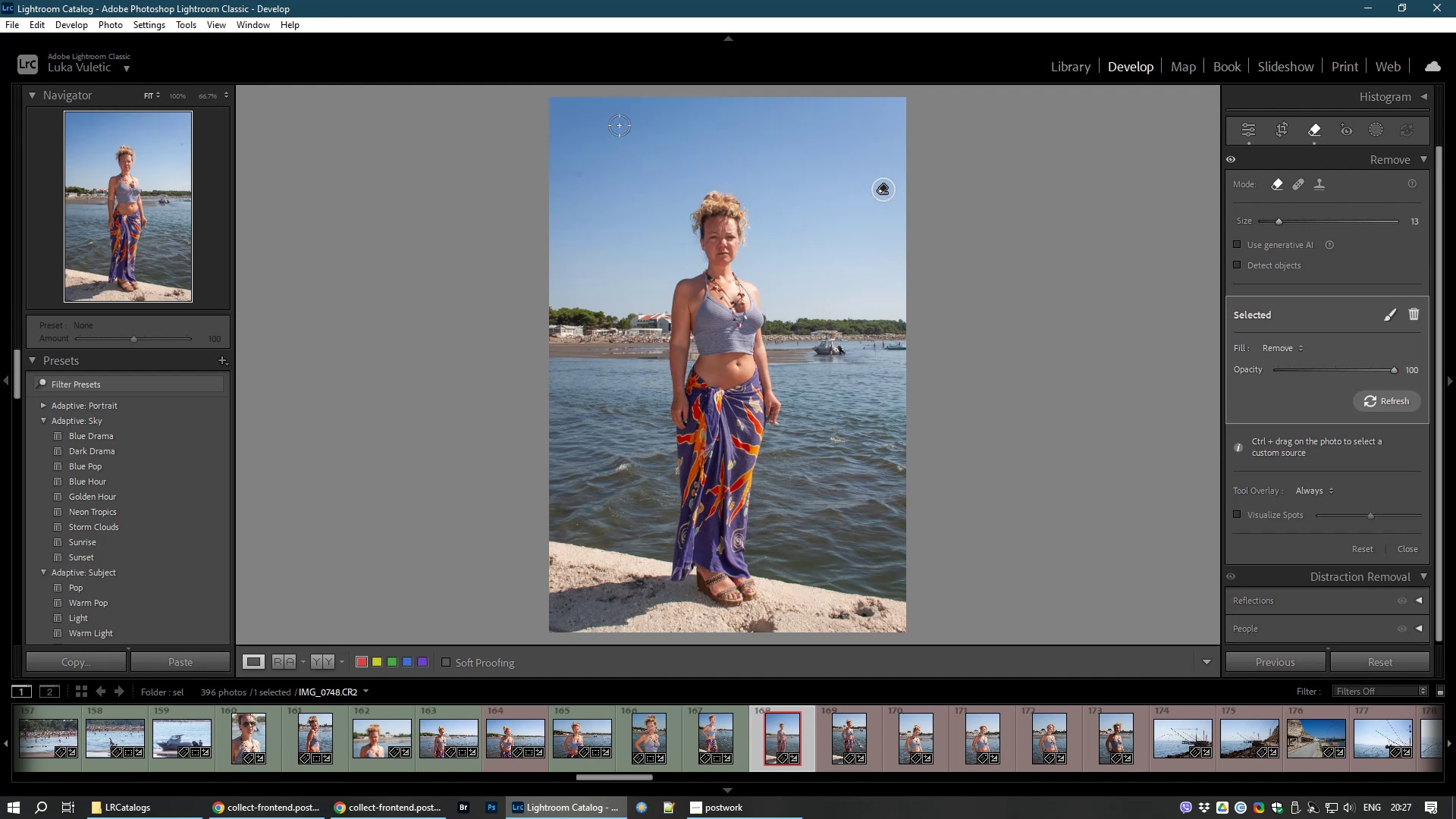 
left_click([619, 125])
 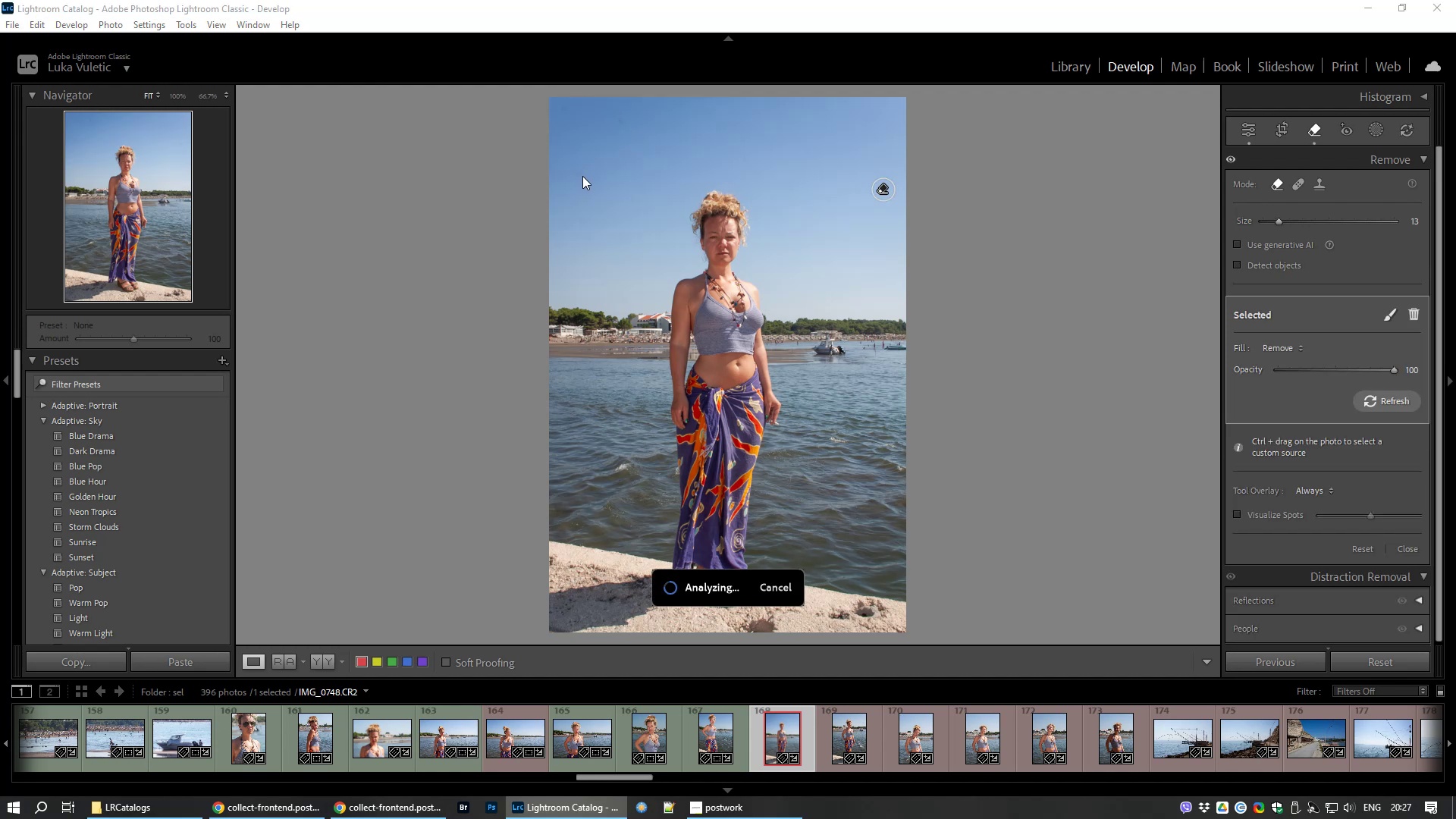 
left_click([579, 176])
 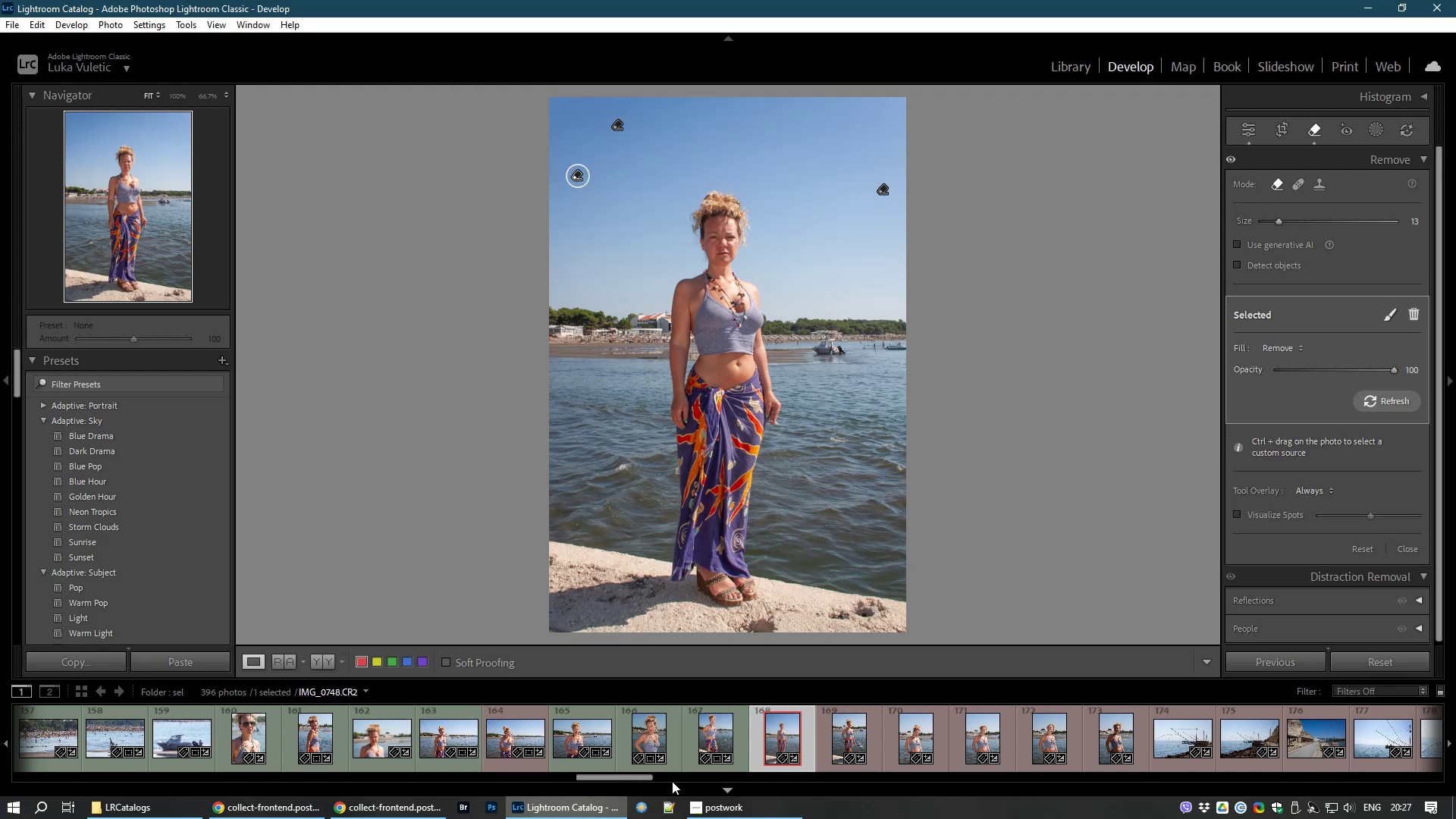 
wait(5.76)
 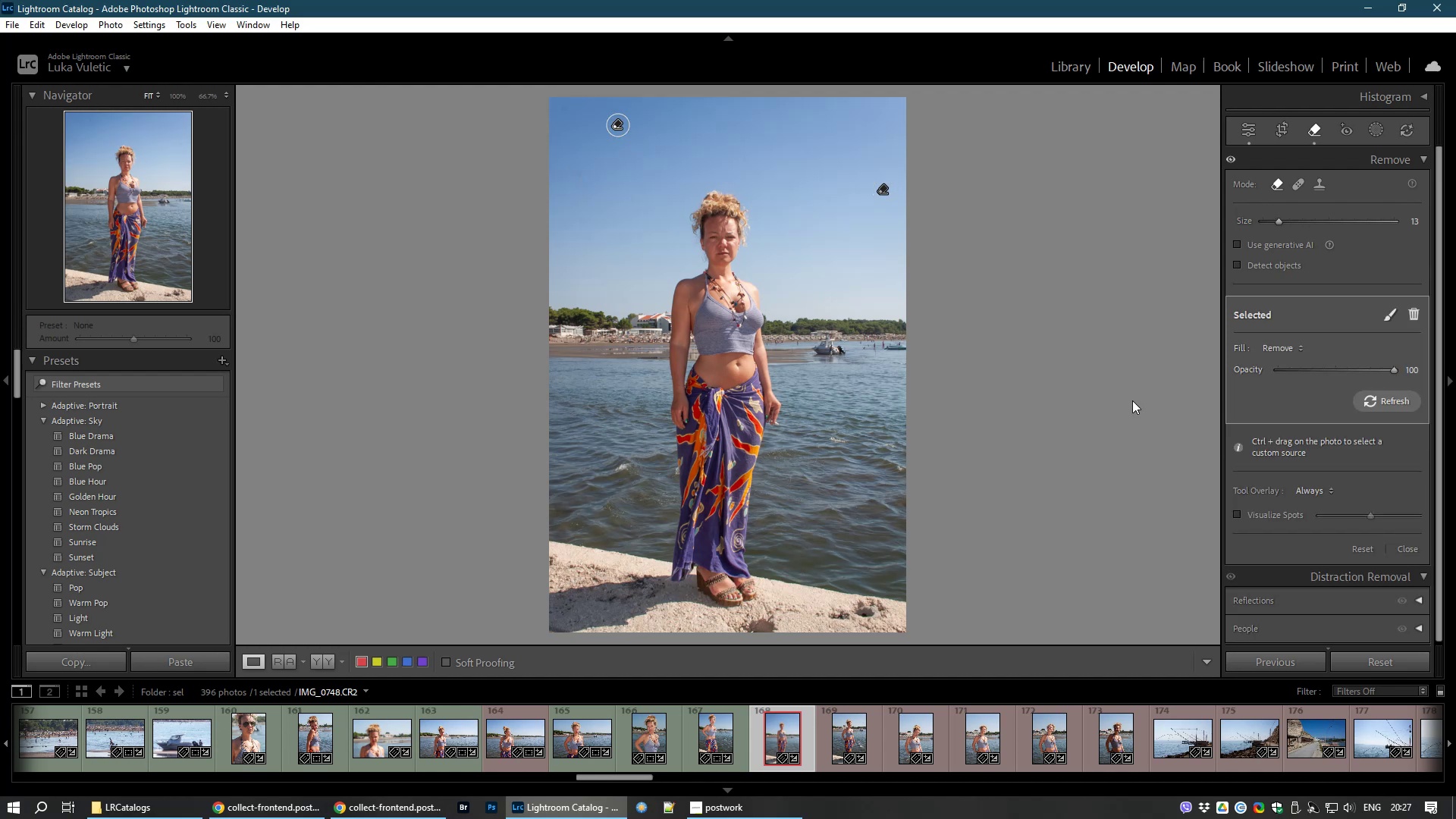 
left_click([605, 744])
 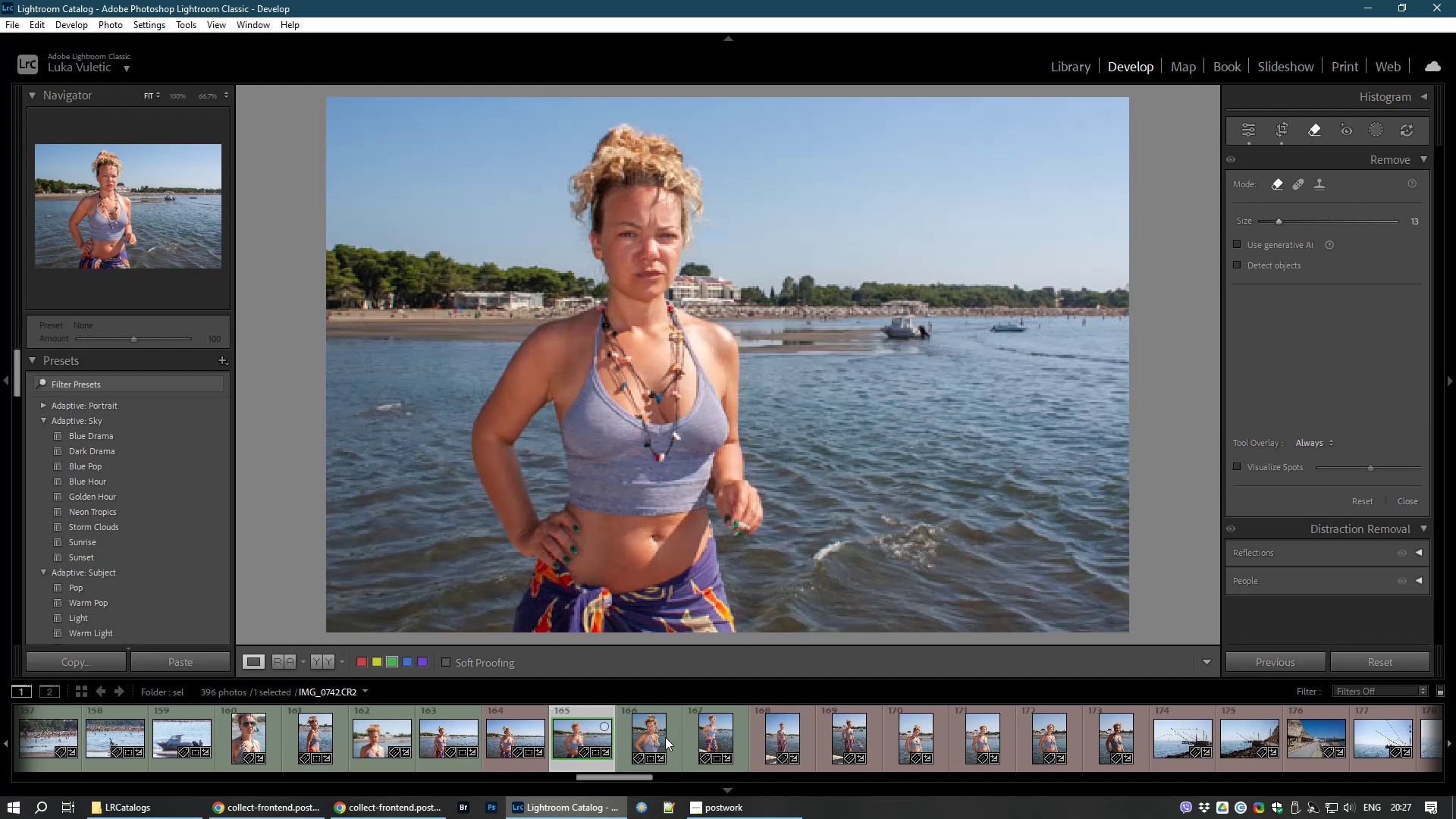 
left_click([647, 737])
 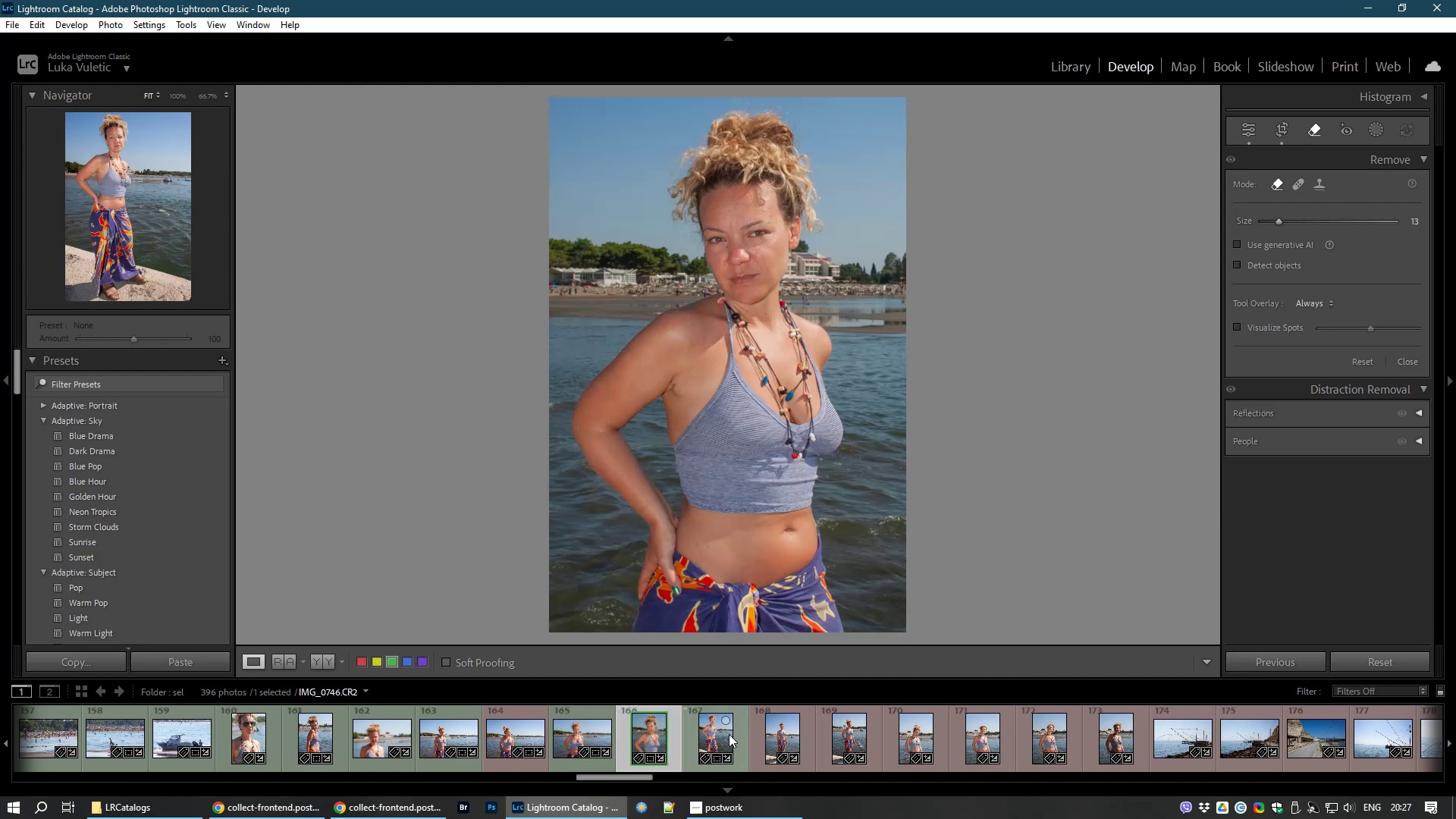 
left_click([720, 729])
 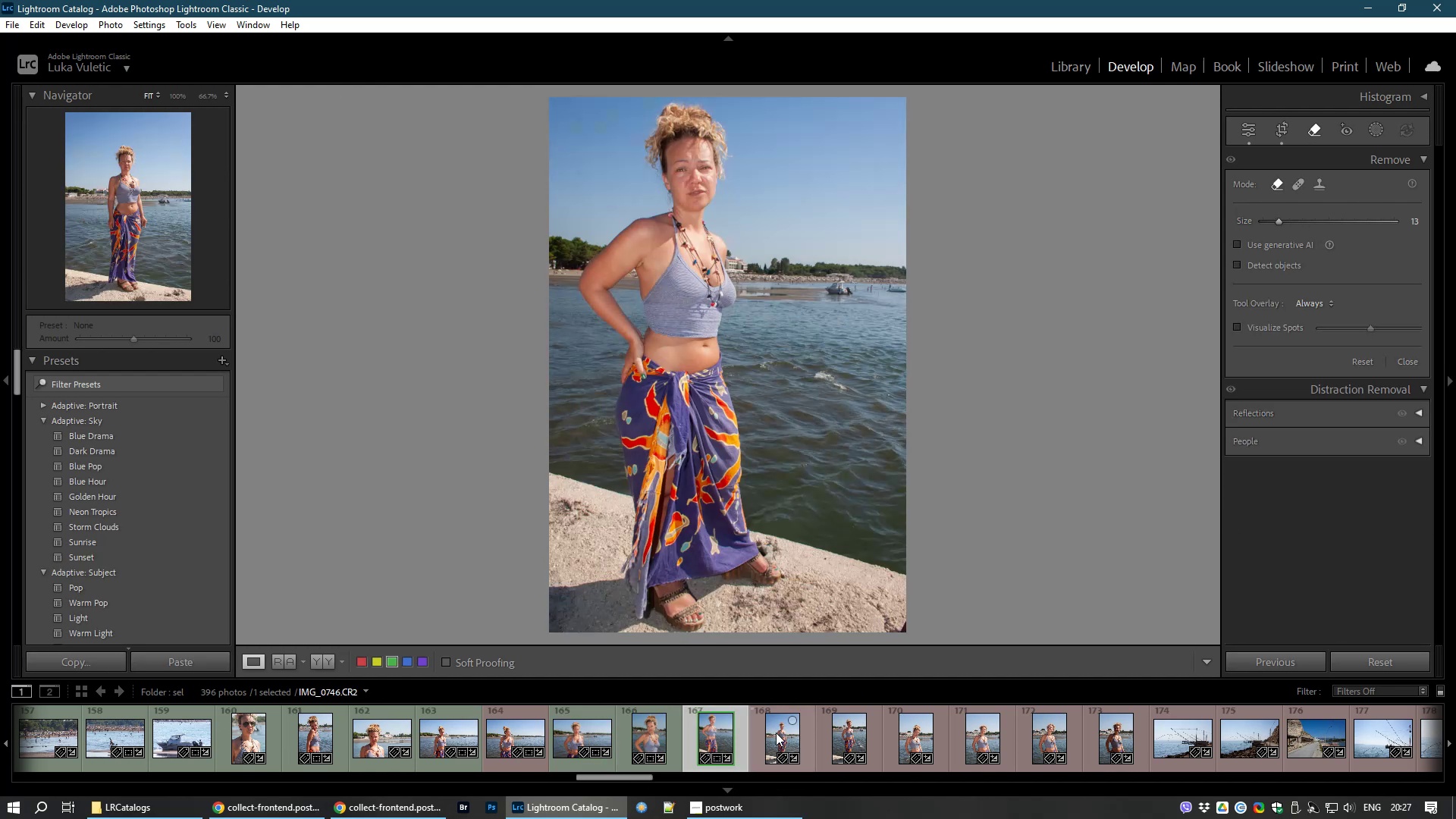 
left_click([776, 733])
 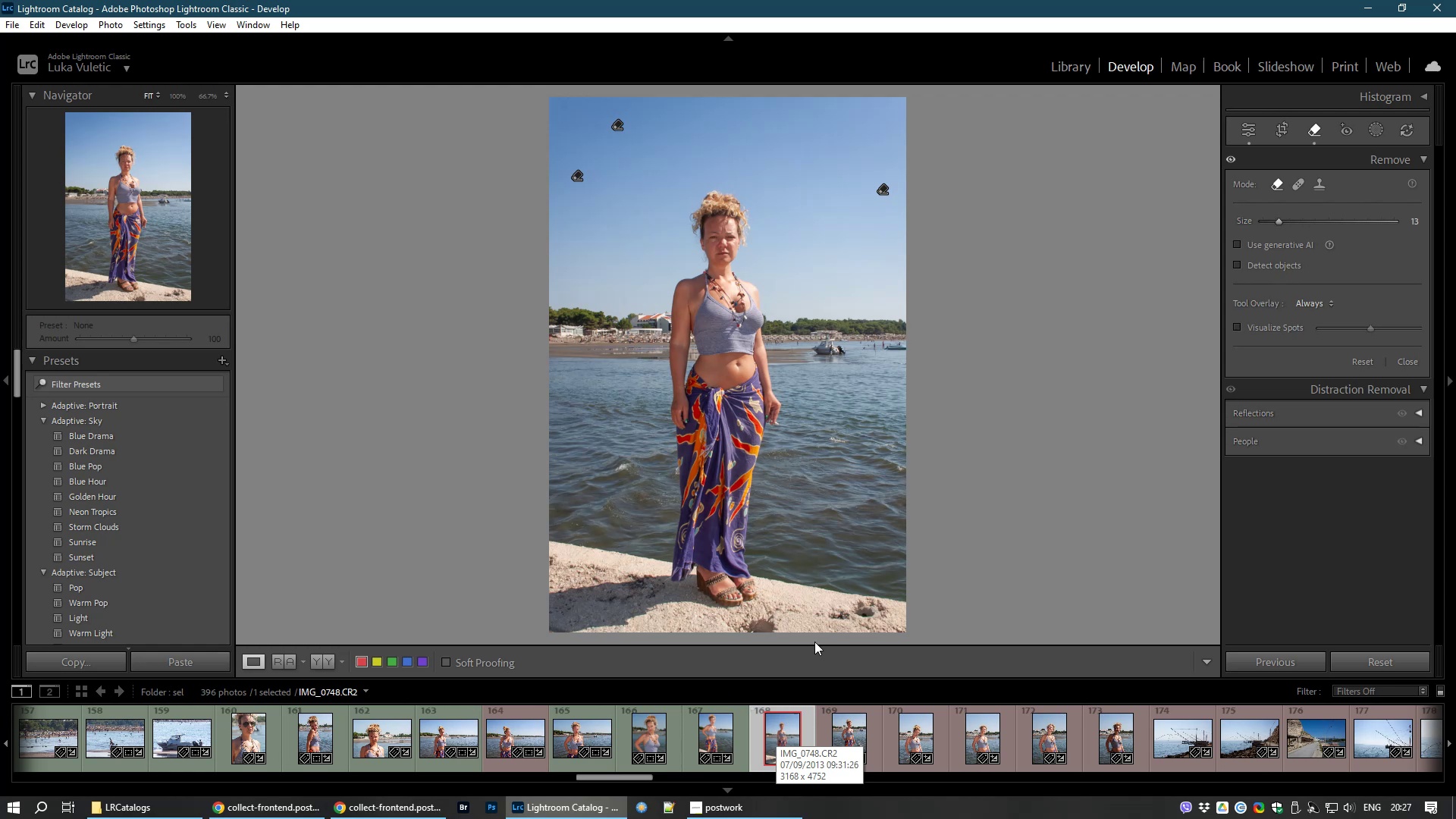 
left_click([1254, 129])
 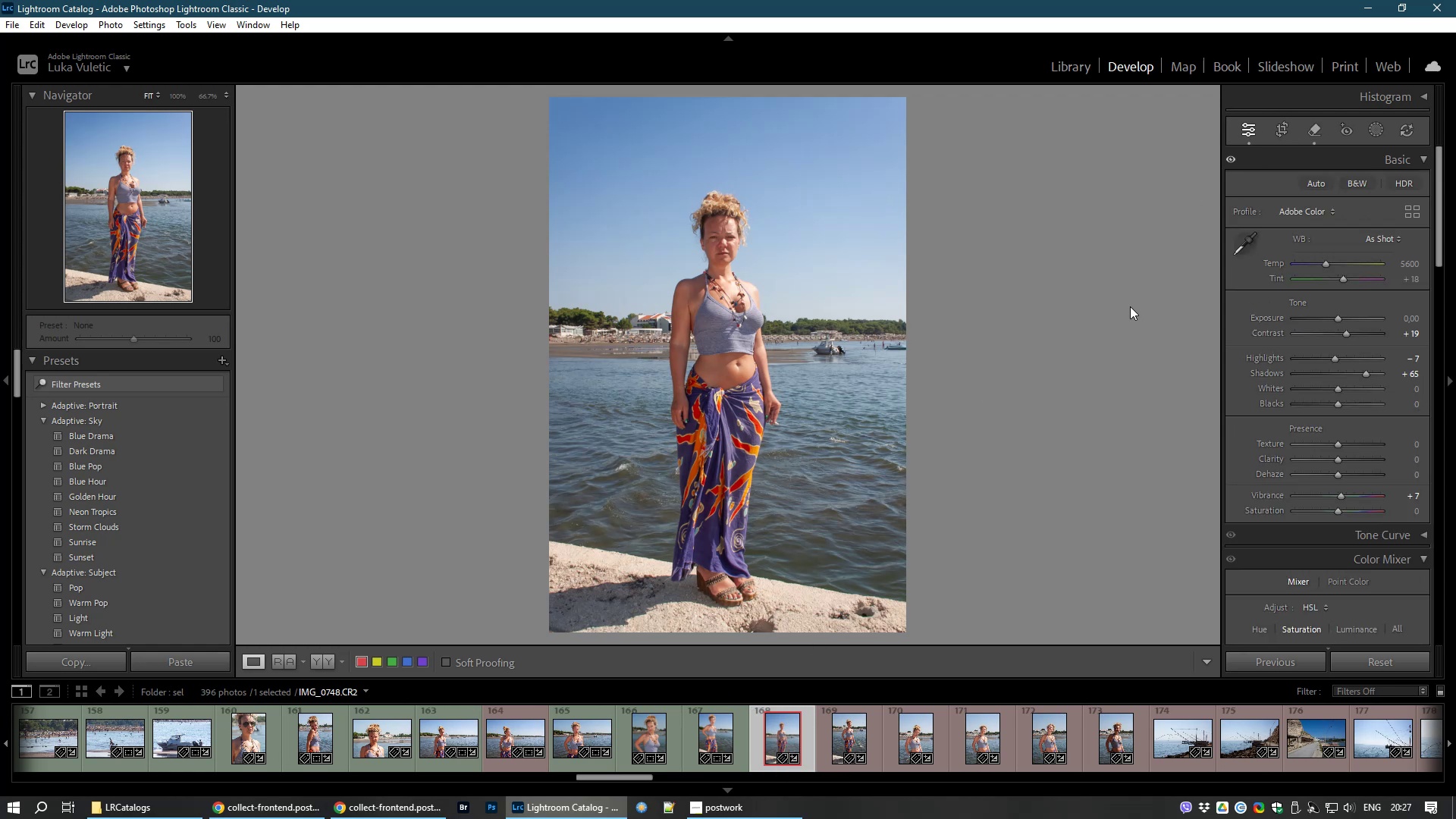 
key(8)
 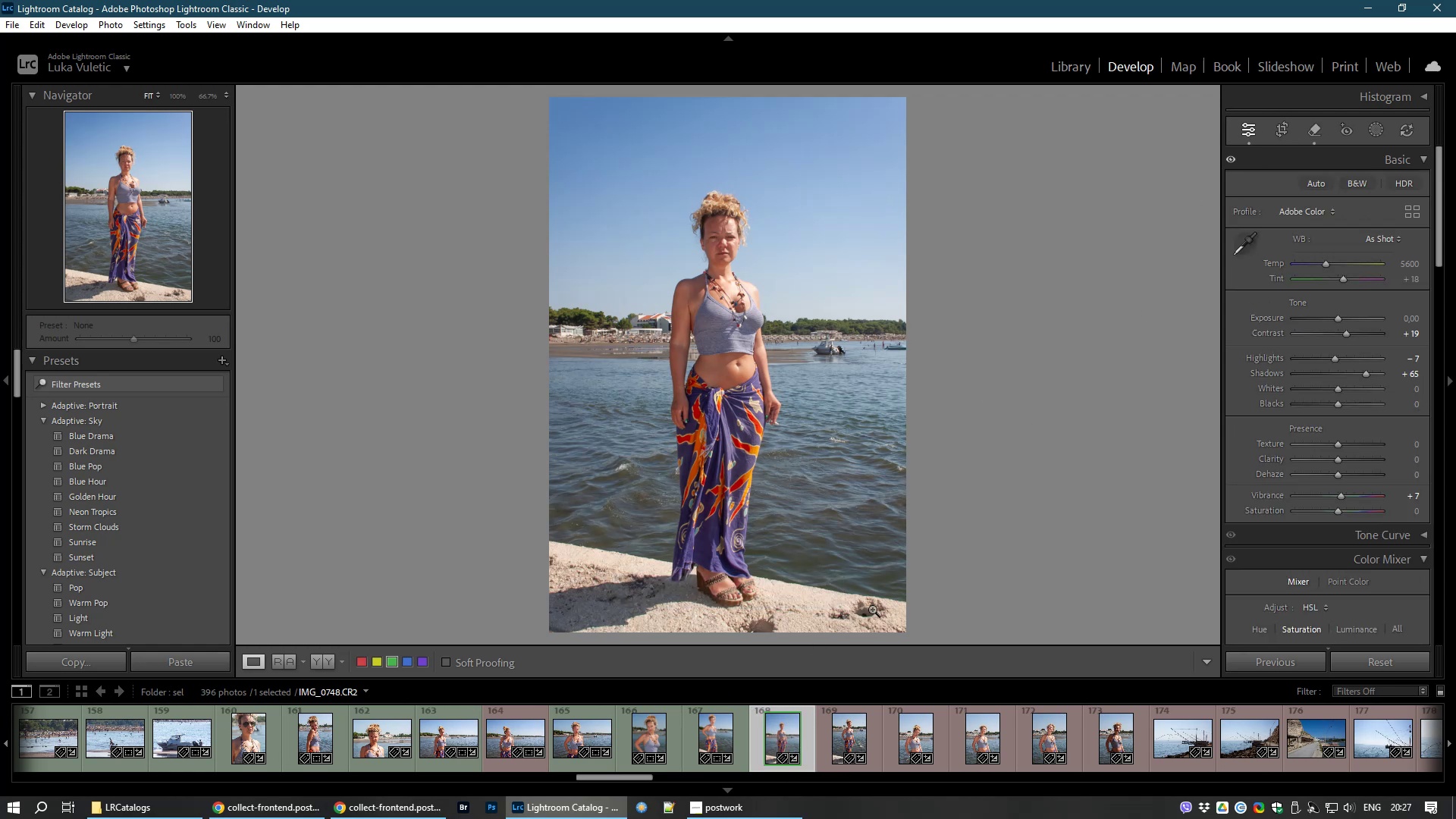 
left_click([839, 739])
 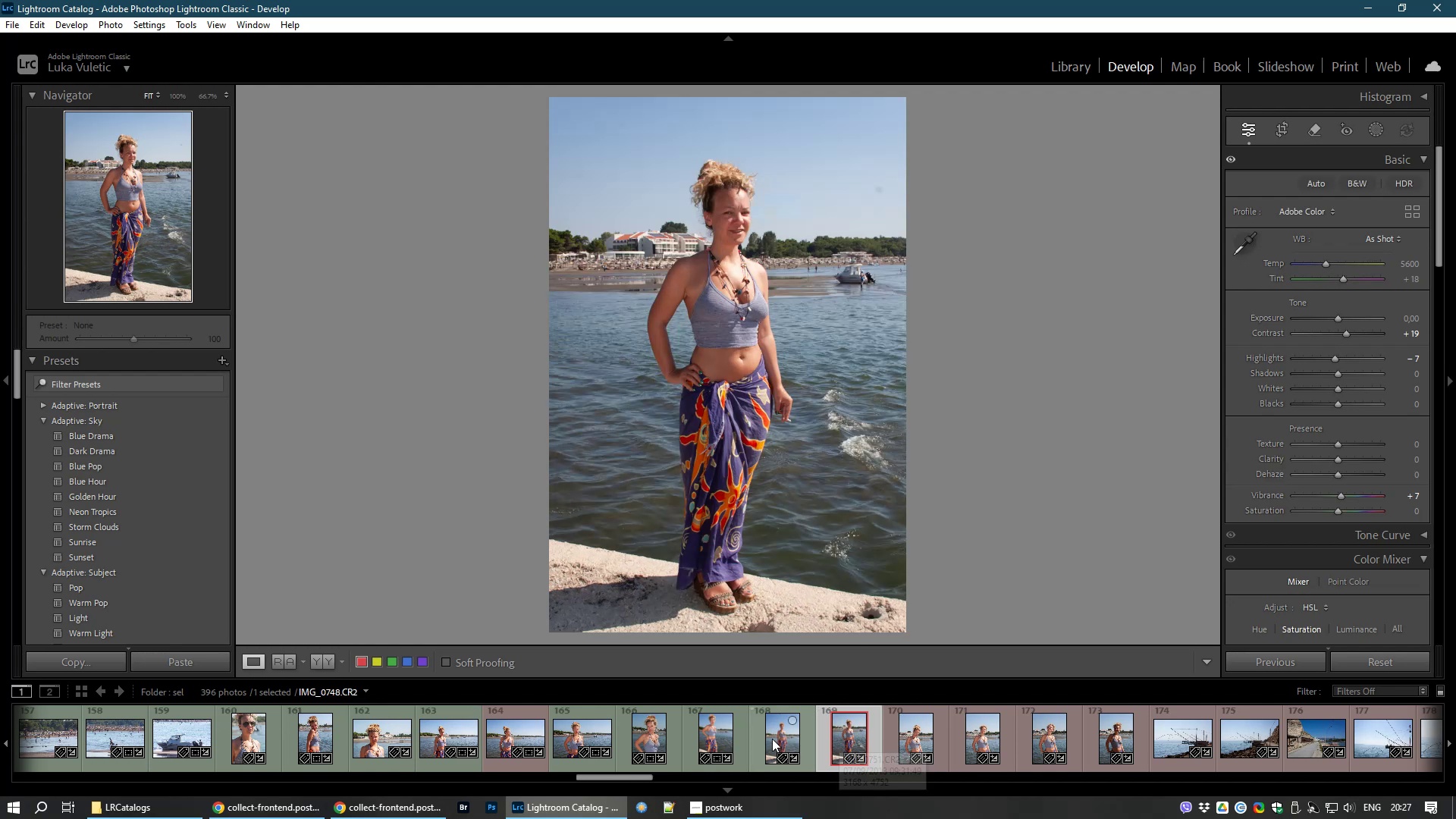 
left_click([780, 739])
 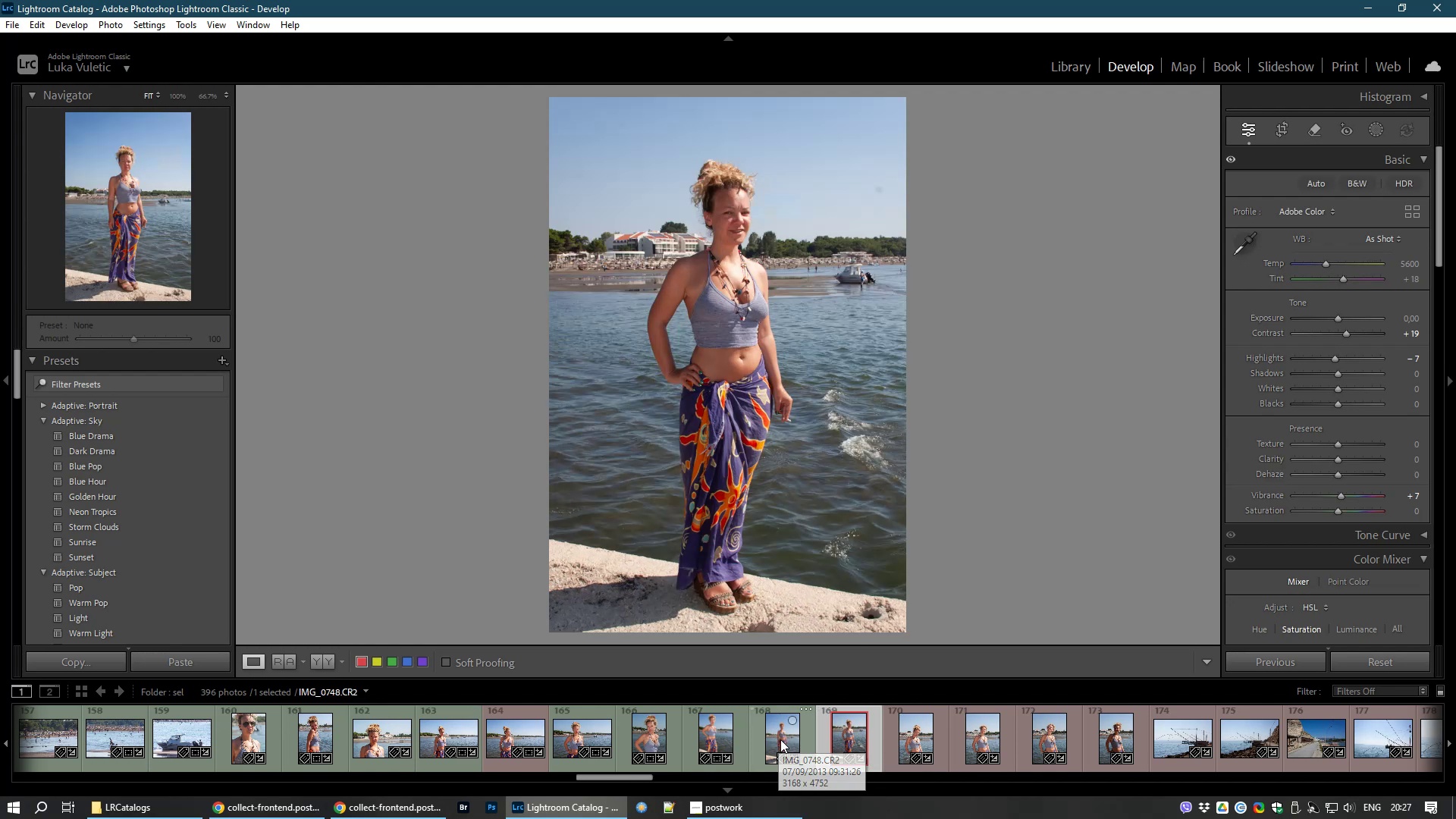 
hold_key(key=ControlLeft, duration=1.03)
left_click([847, 740])
 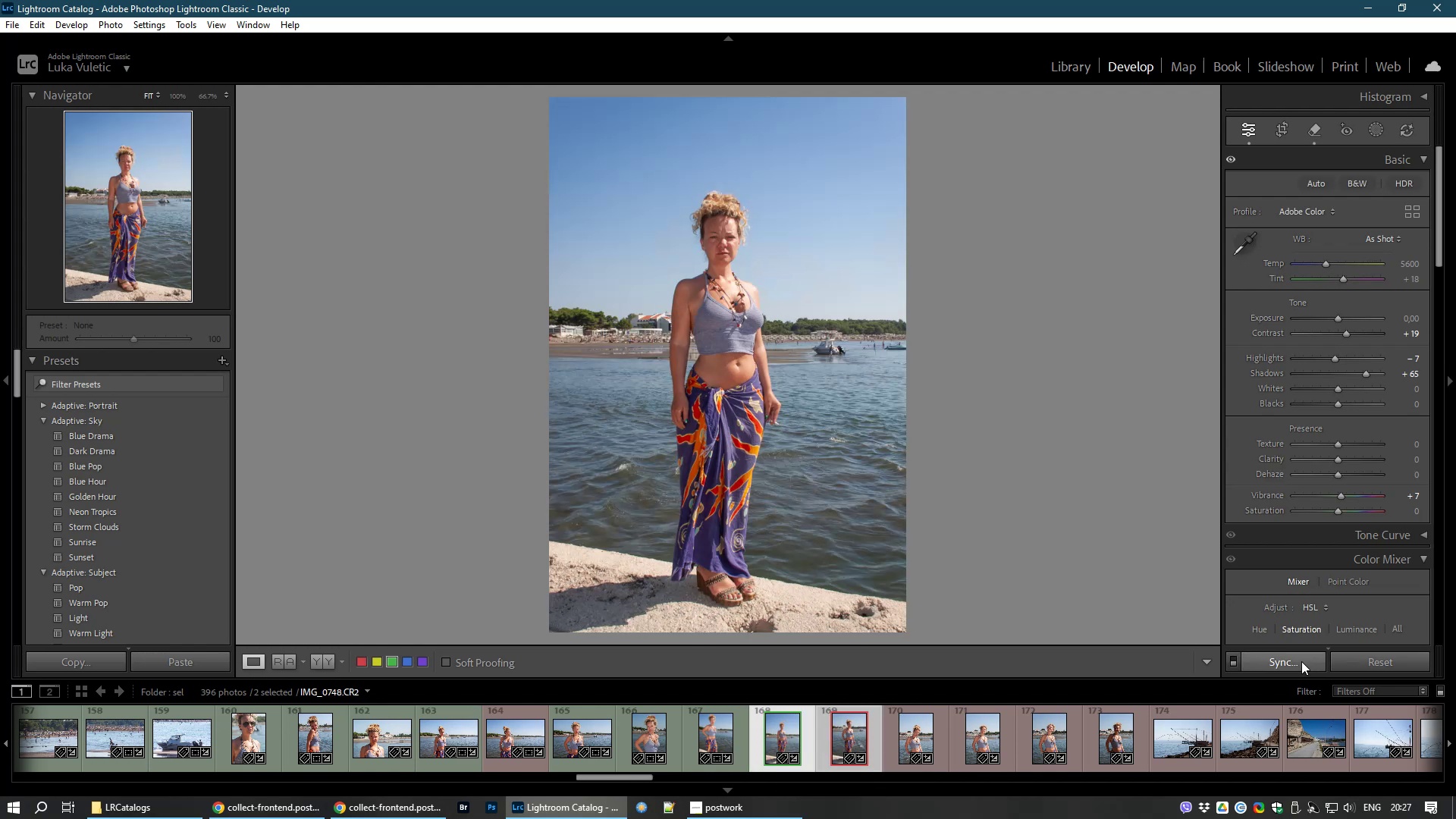 
left_click([1300, 661])
 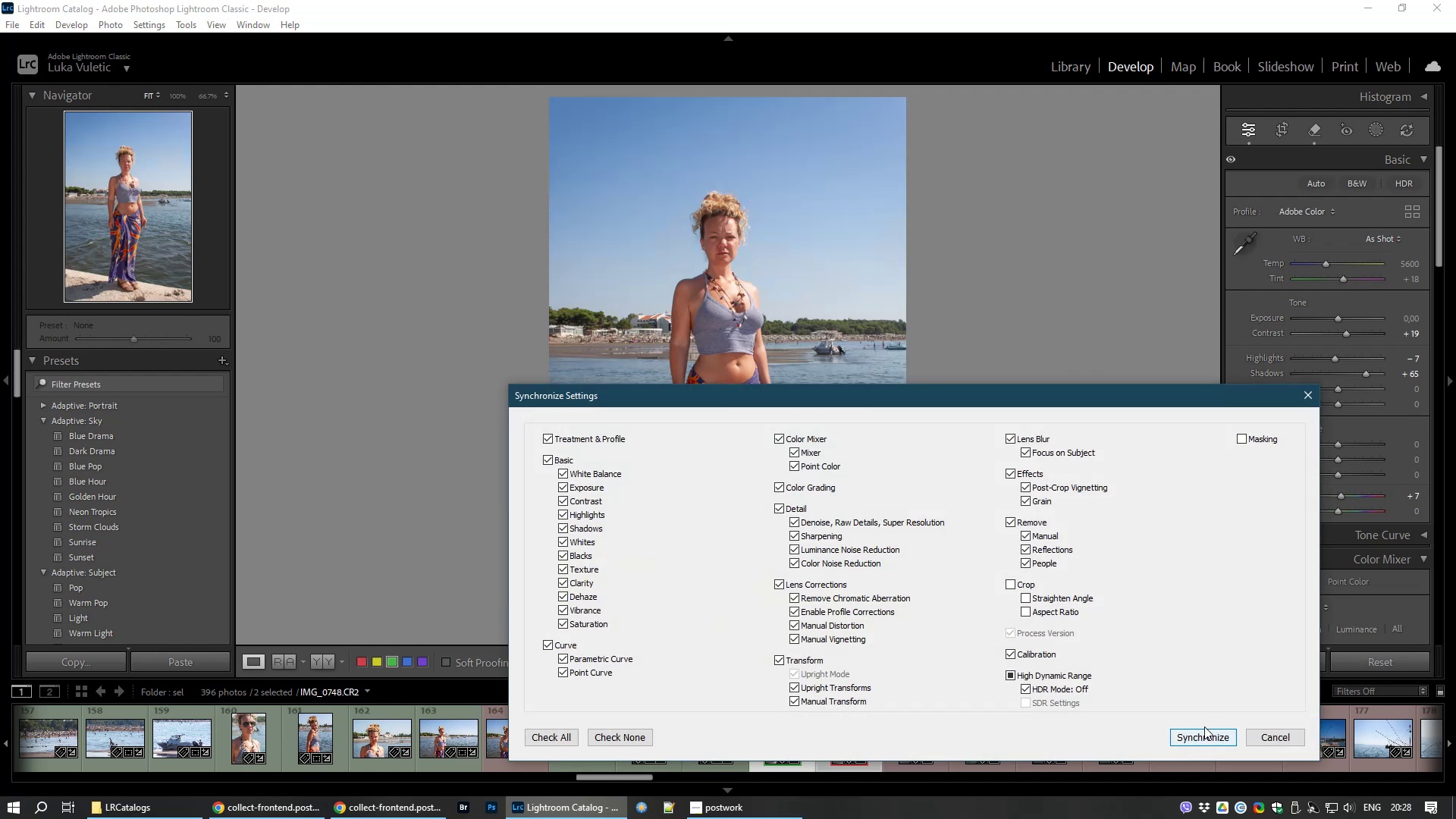 
left_click([1208, 736])
 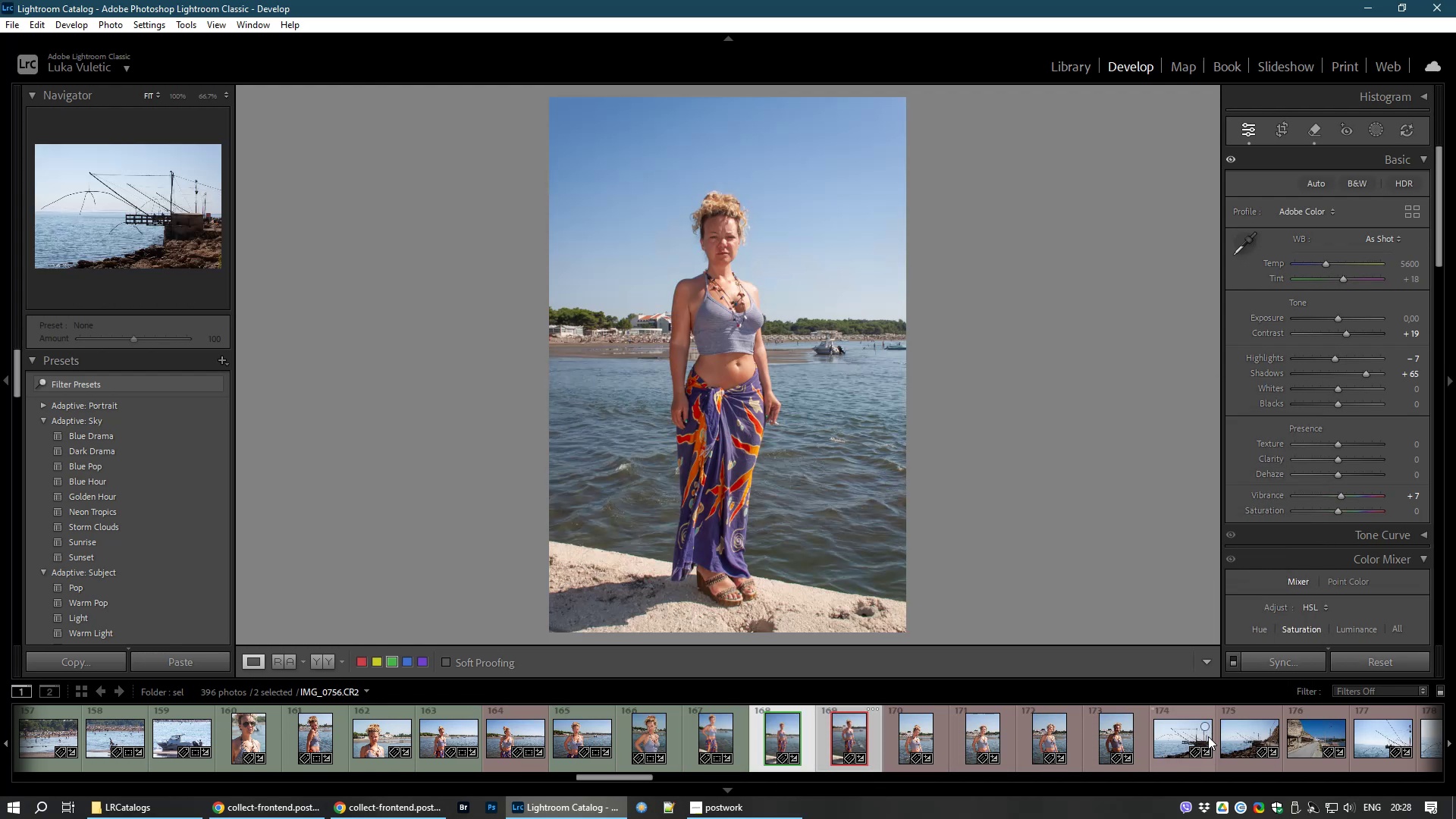 
mouse_move([805, 739])
 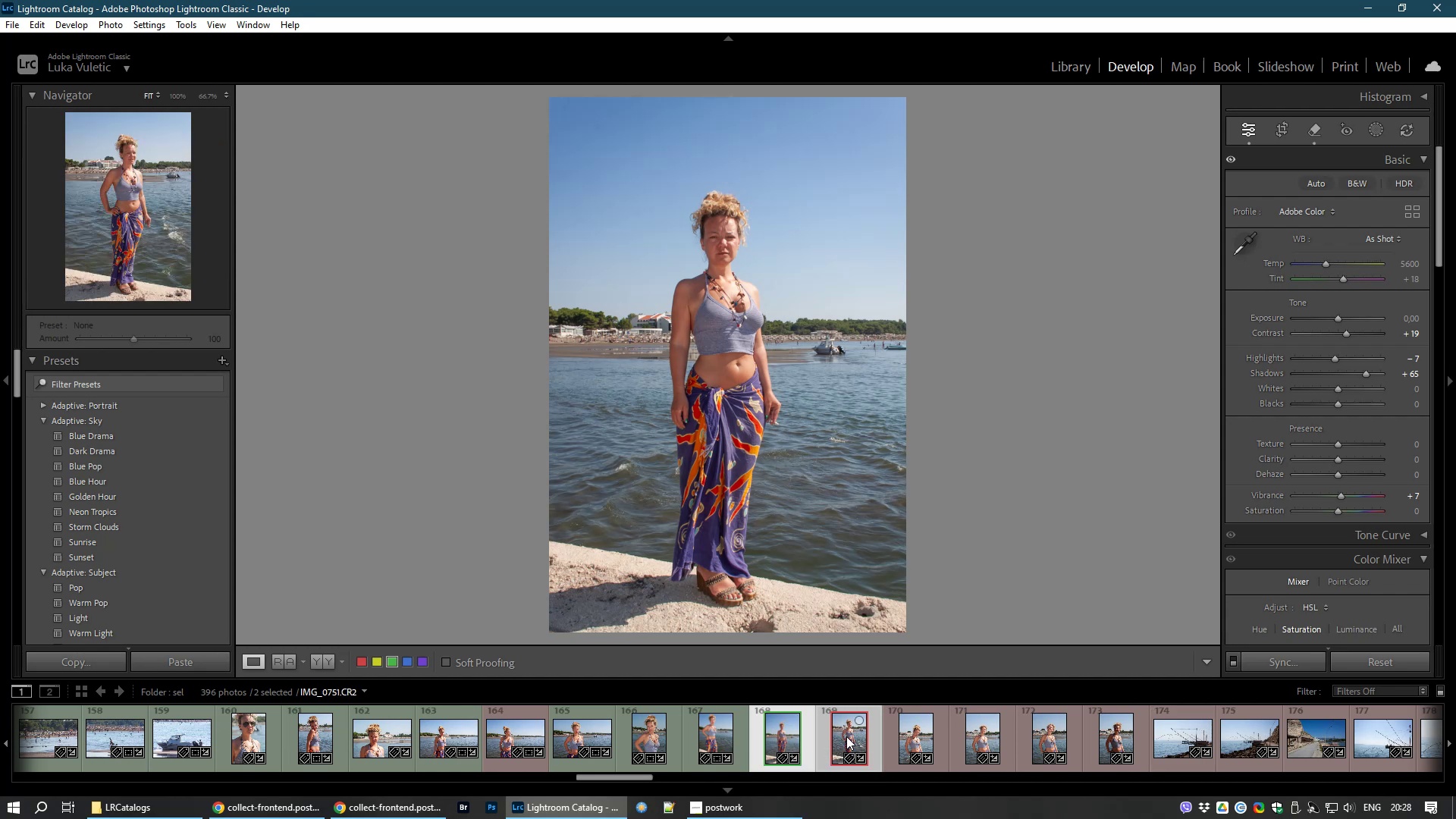 
key(Control+D)
 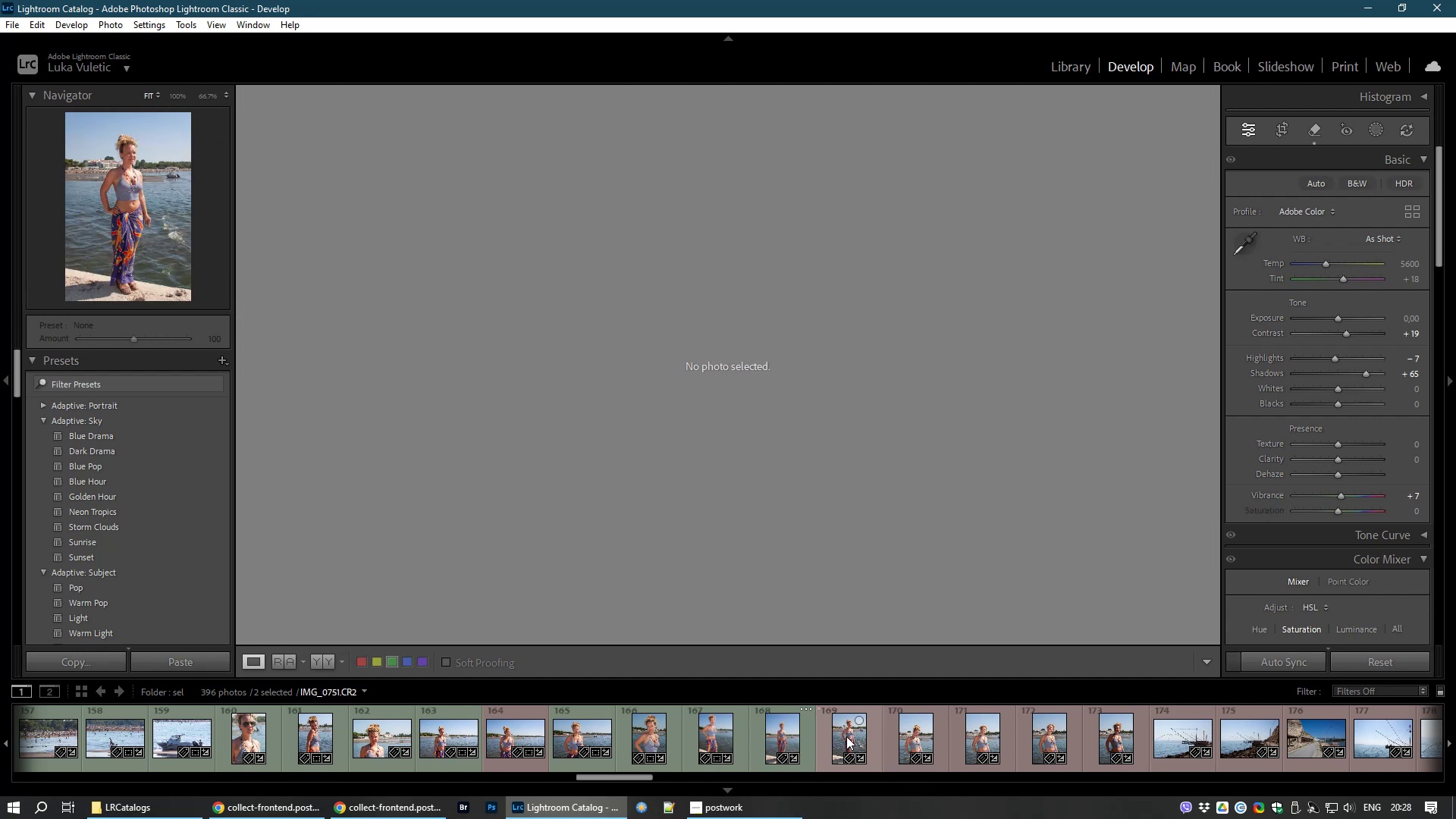 
left_click([846, 736])
 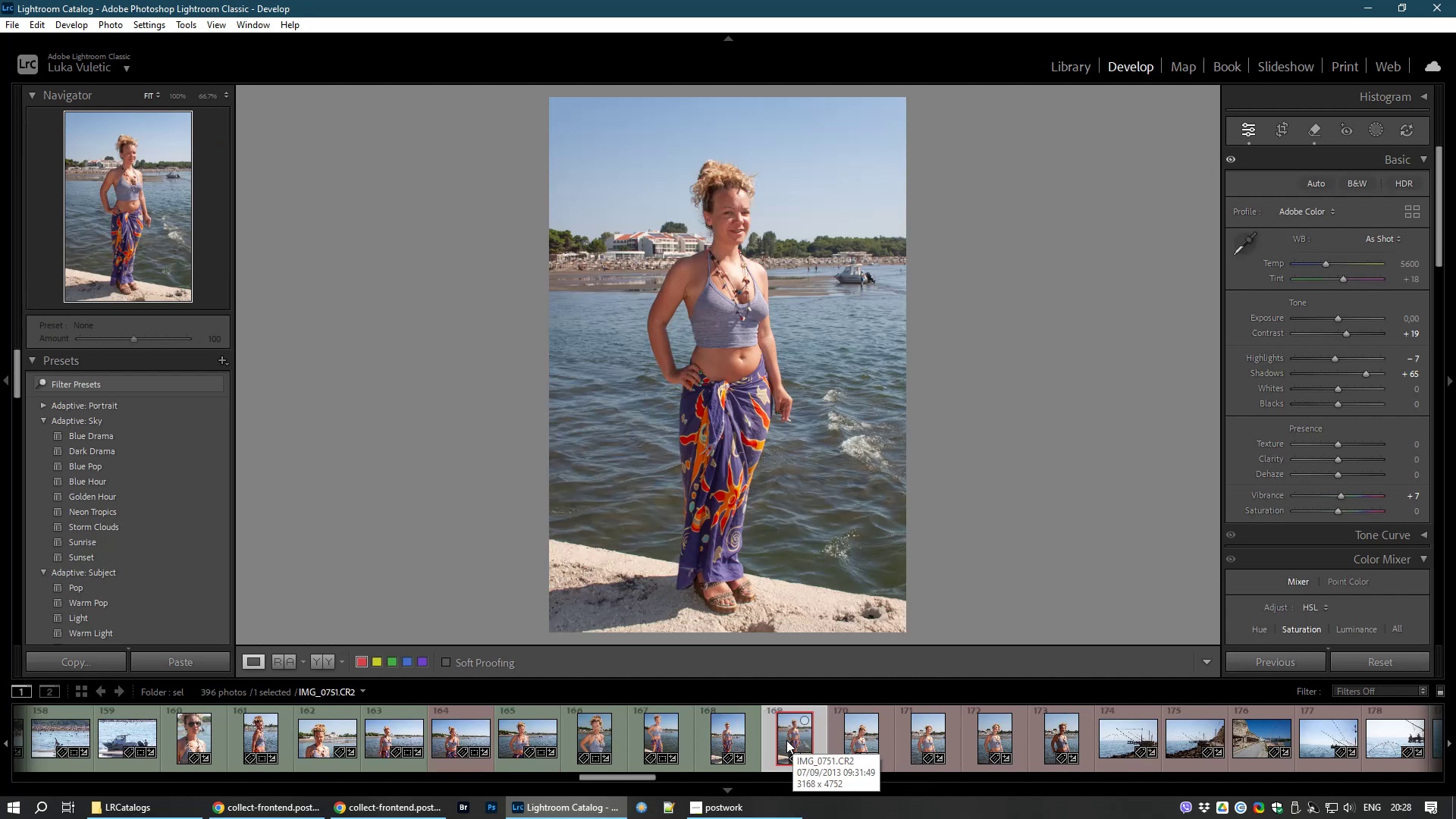 
left_click([785, 740])
 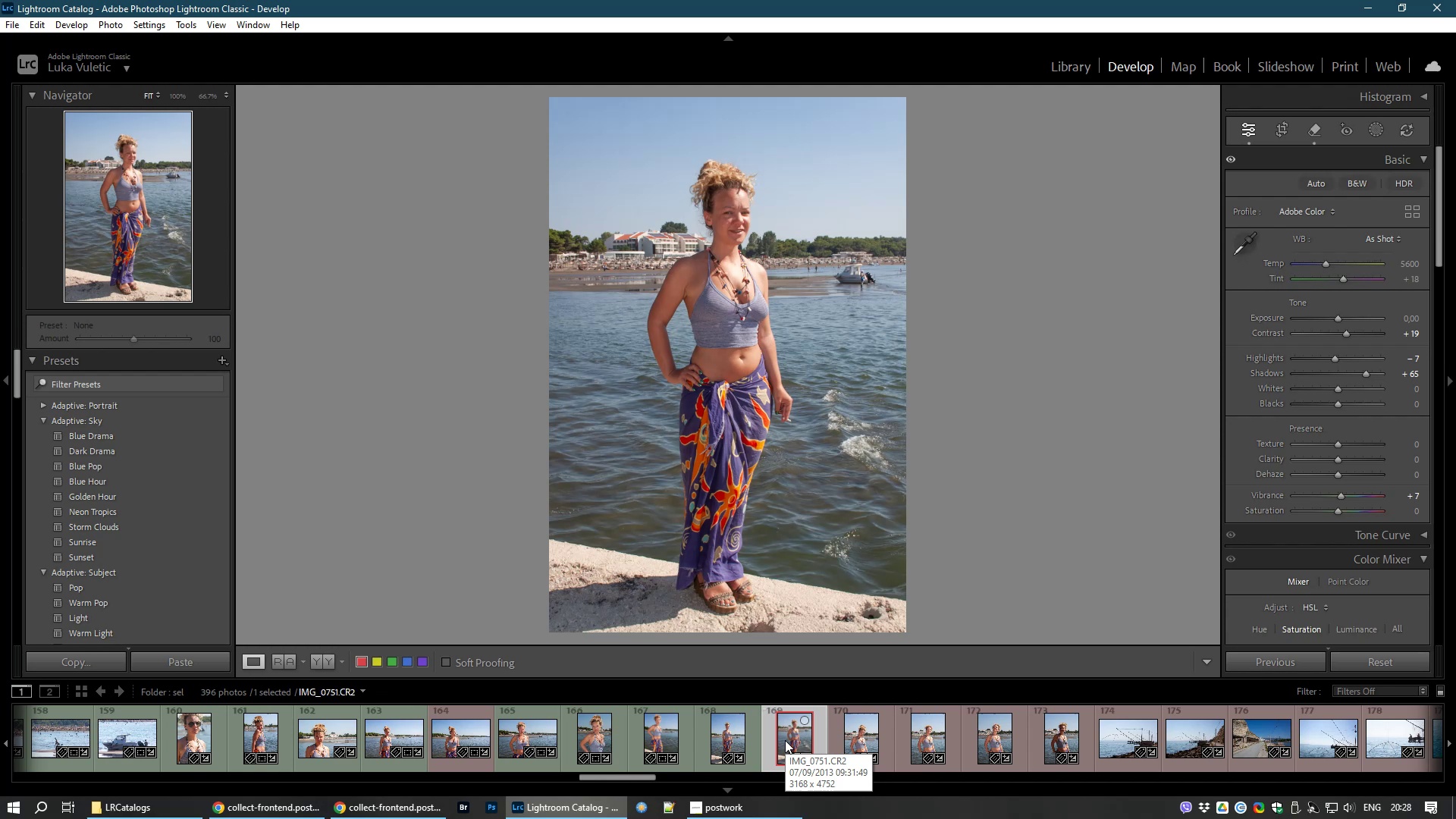 
key(8)
 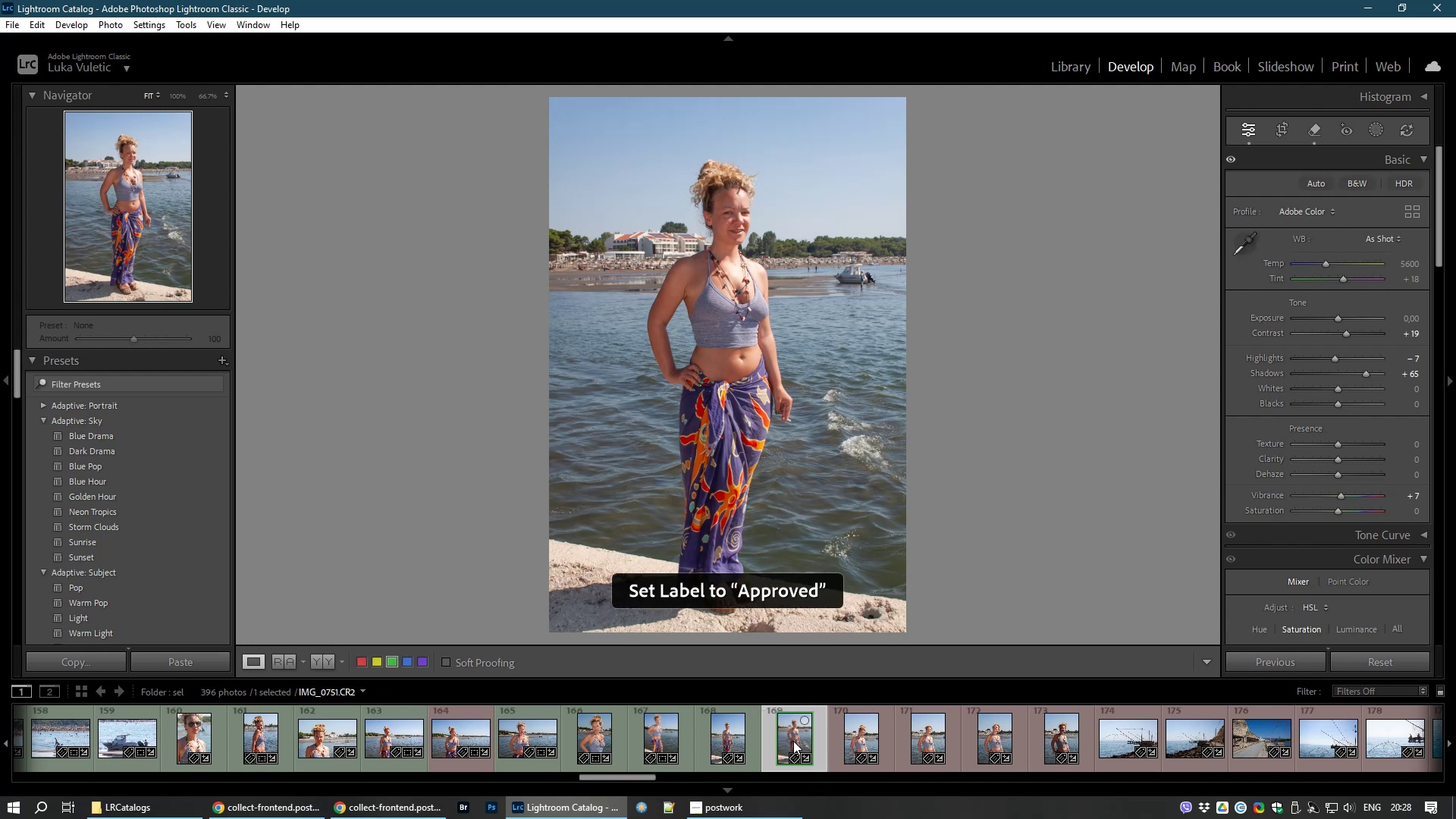 
mouse_move([849, 742])
 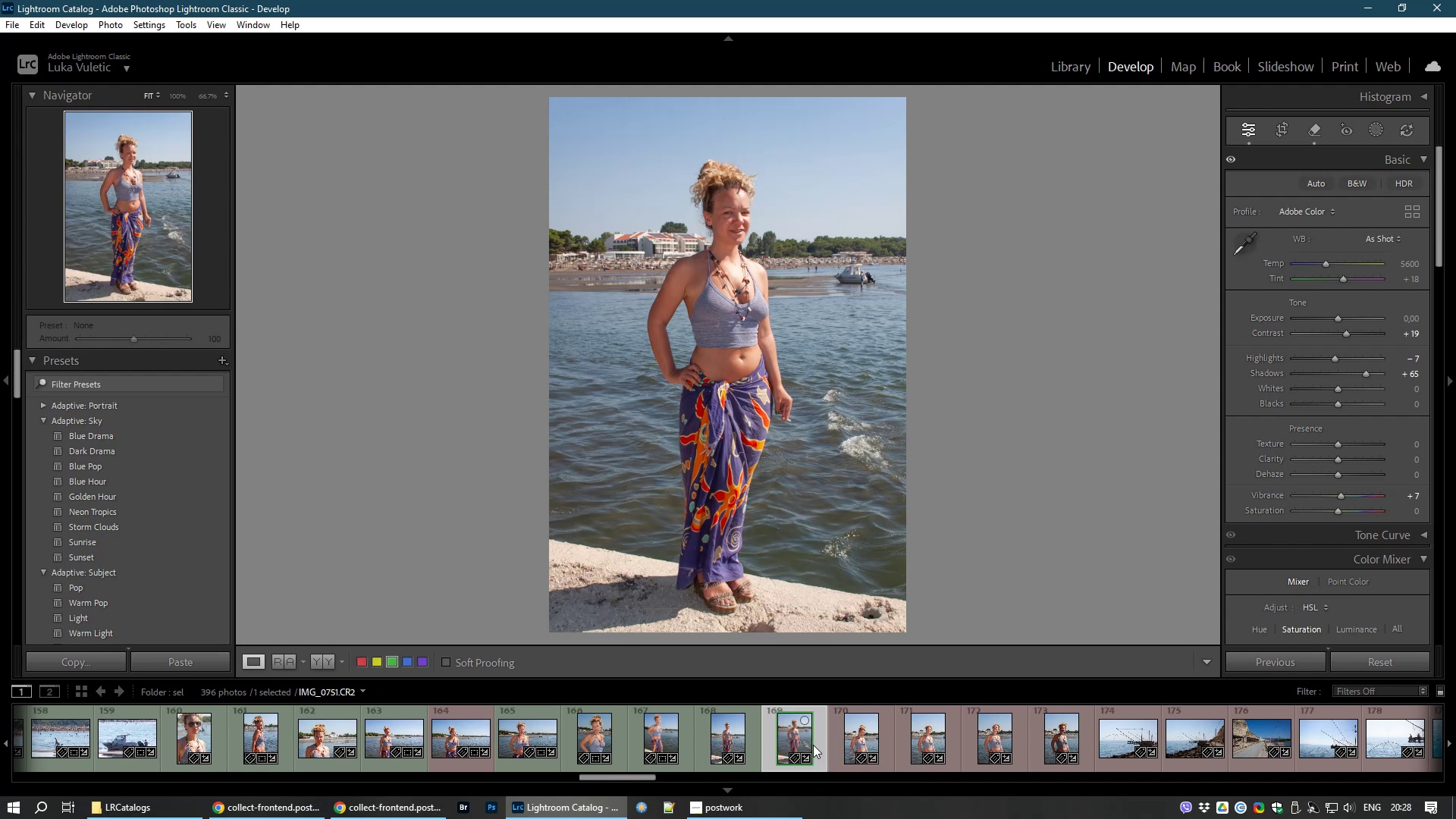 
left_click([721, 734])
 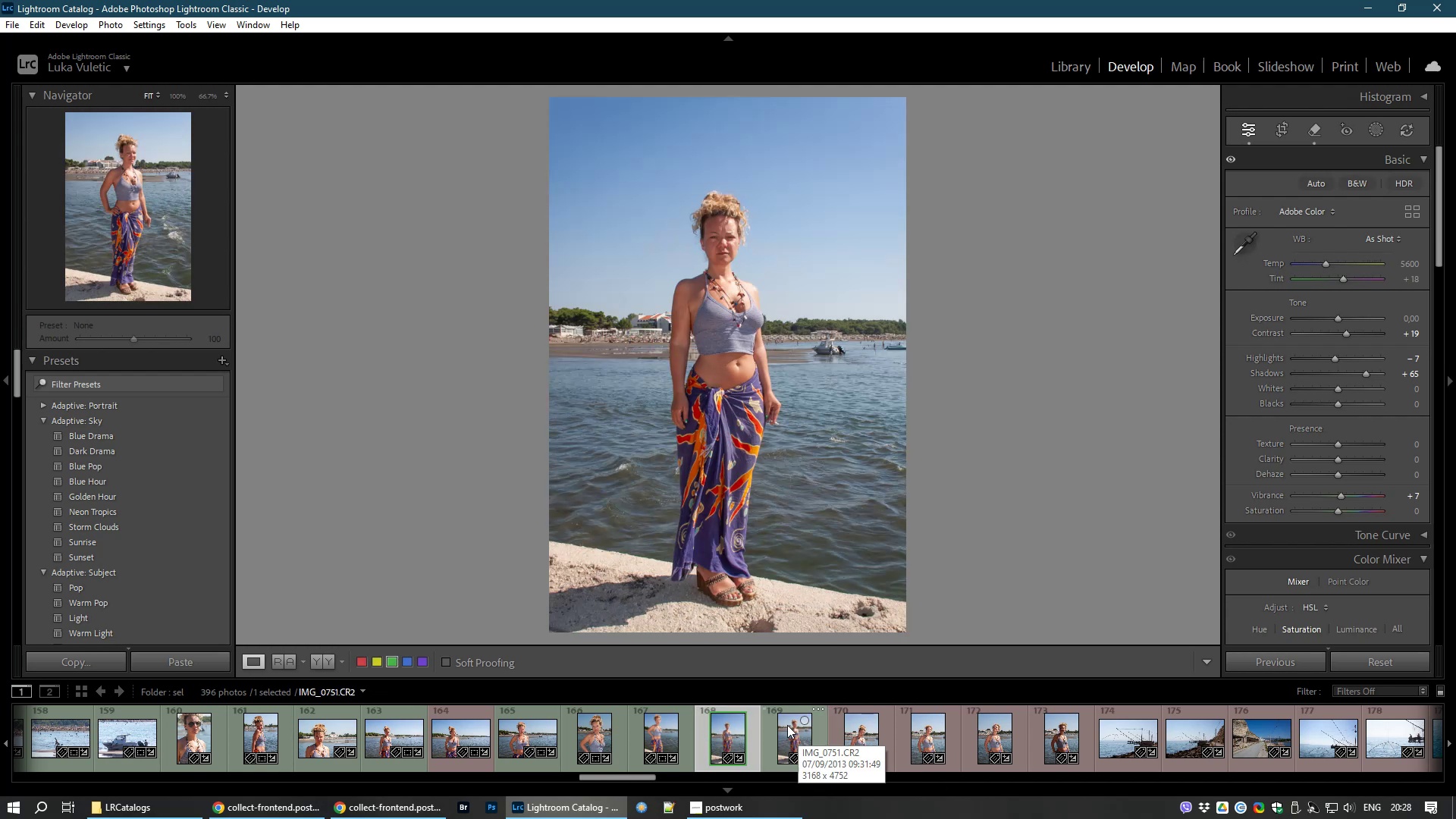 
left_click([786, 734])
 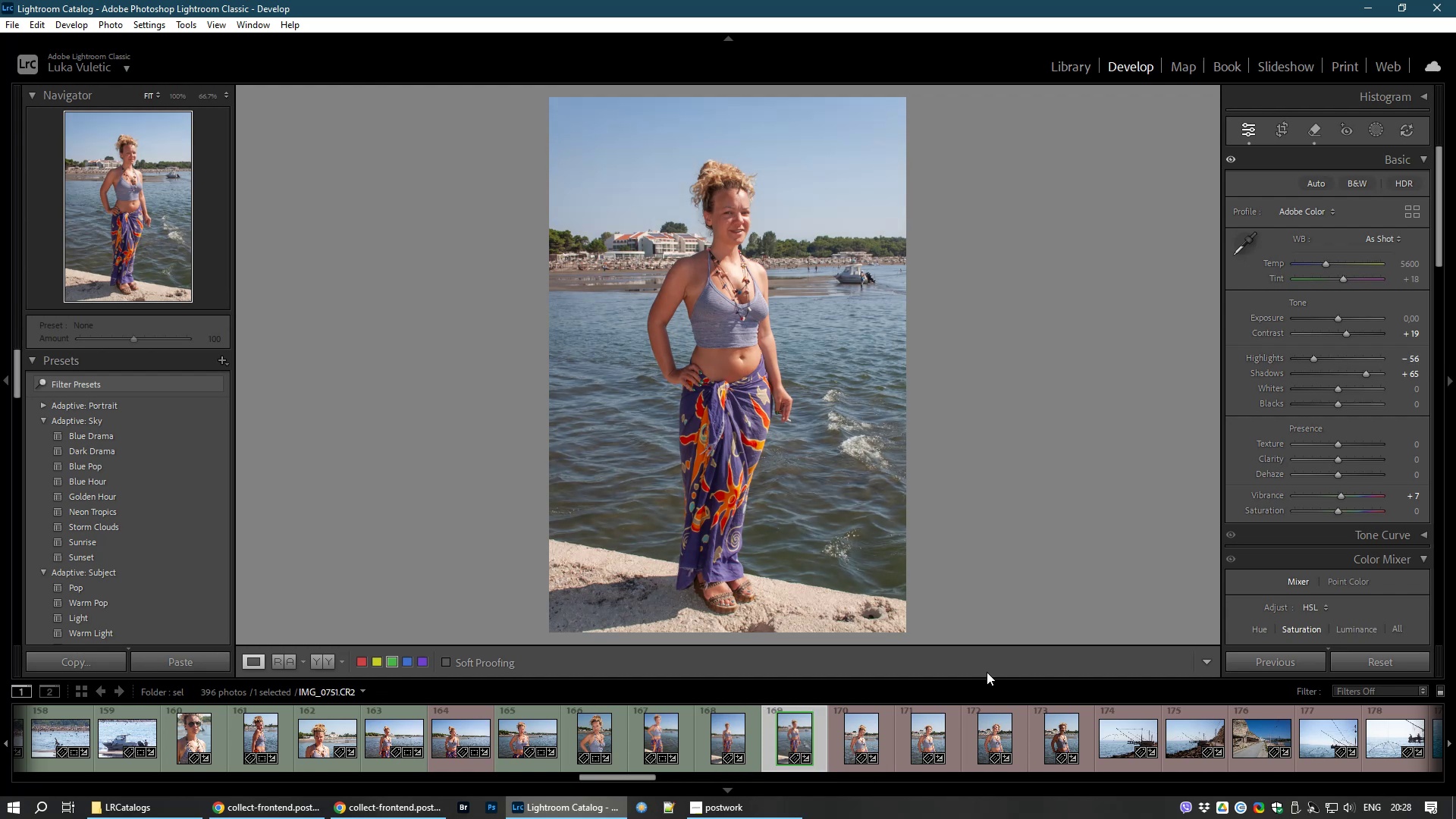 
wait(7.91)
 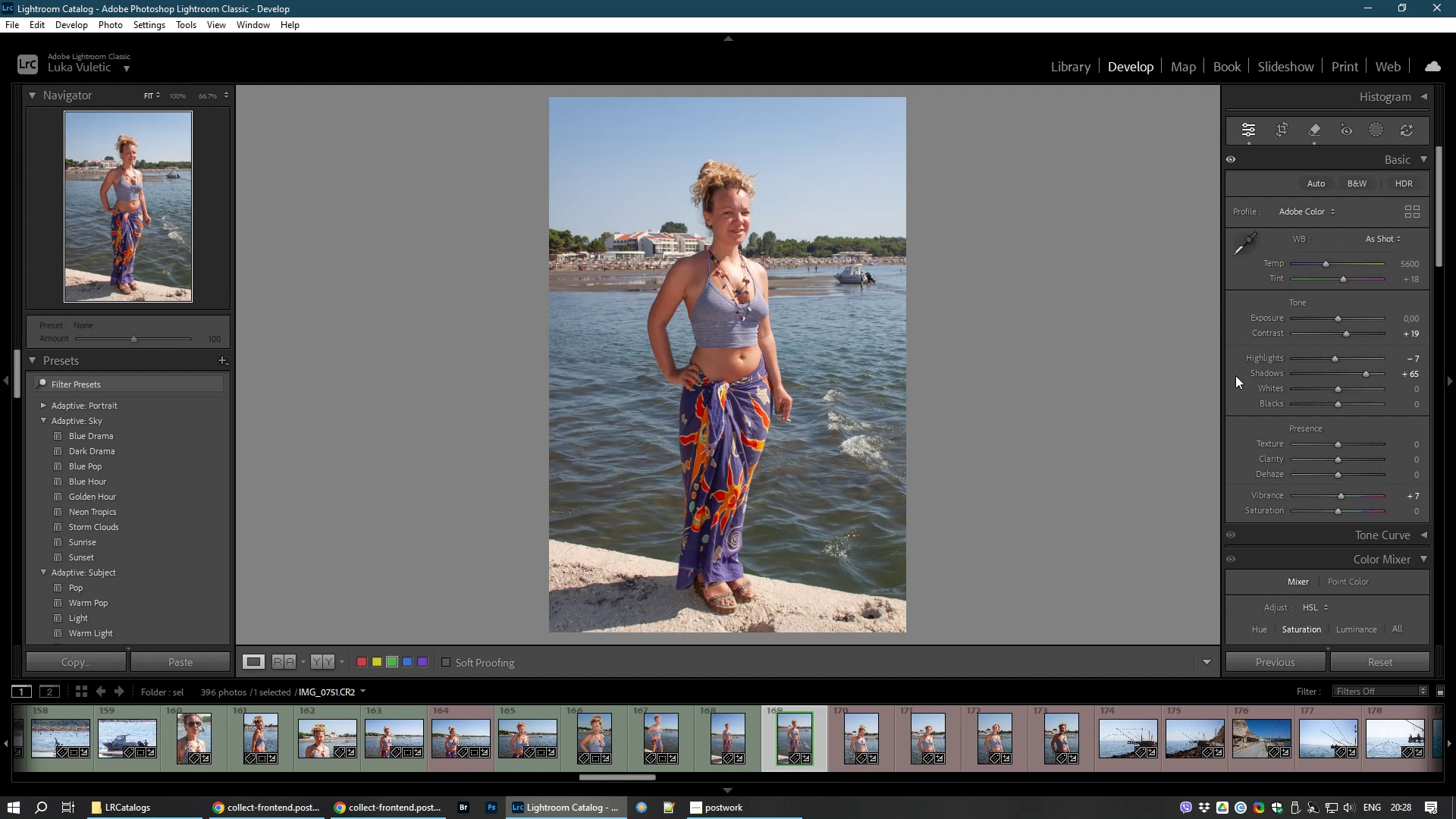 
left_click([852, 737])
 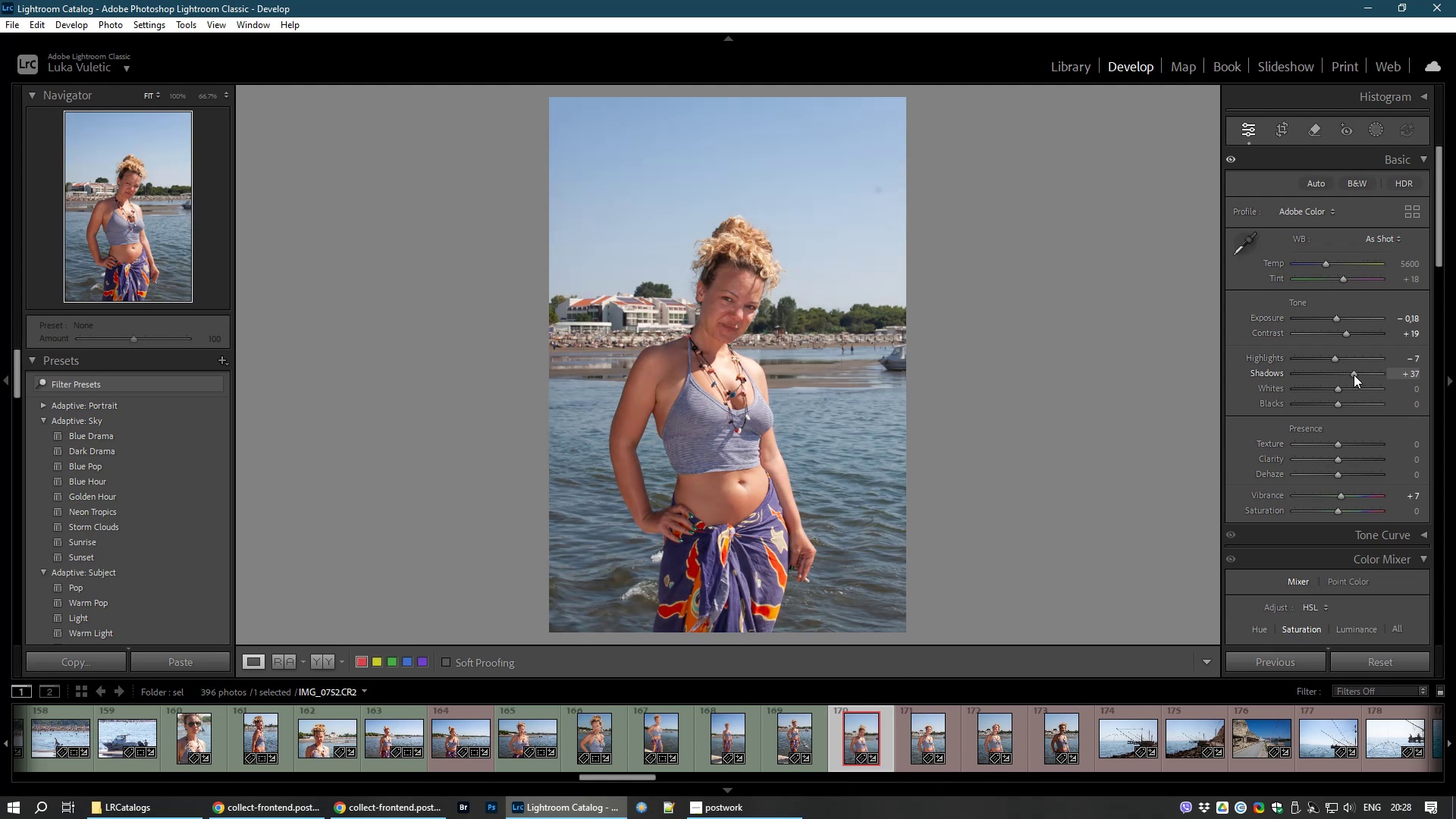 
wait(16.27)
 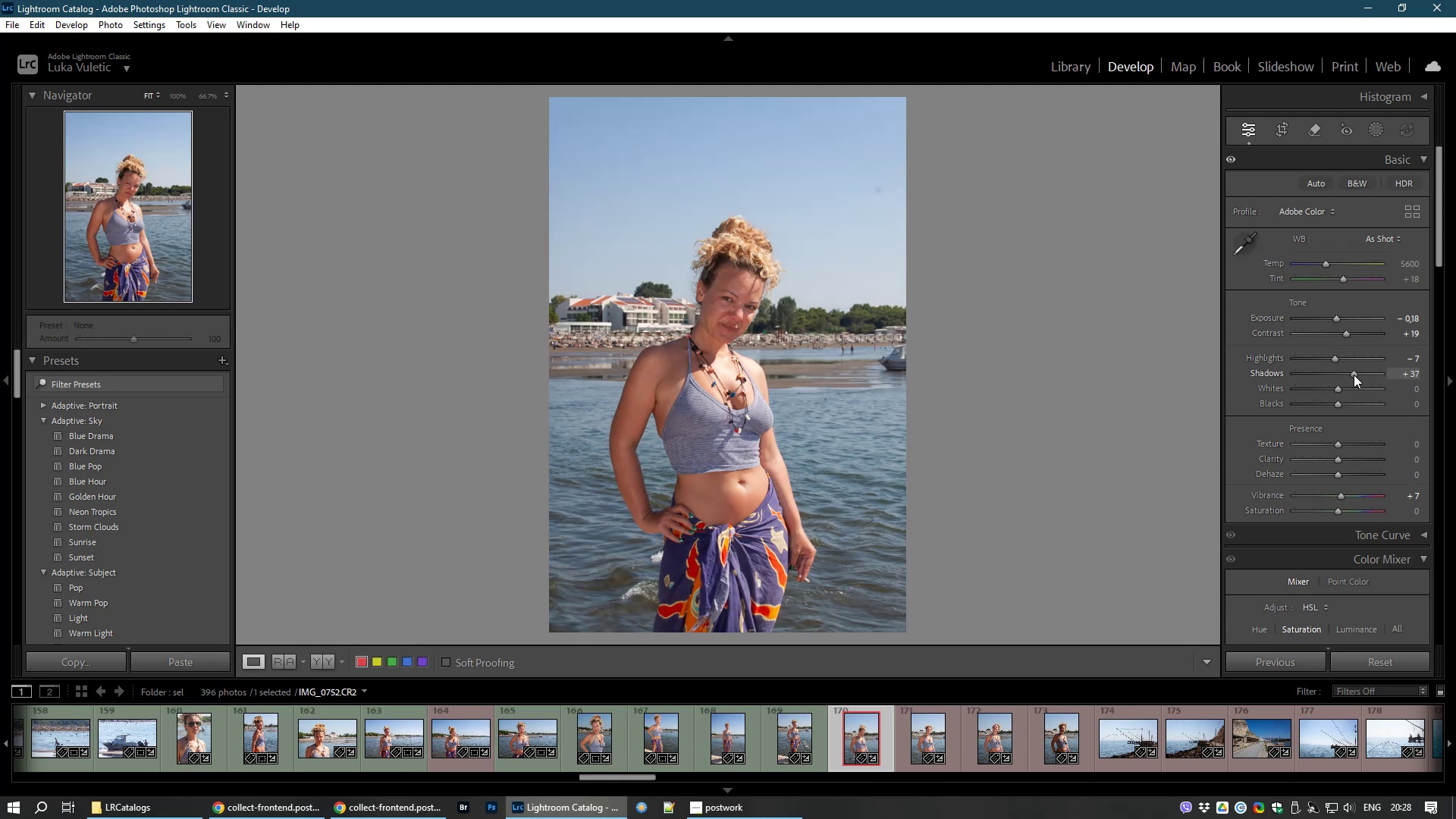 
left_click([1284, 135])
 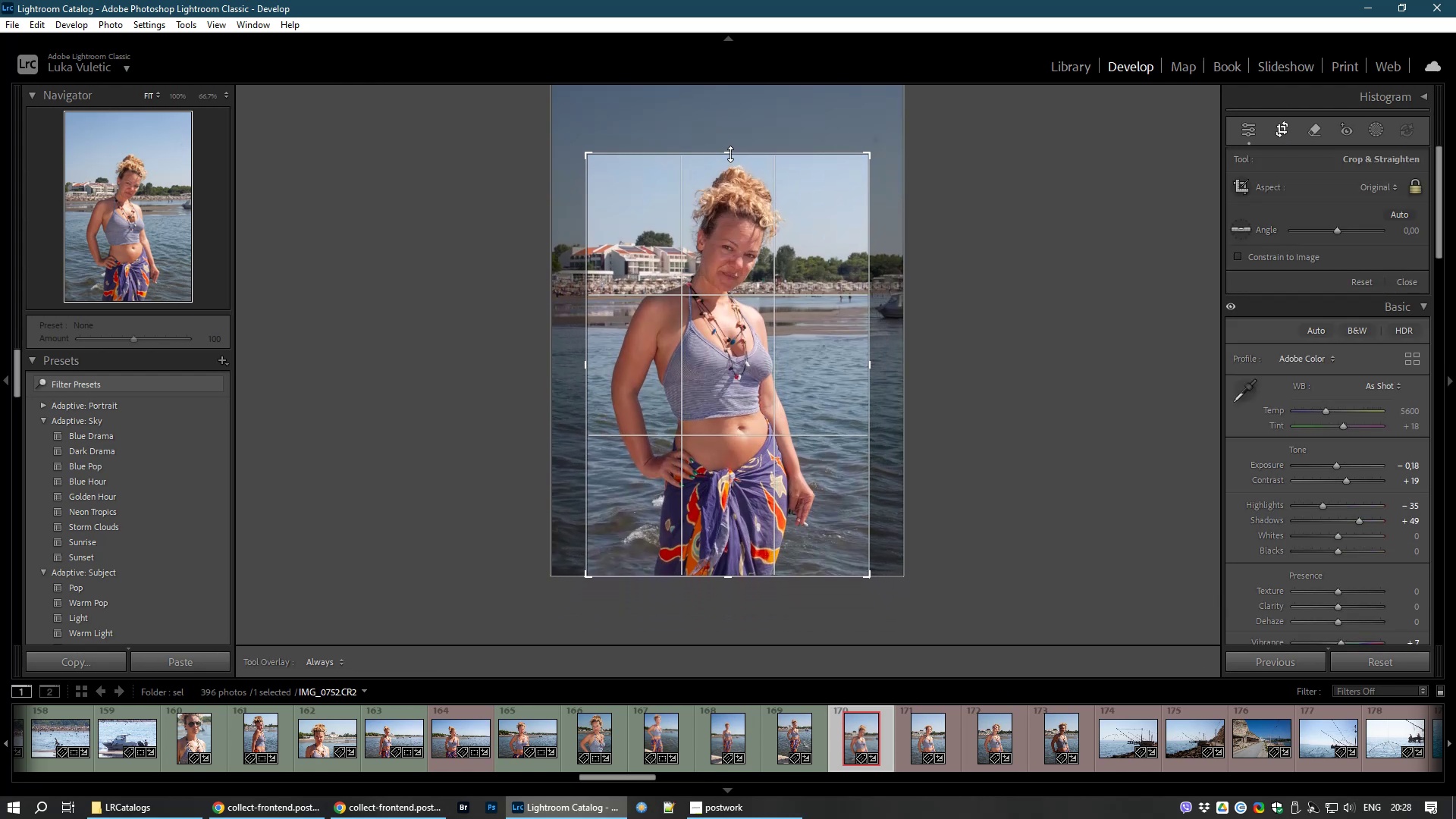 
double_click([748, 301])
 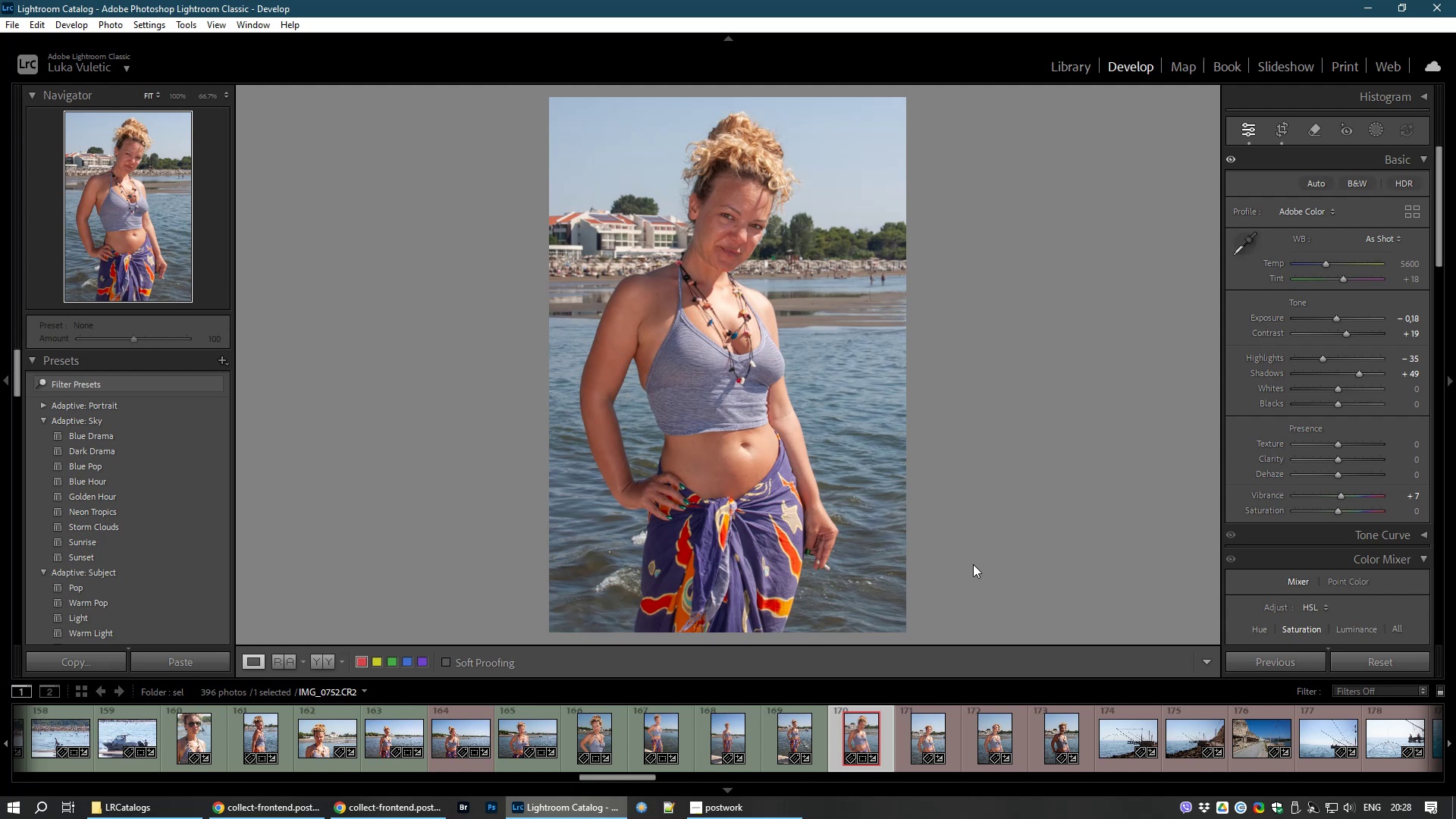 
hold_key(key=ControlLeft, duration=1.55)
left_click([933, 741])
 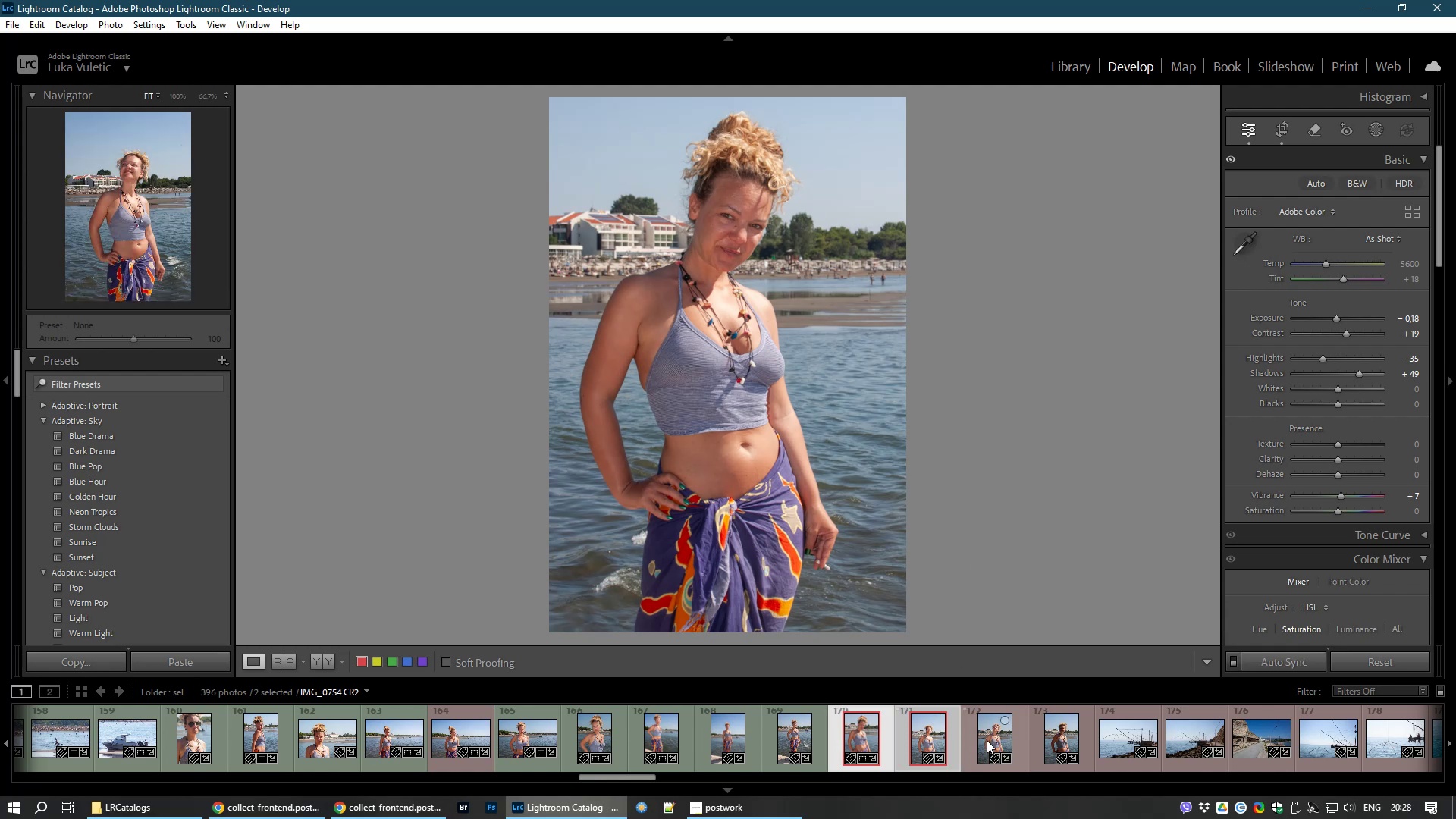 
left_click([987, 740])
 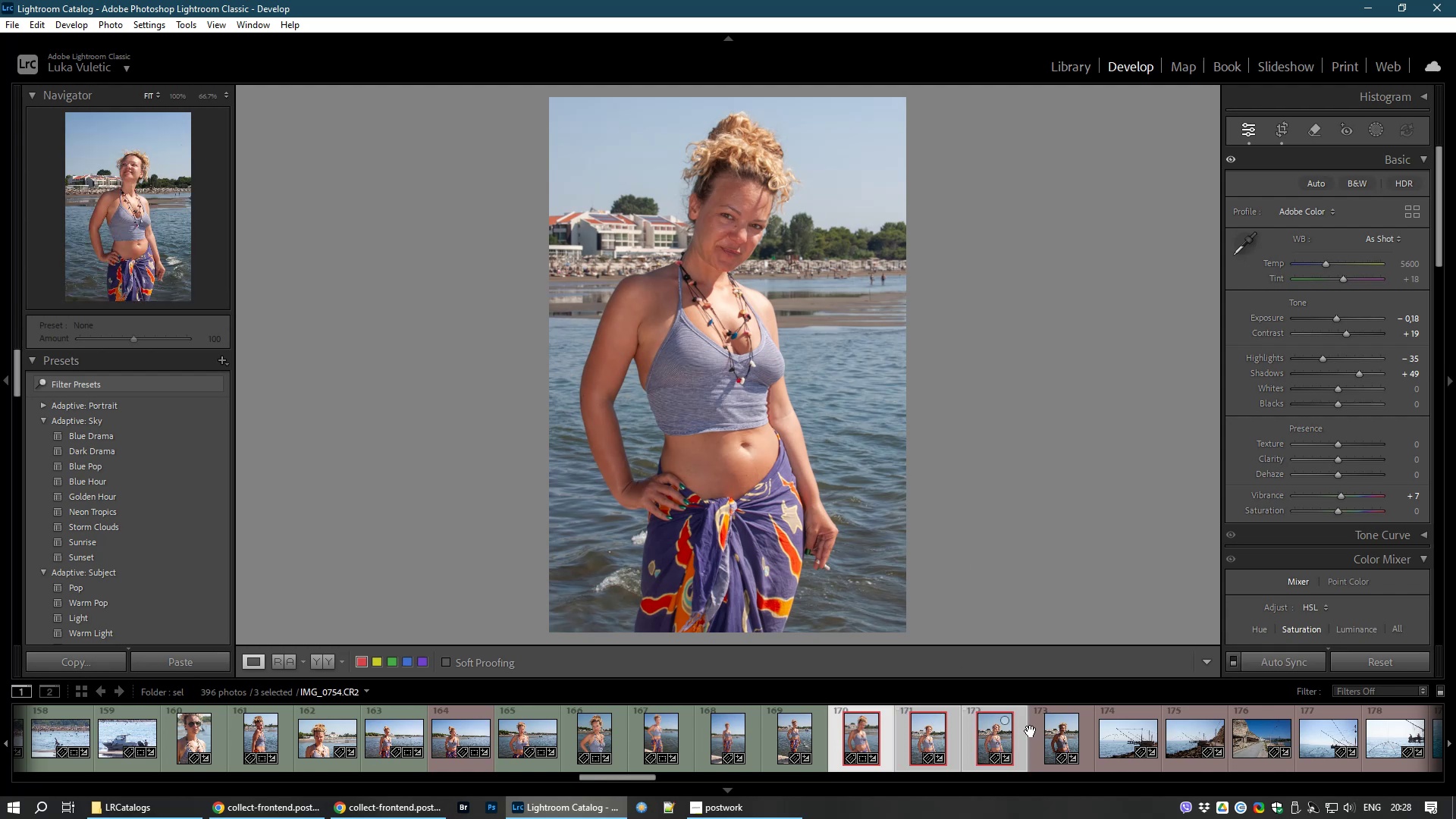 
key(Control+ControlLeft)
 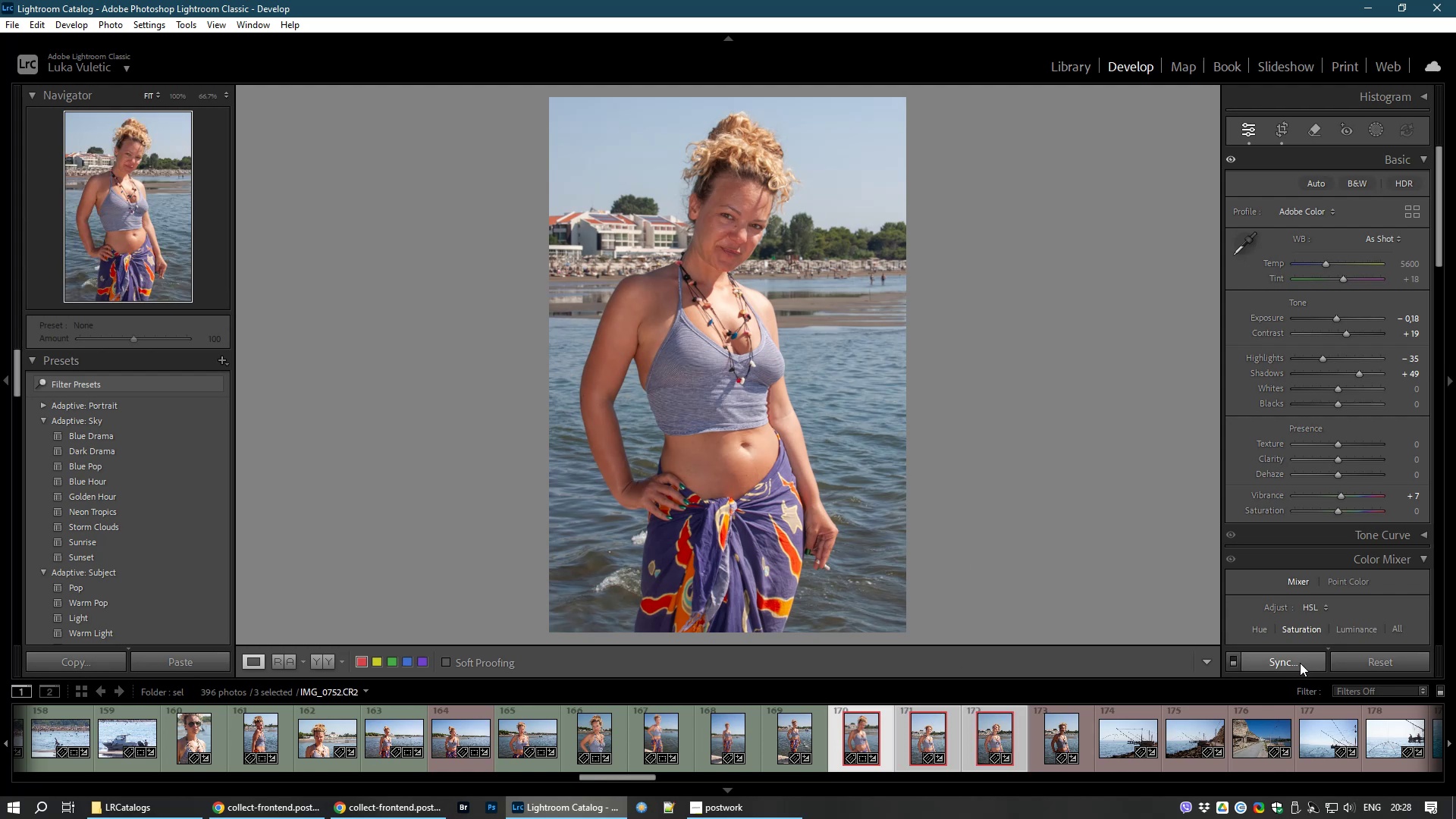 
left_click([1300, 663])
 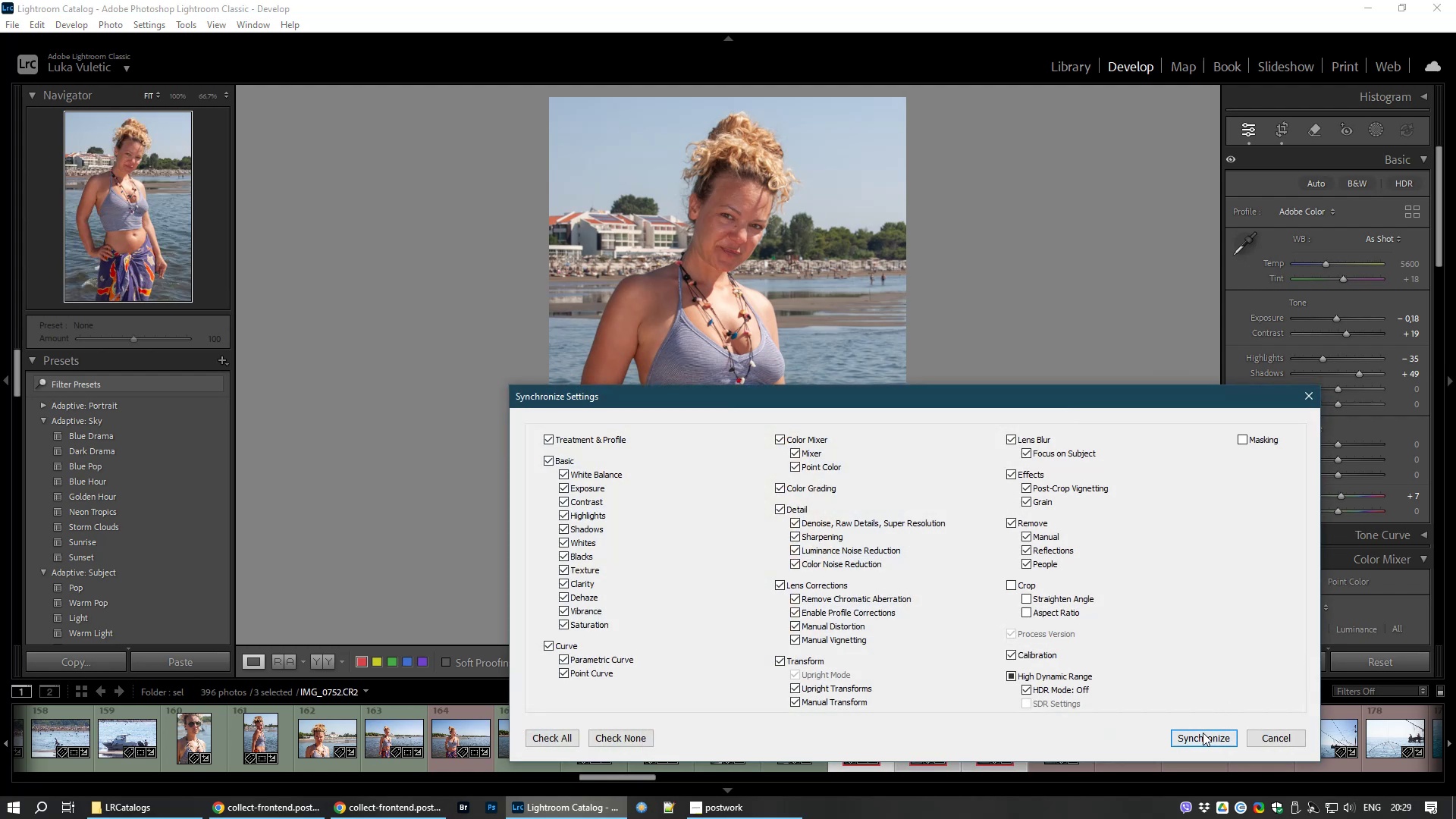 
left_click([1197, 742])
 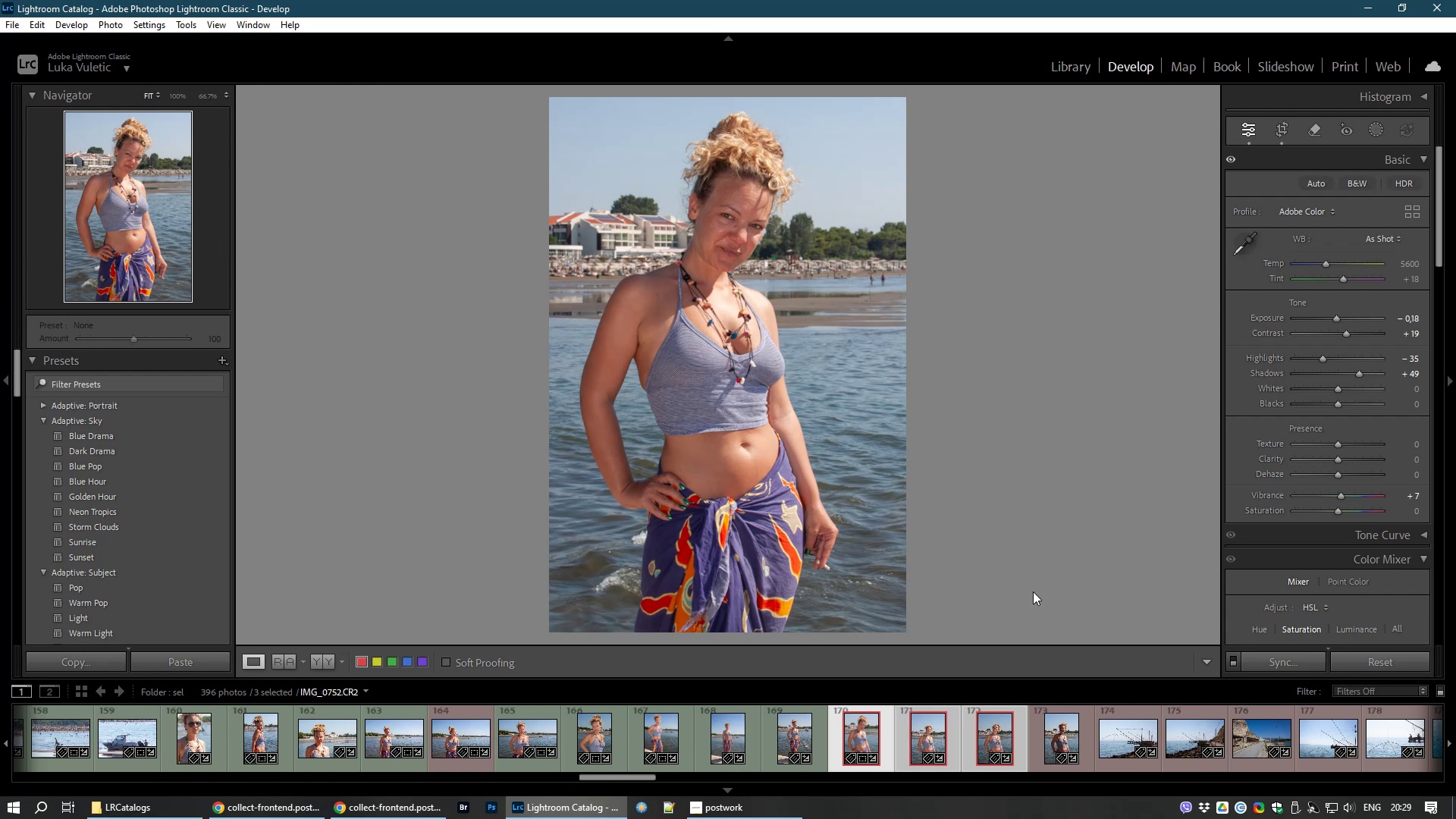 
key(Control+D)
 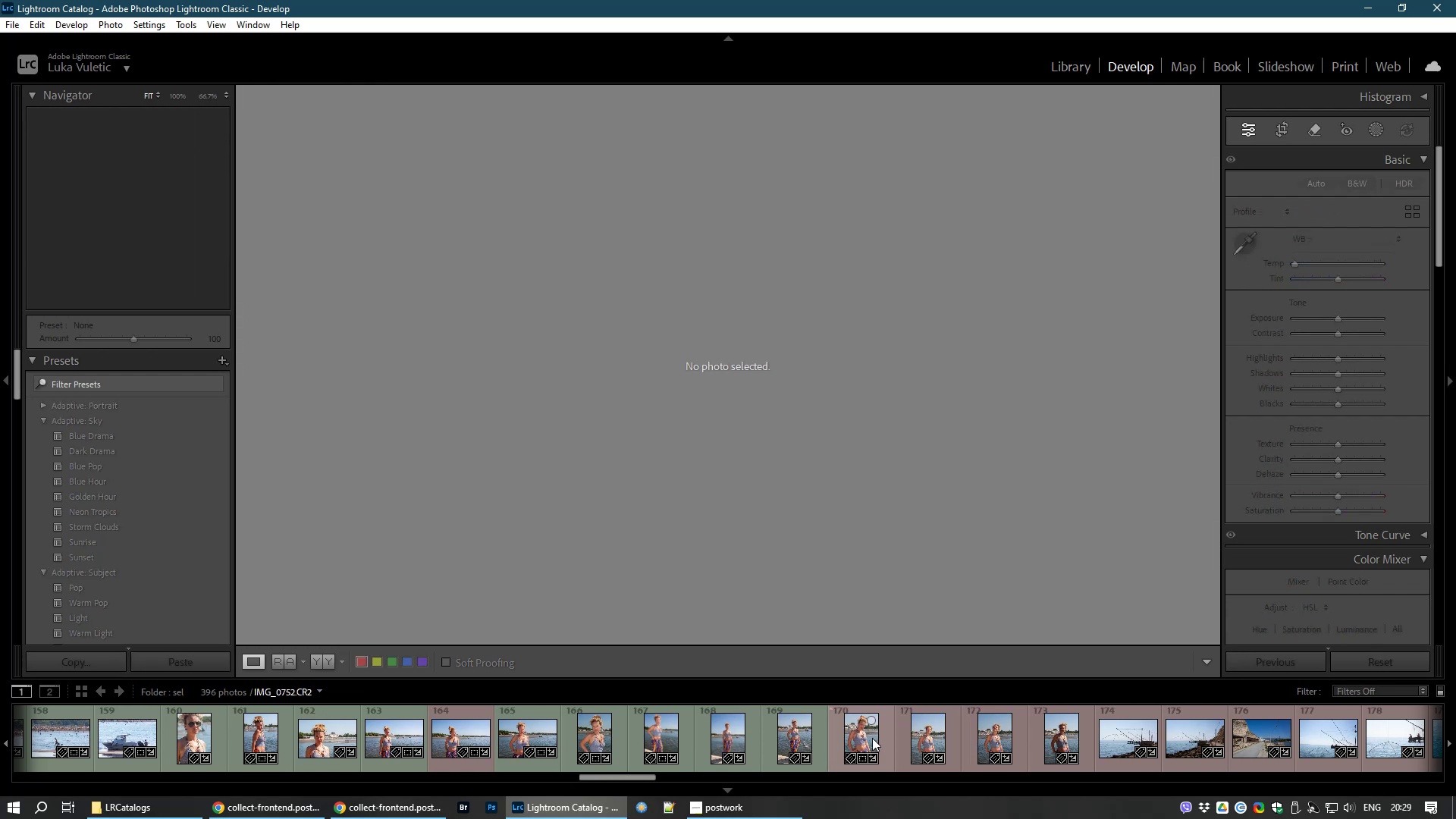 
left_click([871, 738])
 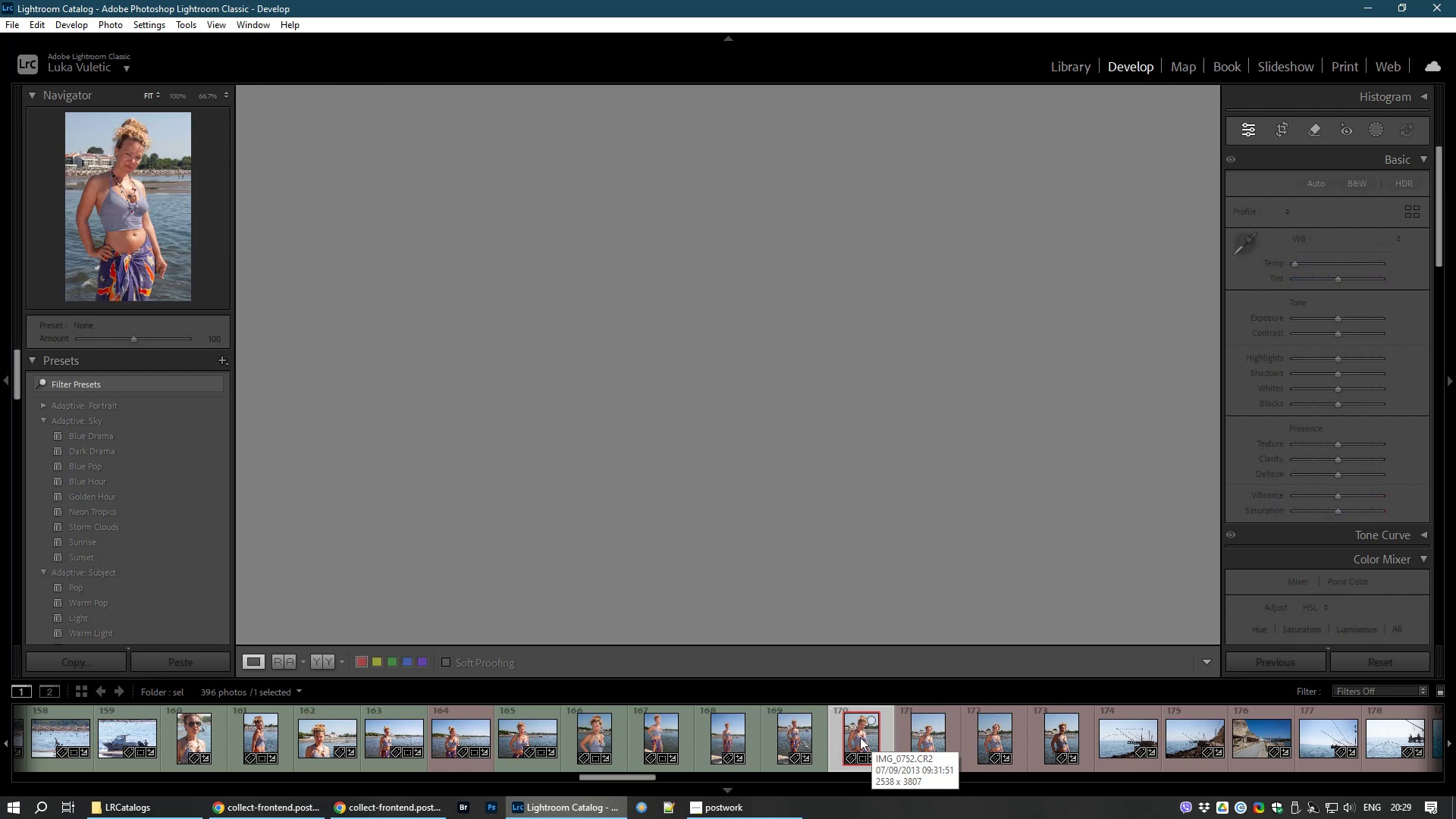 
left_click([800, 735])
 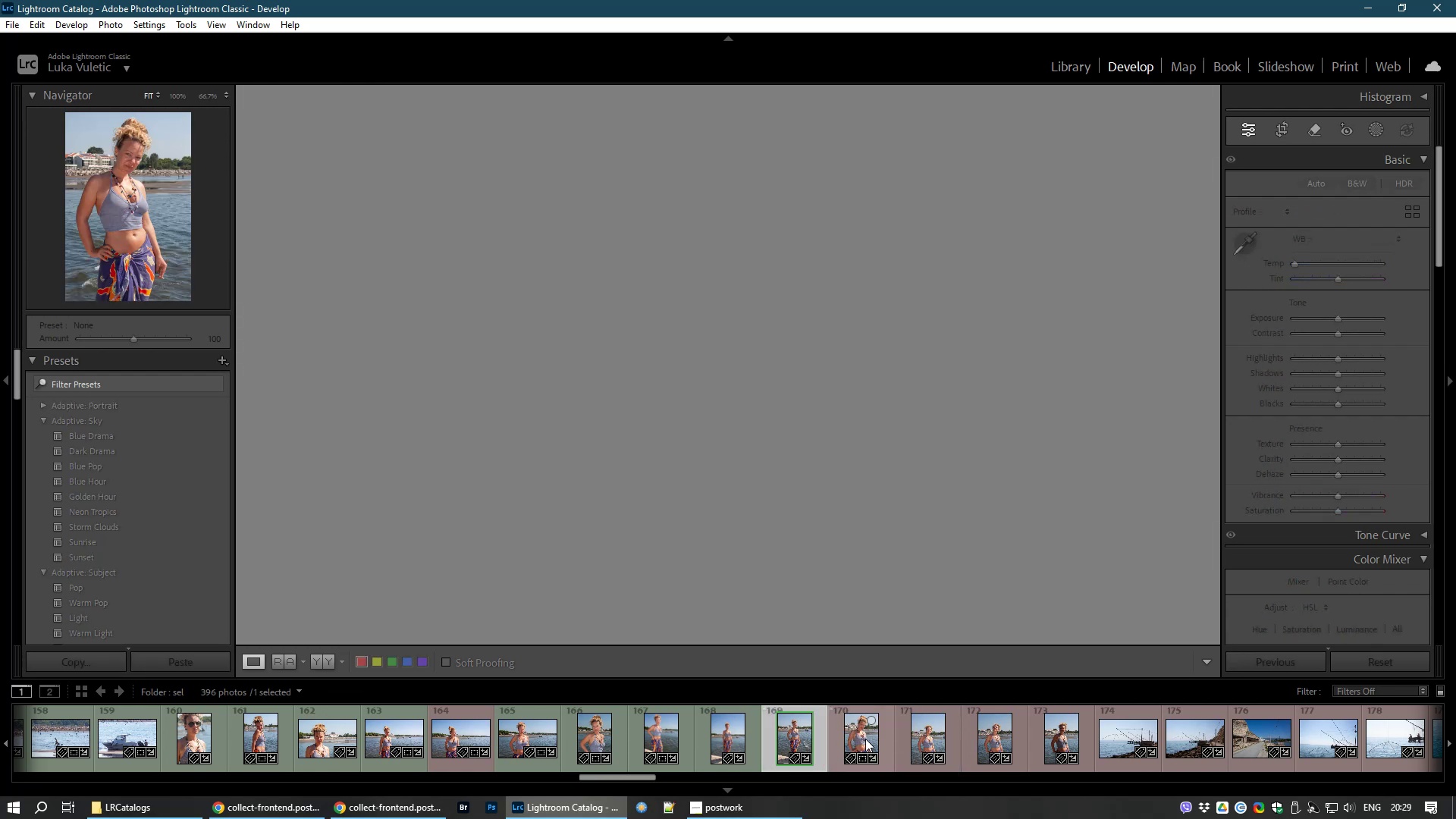 
left_click([864, 738])
 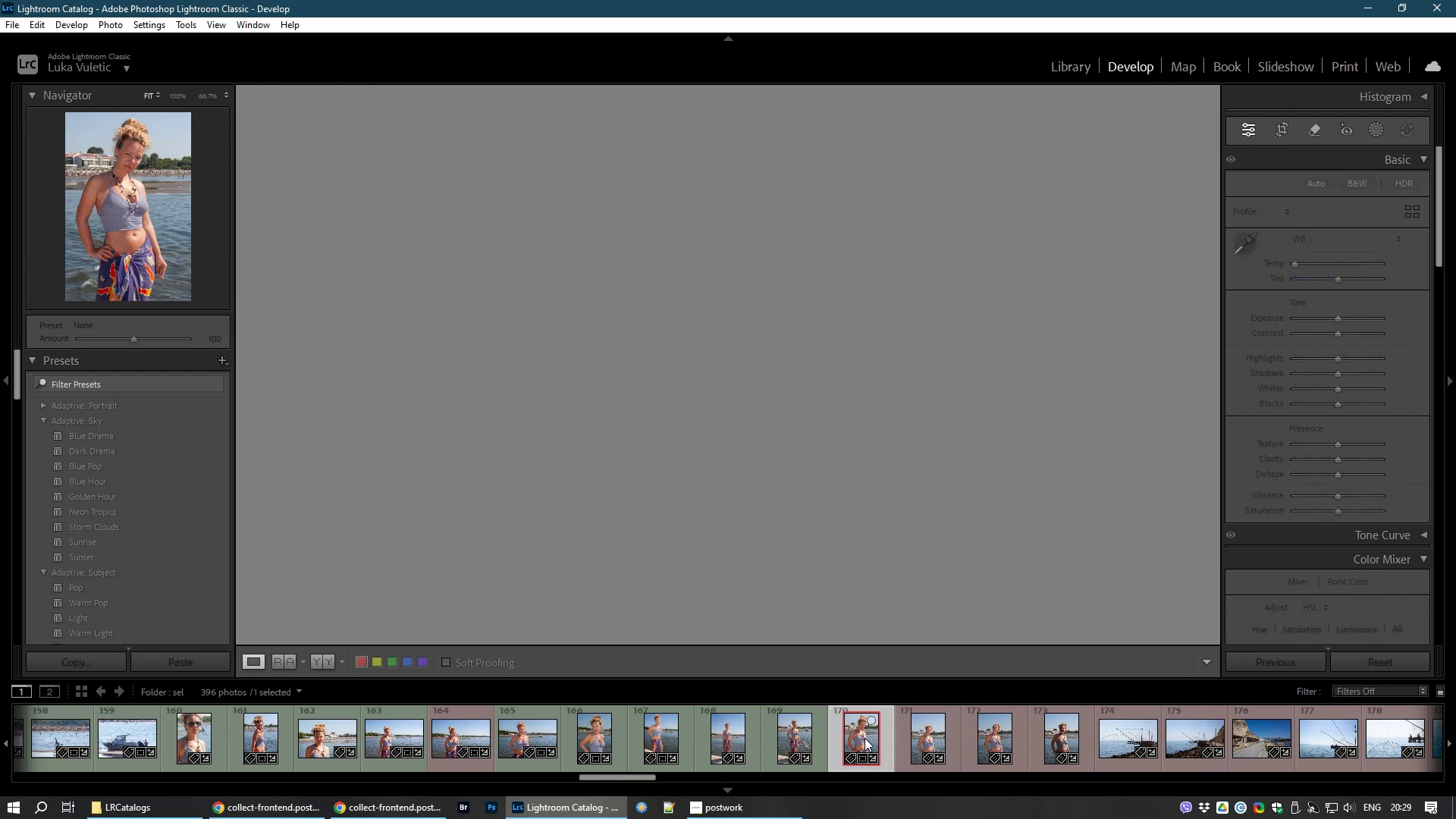 
key(8)
 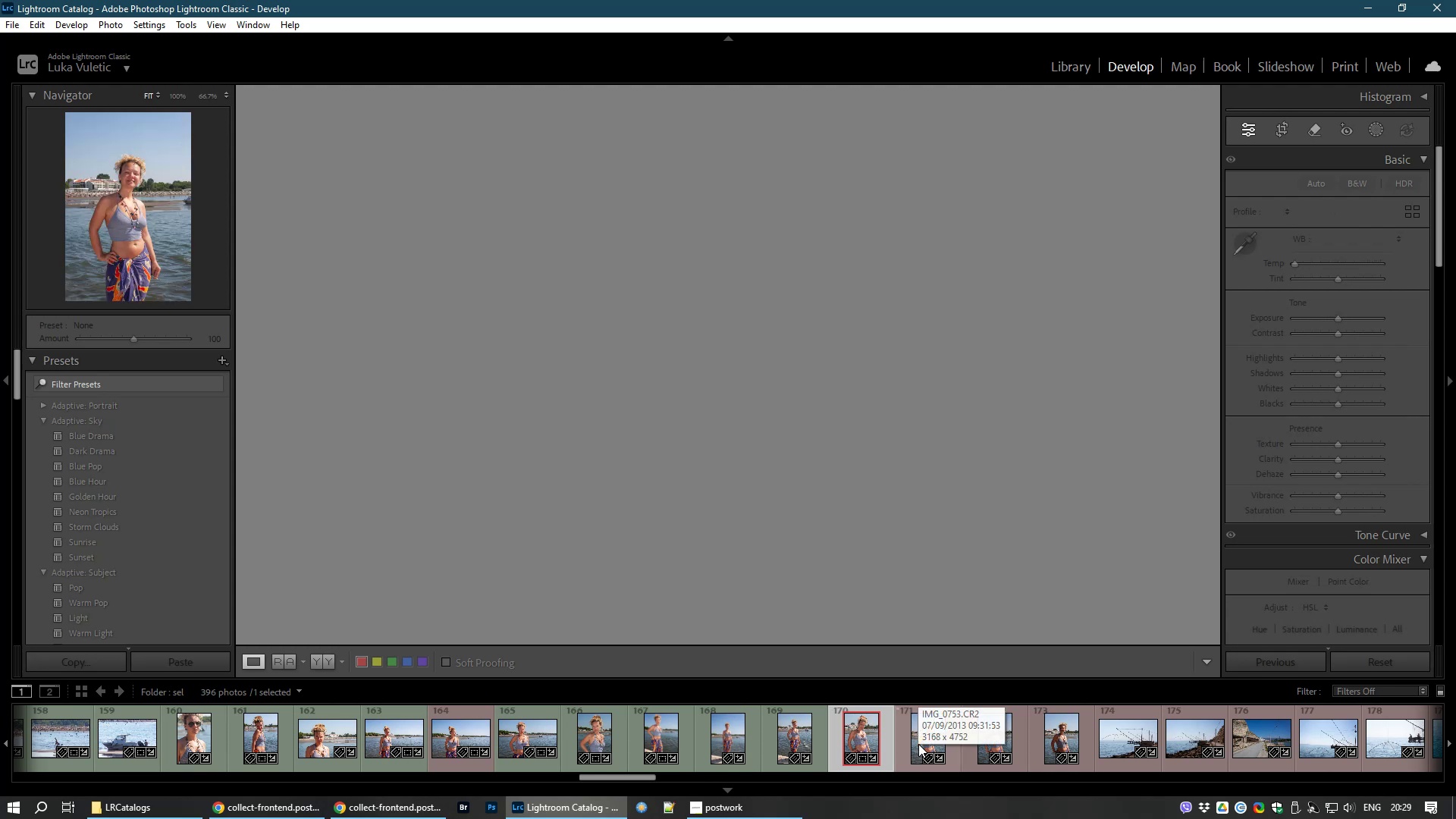 
left_click([921, 736])
 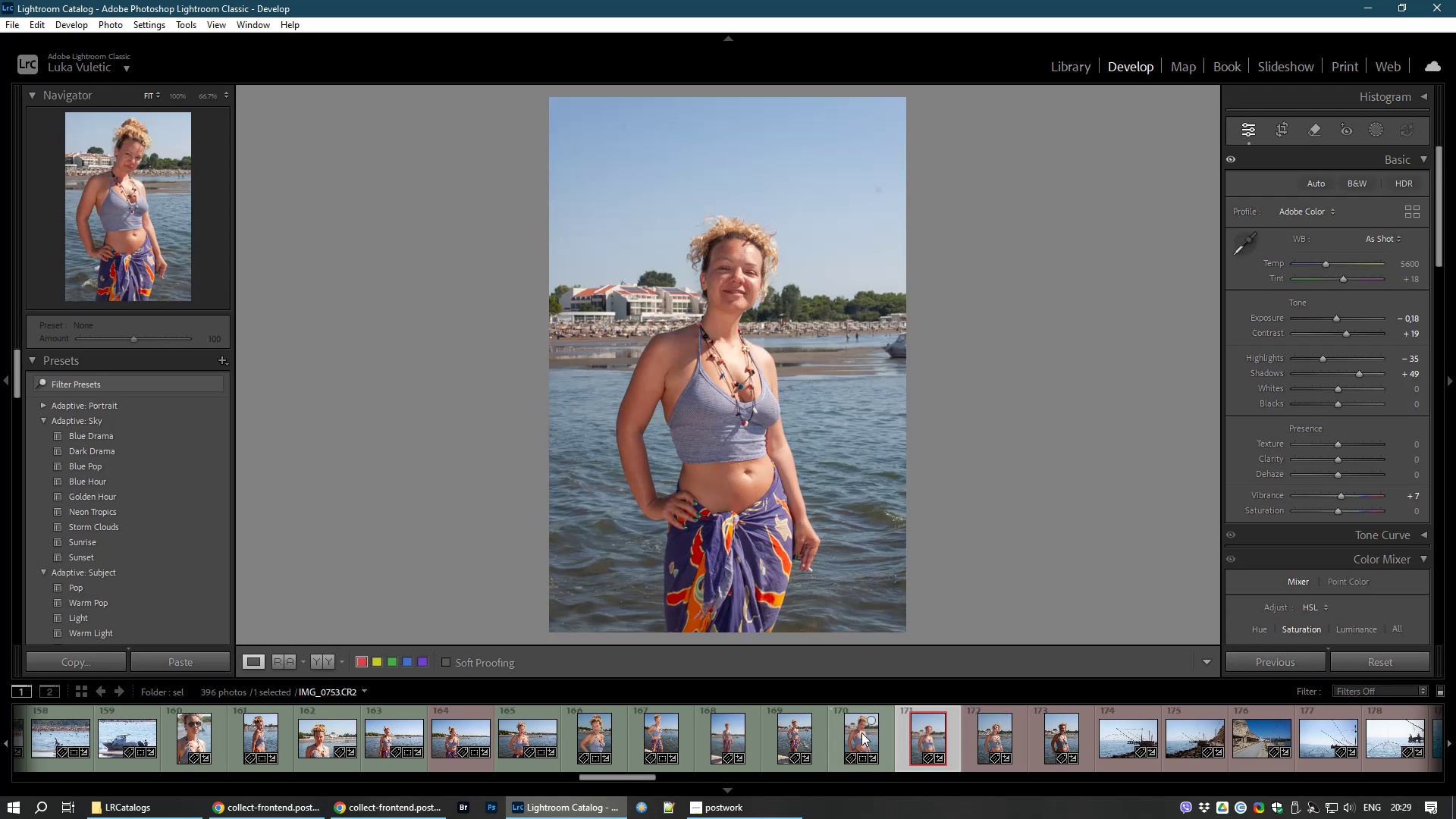 
left_click([861, 733])
 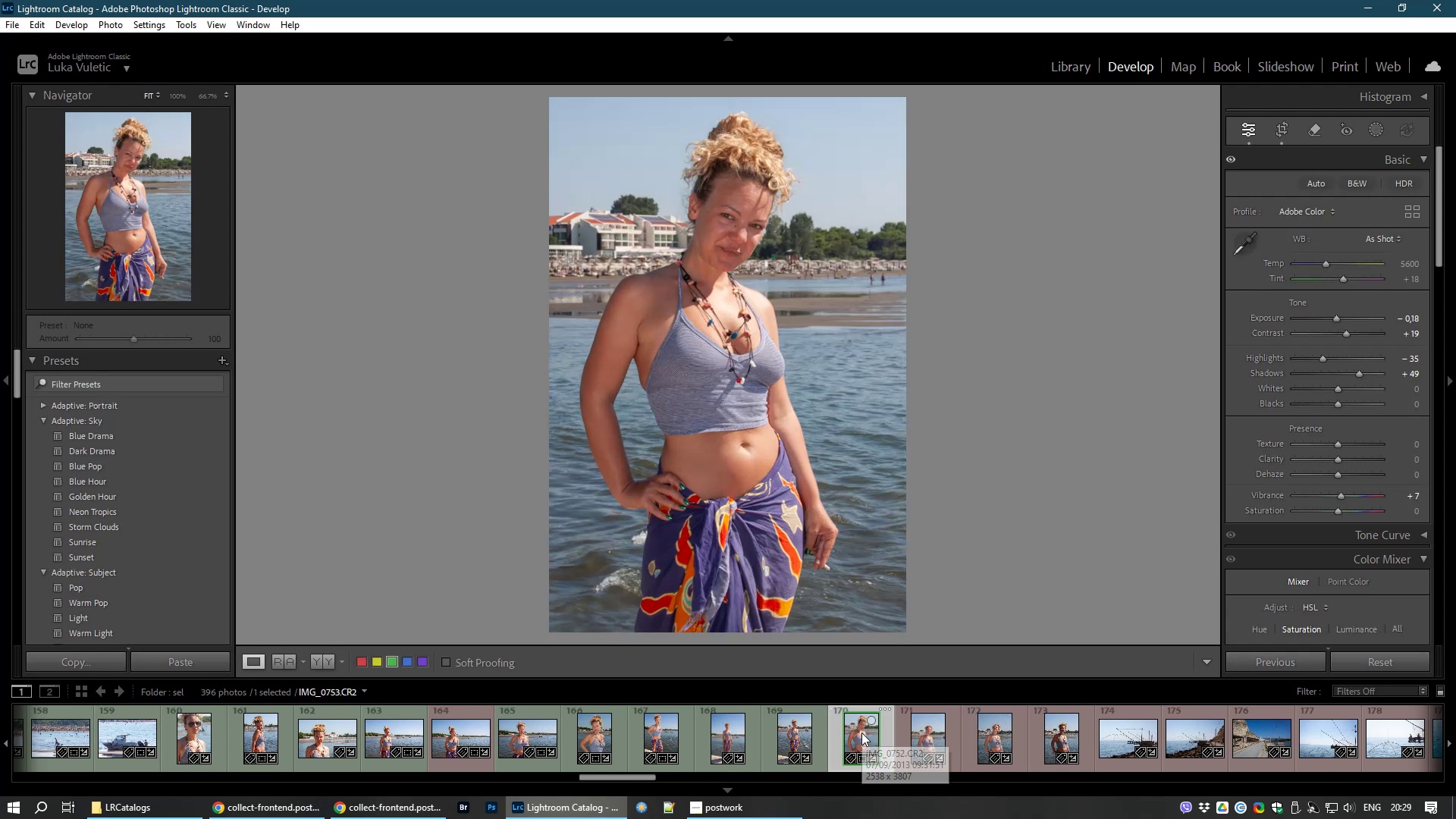 
hold_key(key=8, duration=0.35)
 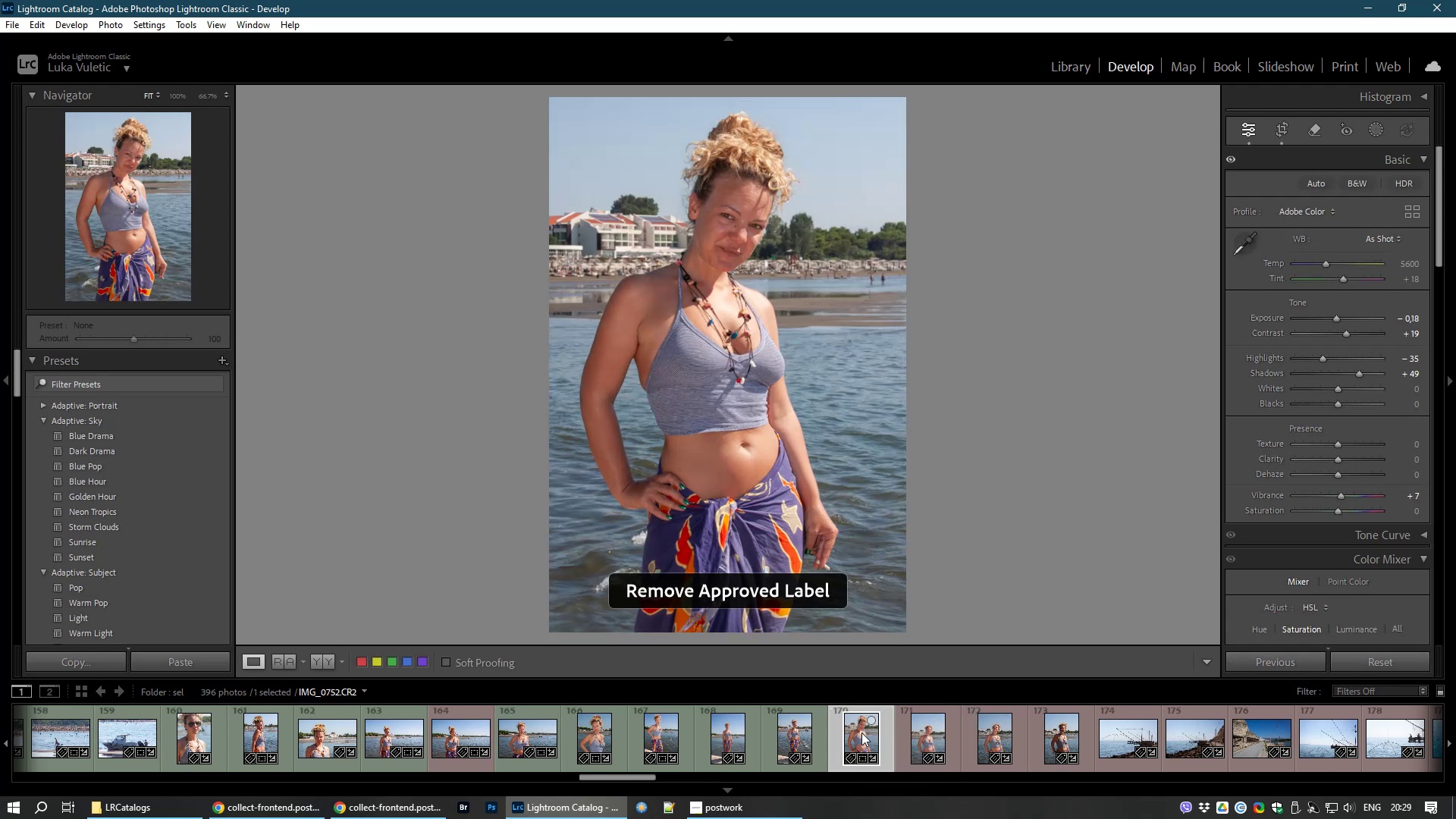 
key(8)
 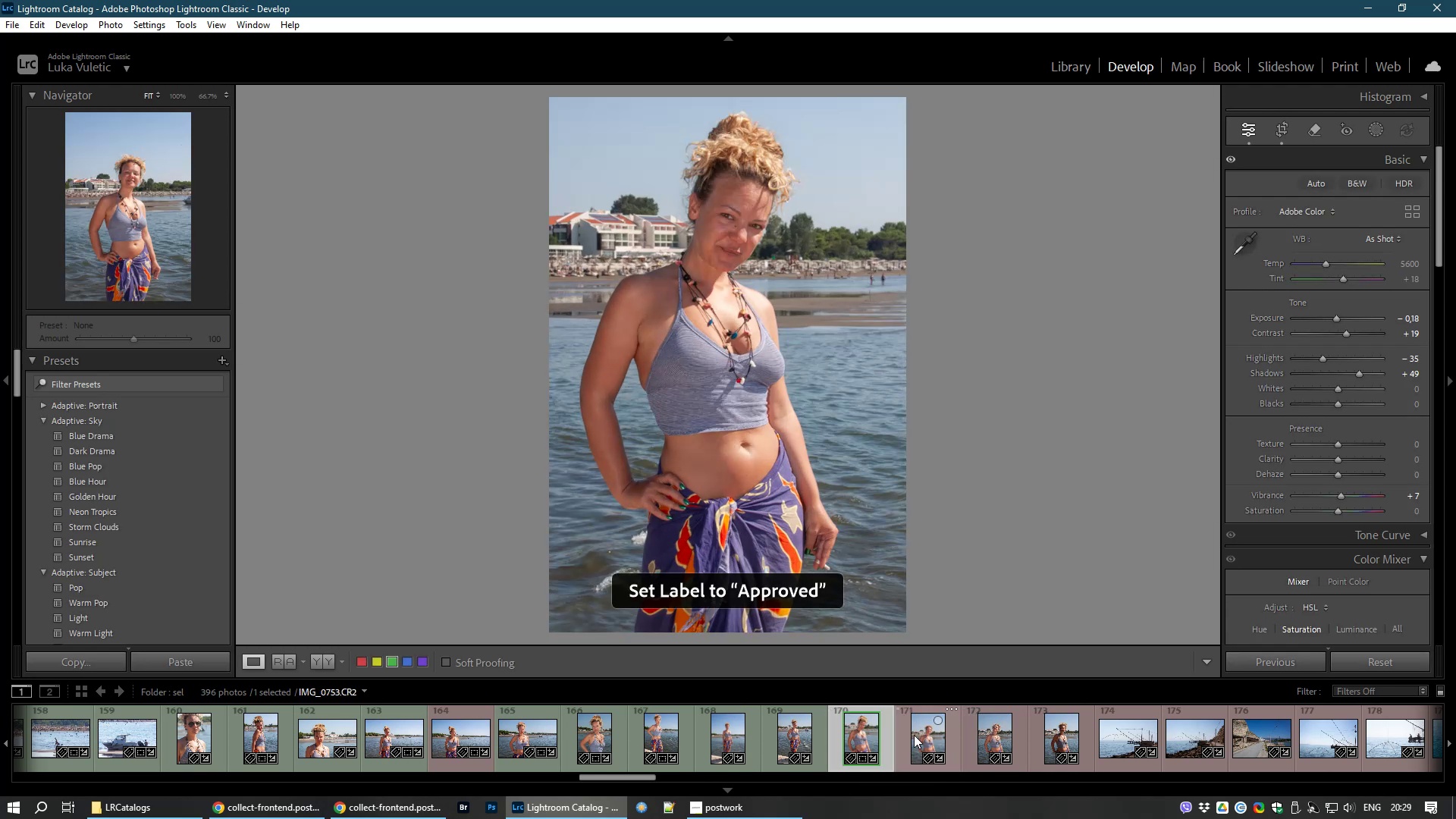 
left_click([914, 735])
 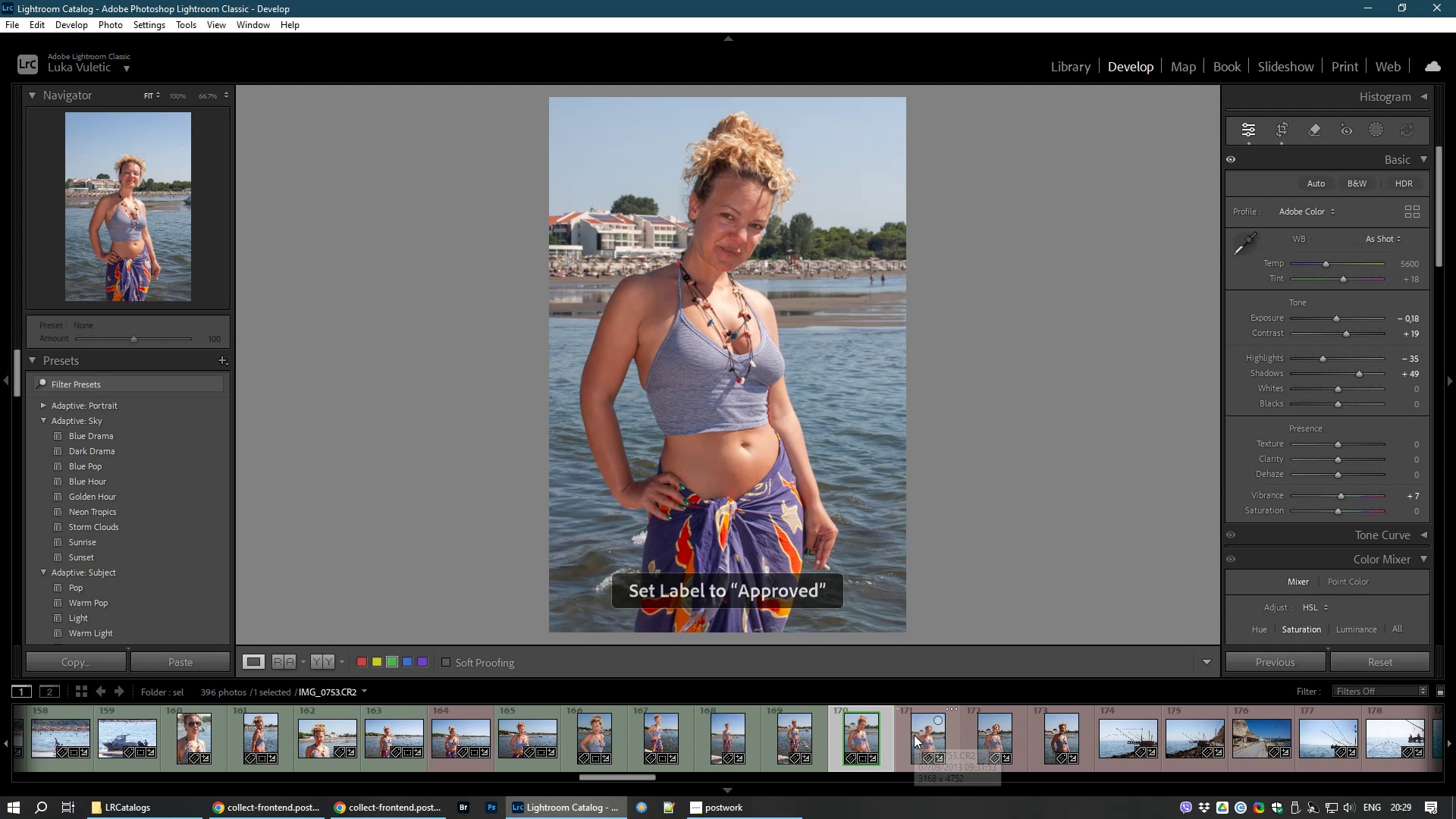 
right_click([914, 735])
 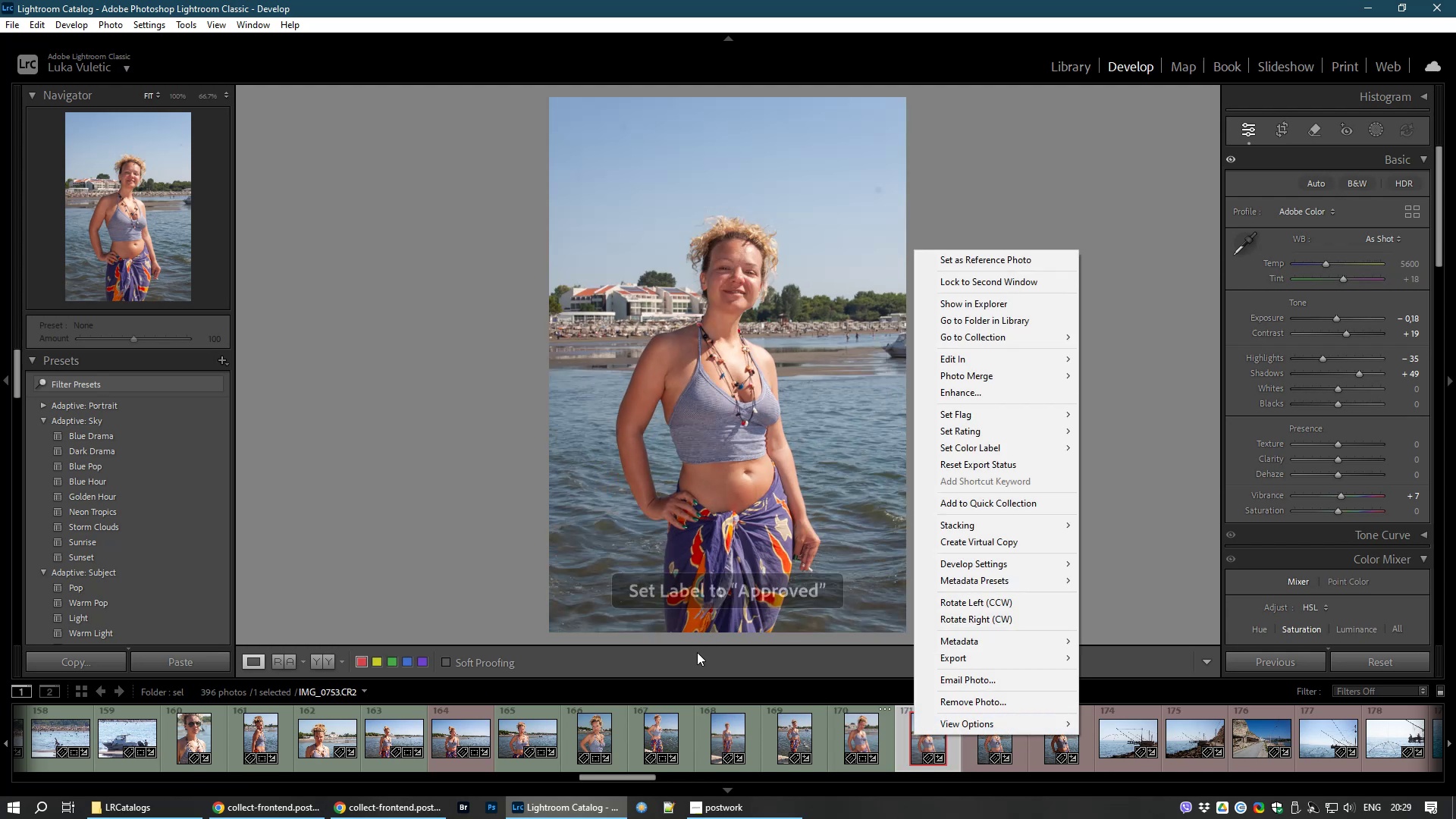 
left_click([697, 652])
 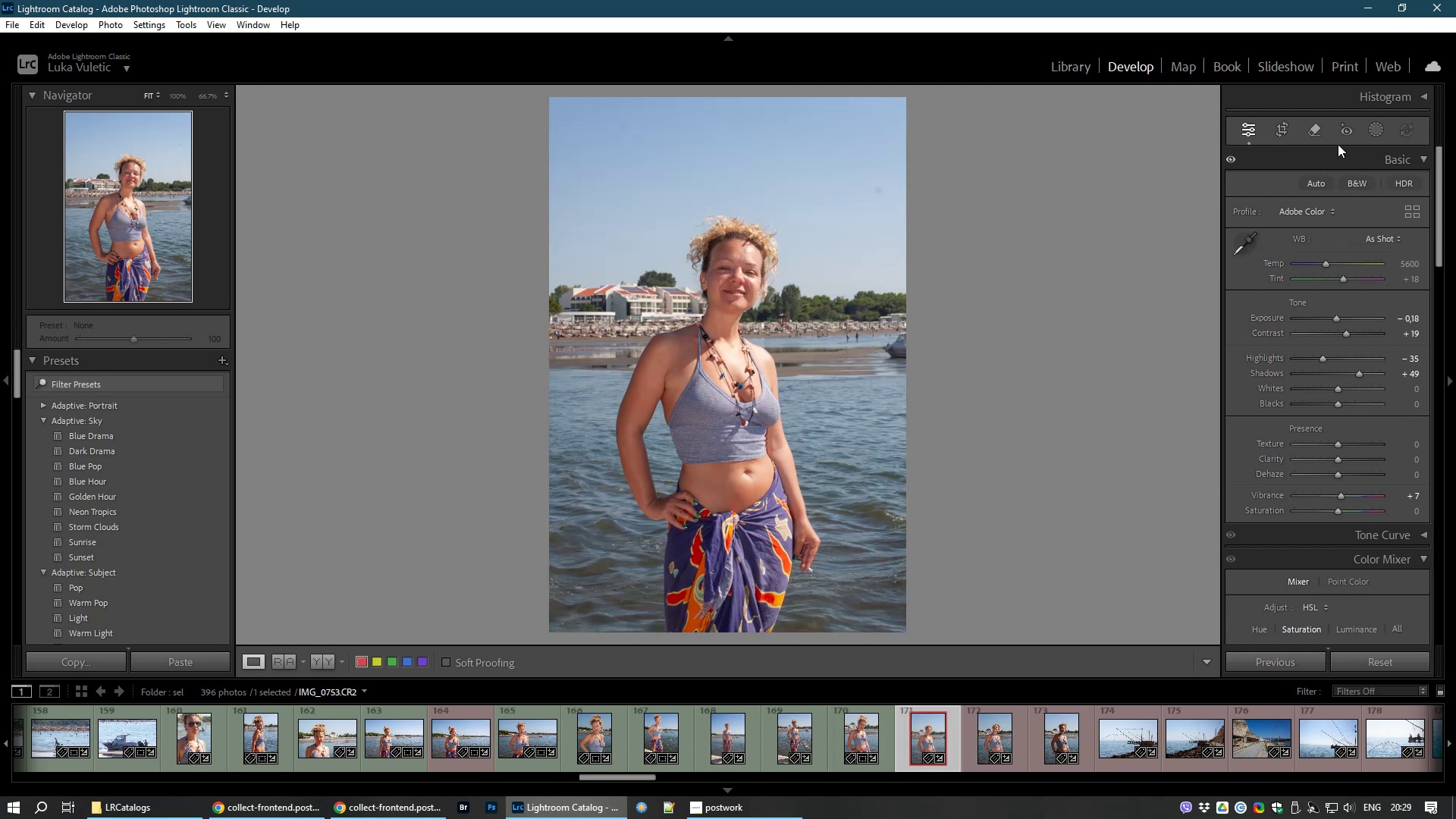 
left_click([1286, 127])
 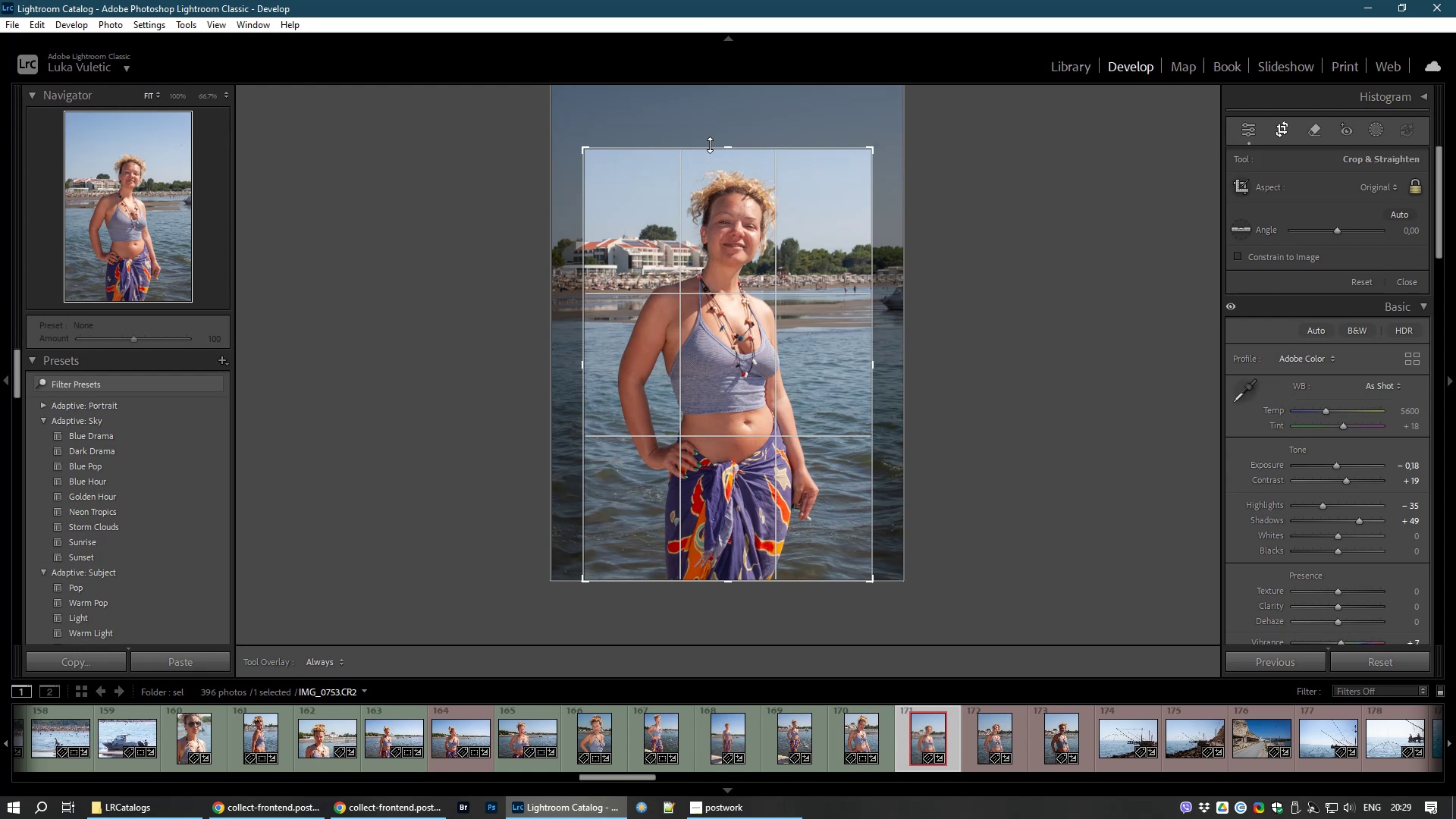 
double_click([739, 281])
 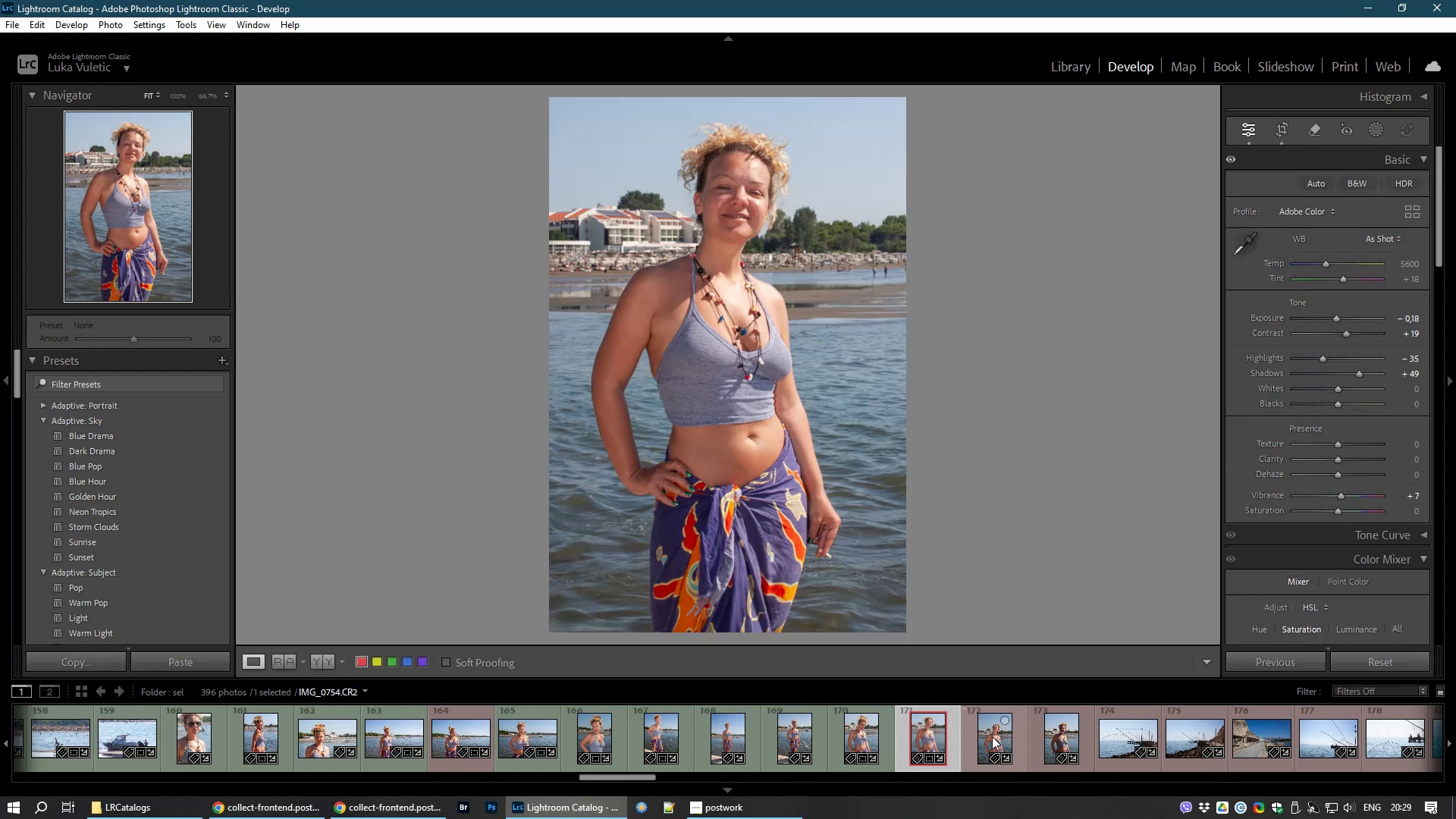 
key(8)
 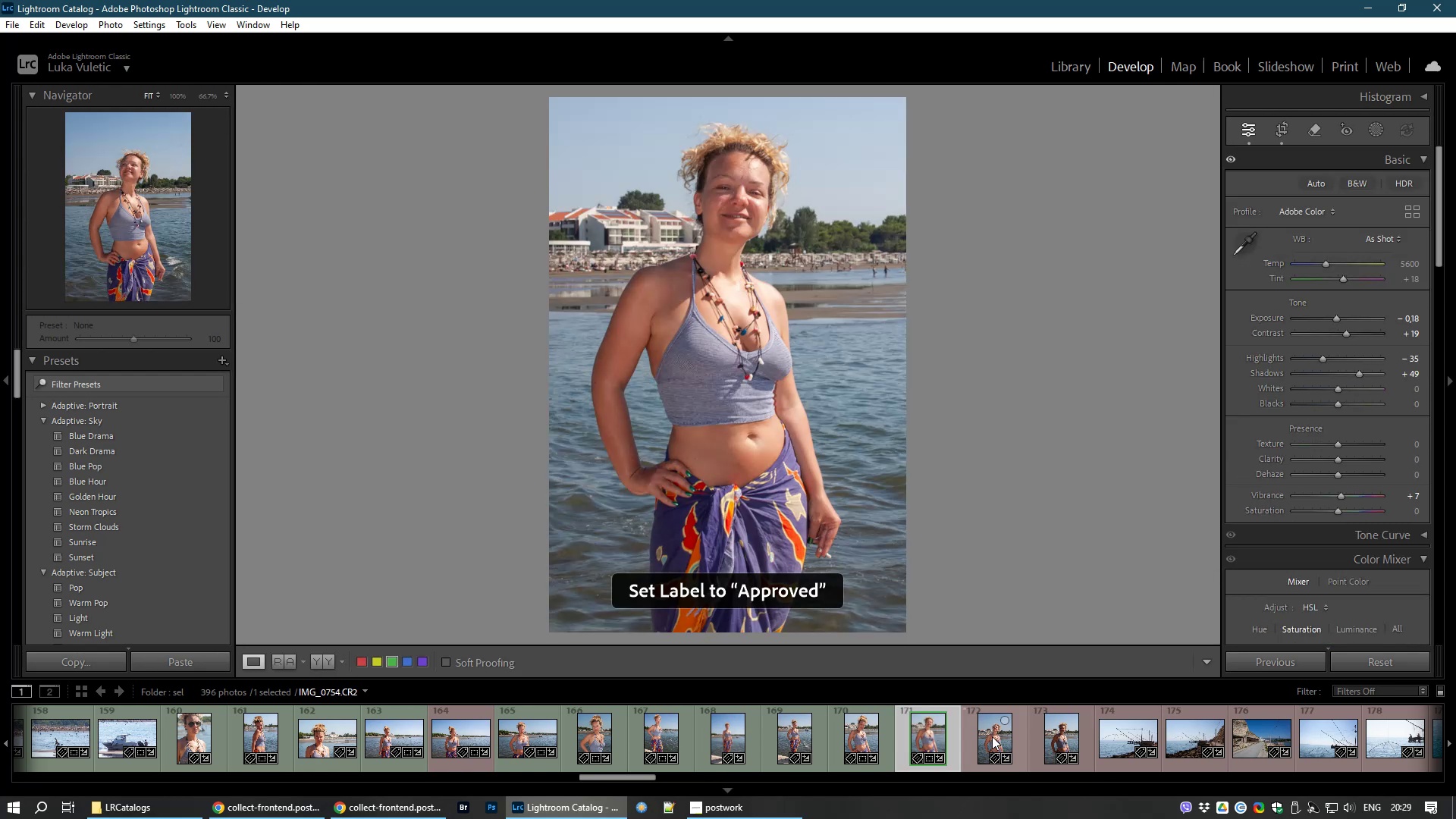 
left_click([992, 736])
 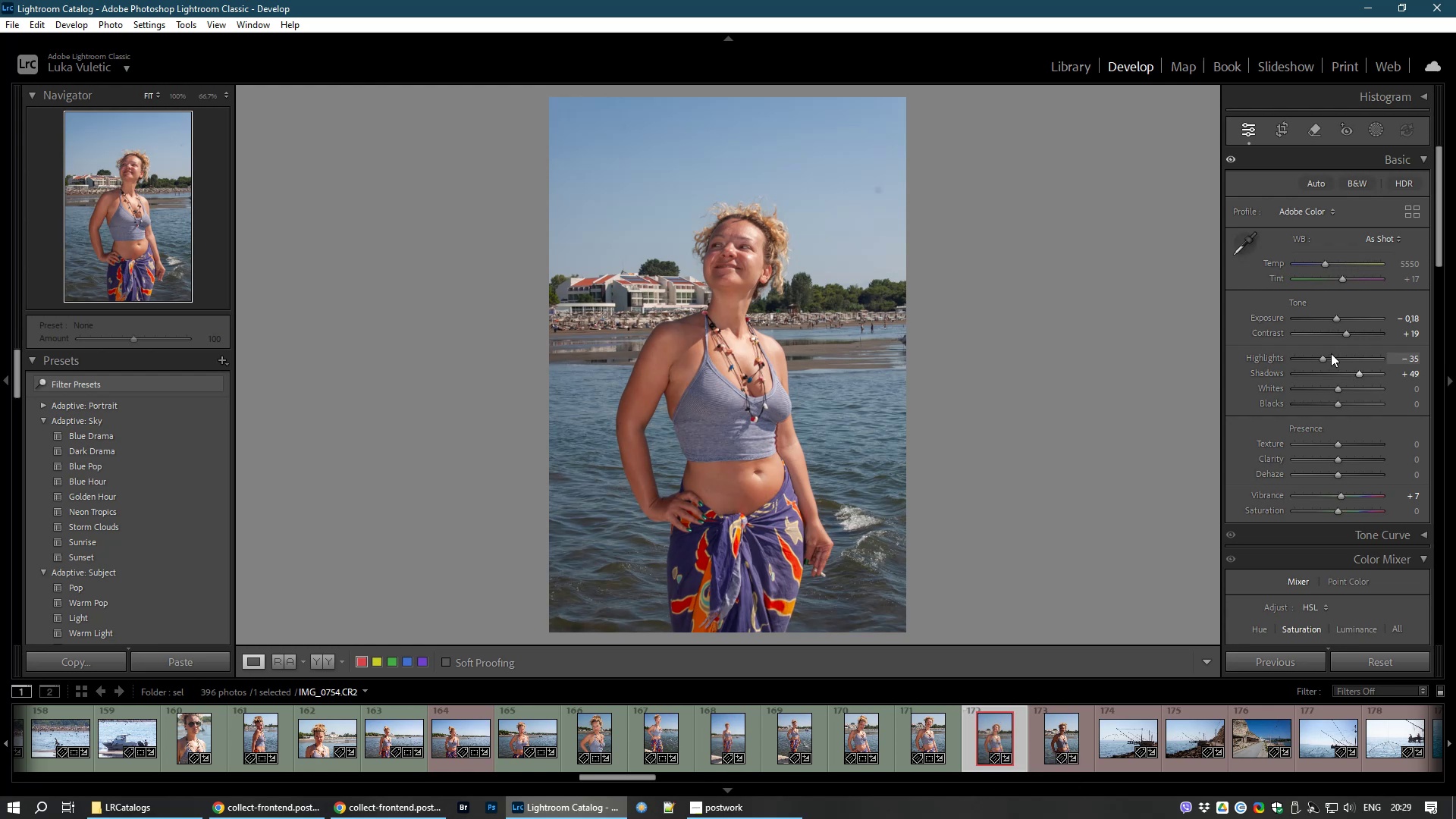 
wait(10.1)
 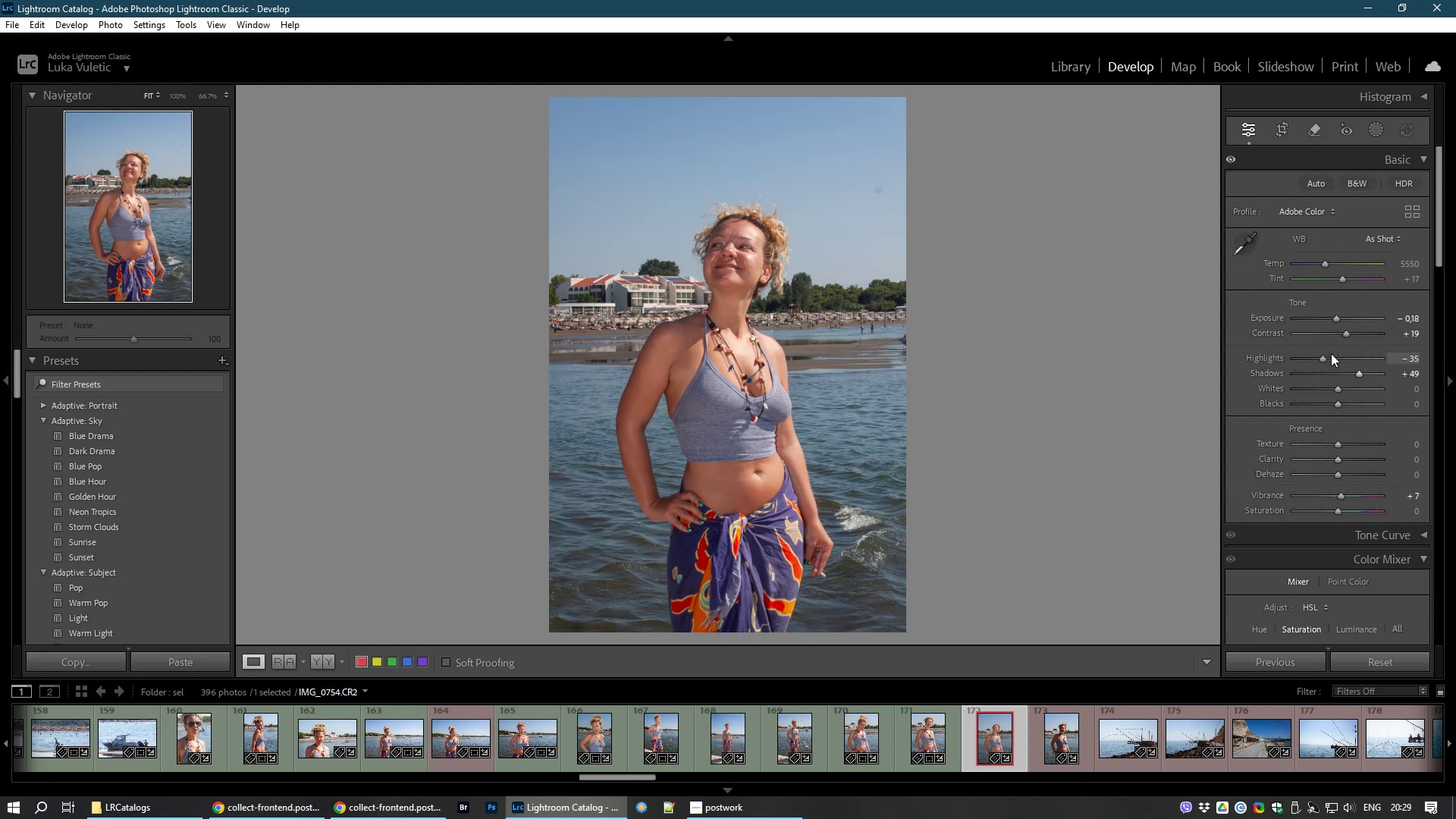 
left_click([1277, 124])
 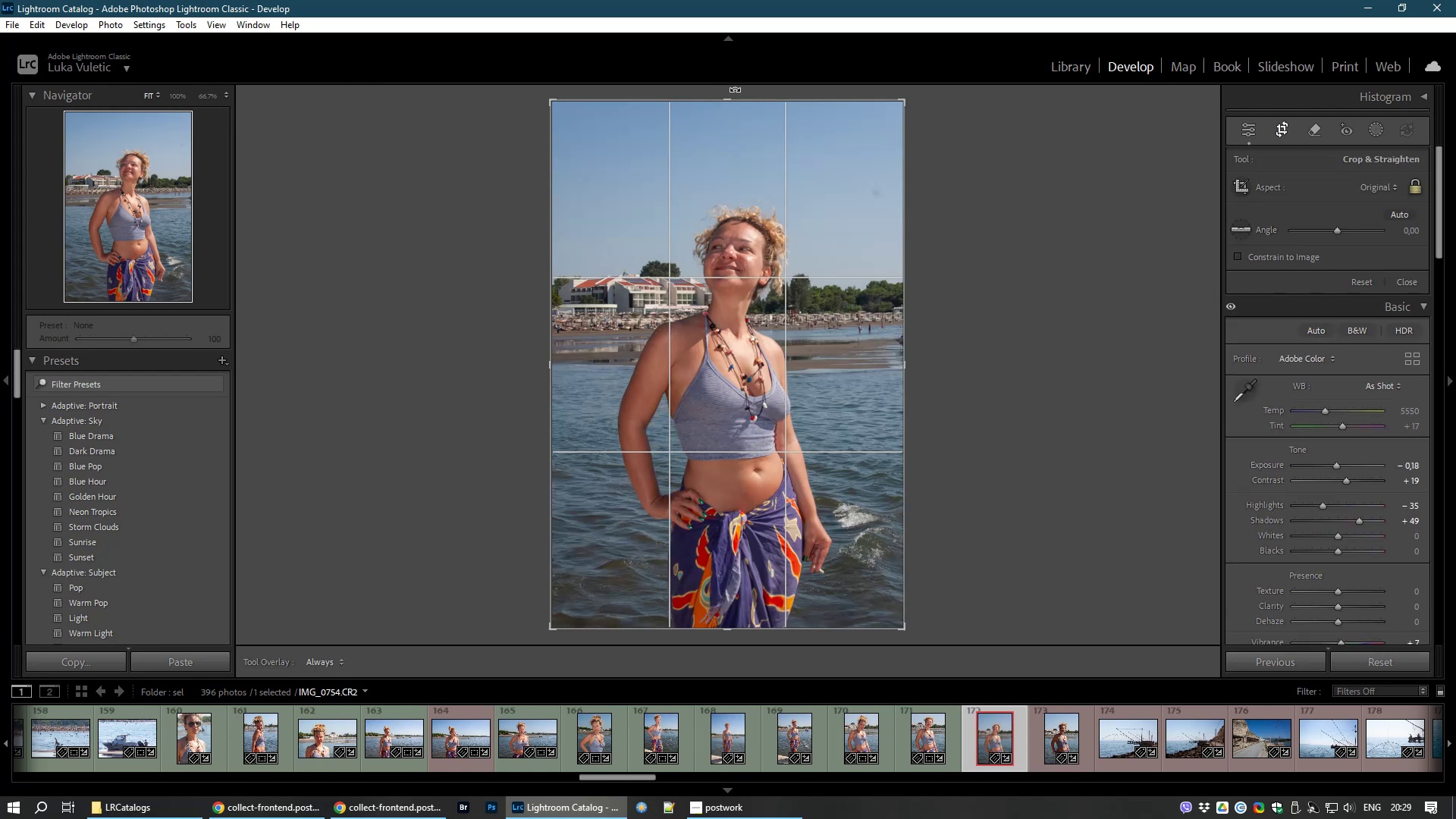 
left_click_drag(start_coordinate=[730, 98], to_coordinate=[724, 138])
 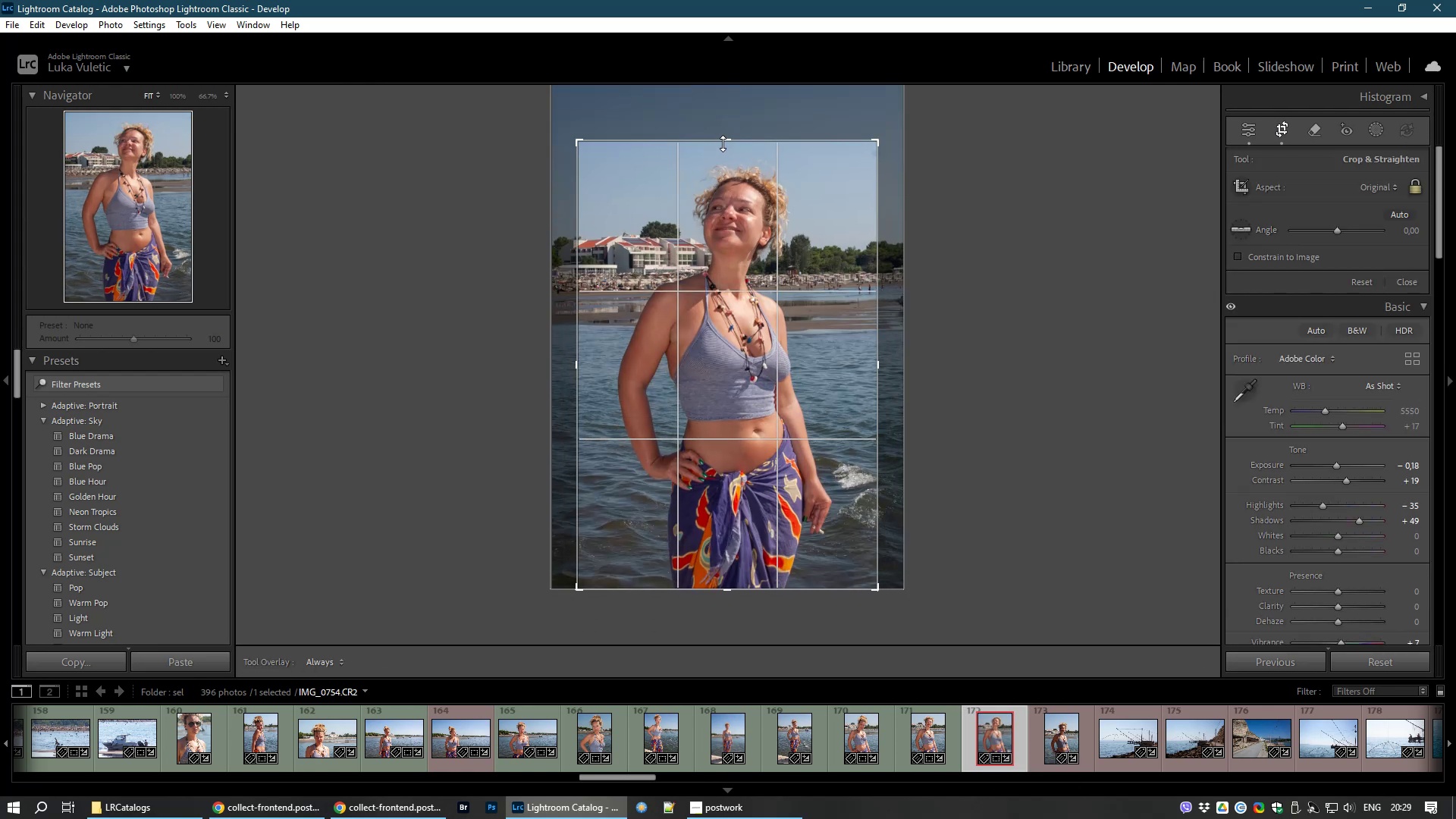 
left_click_drag(start_coordinate=[729, 137], to_coordinate=[749, 130])
 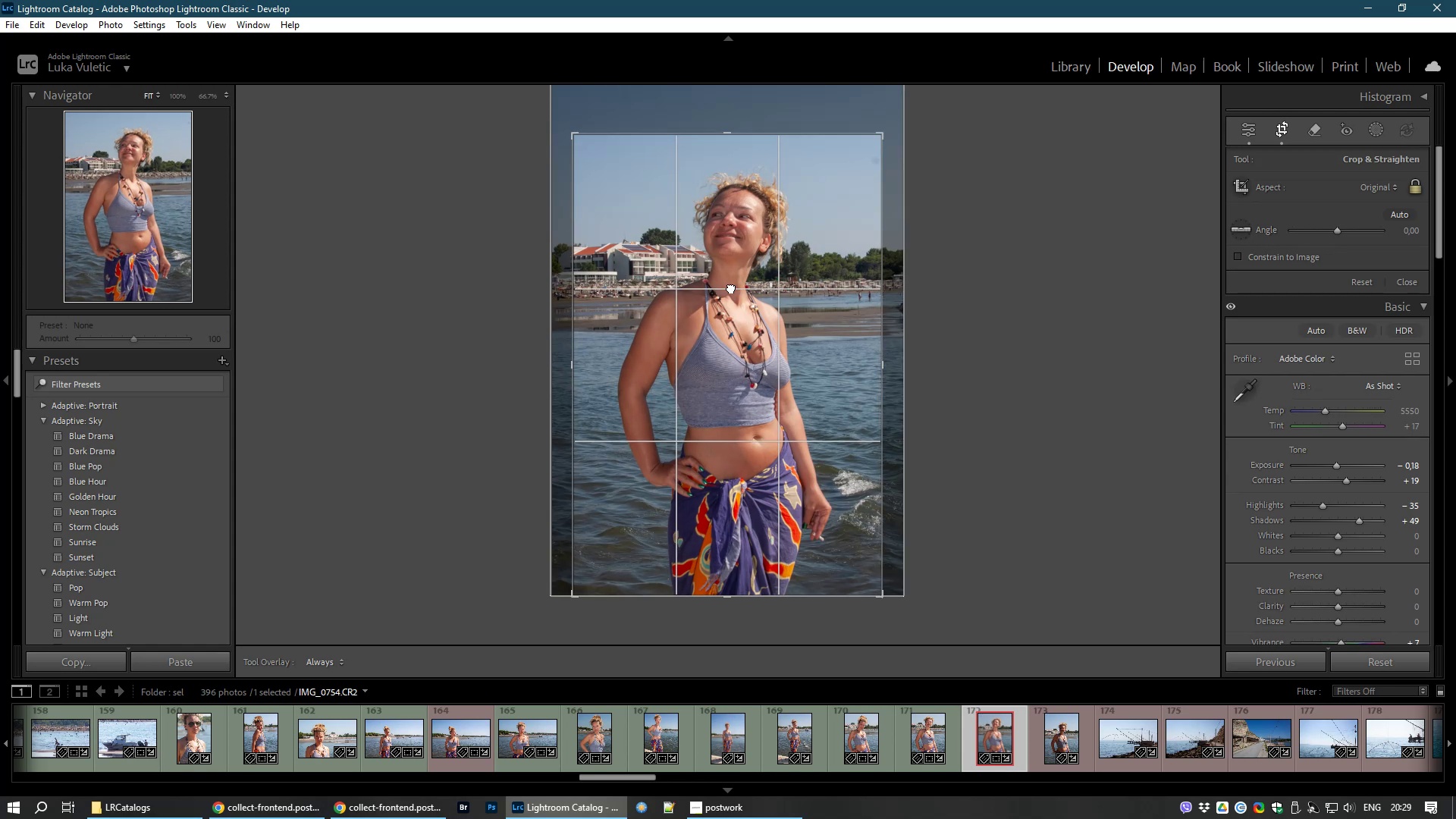 
double_click([731, 287])
 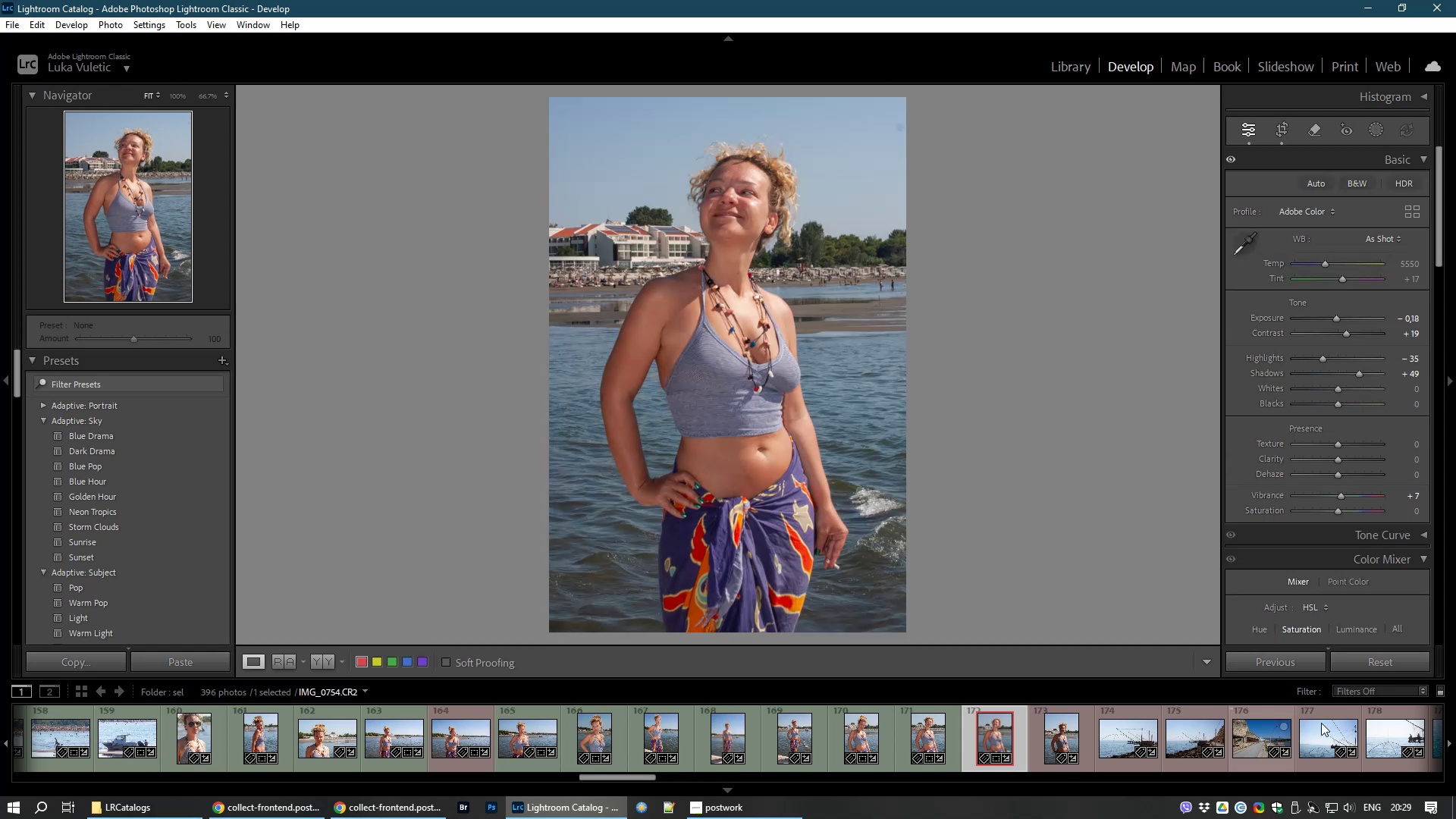 
key(8)
 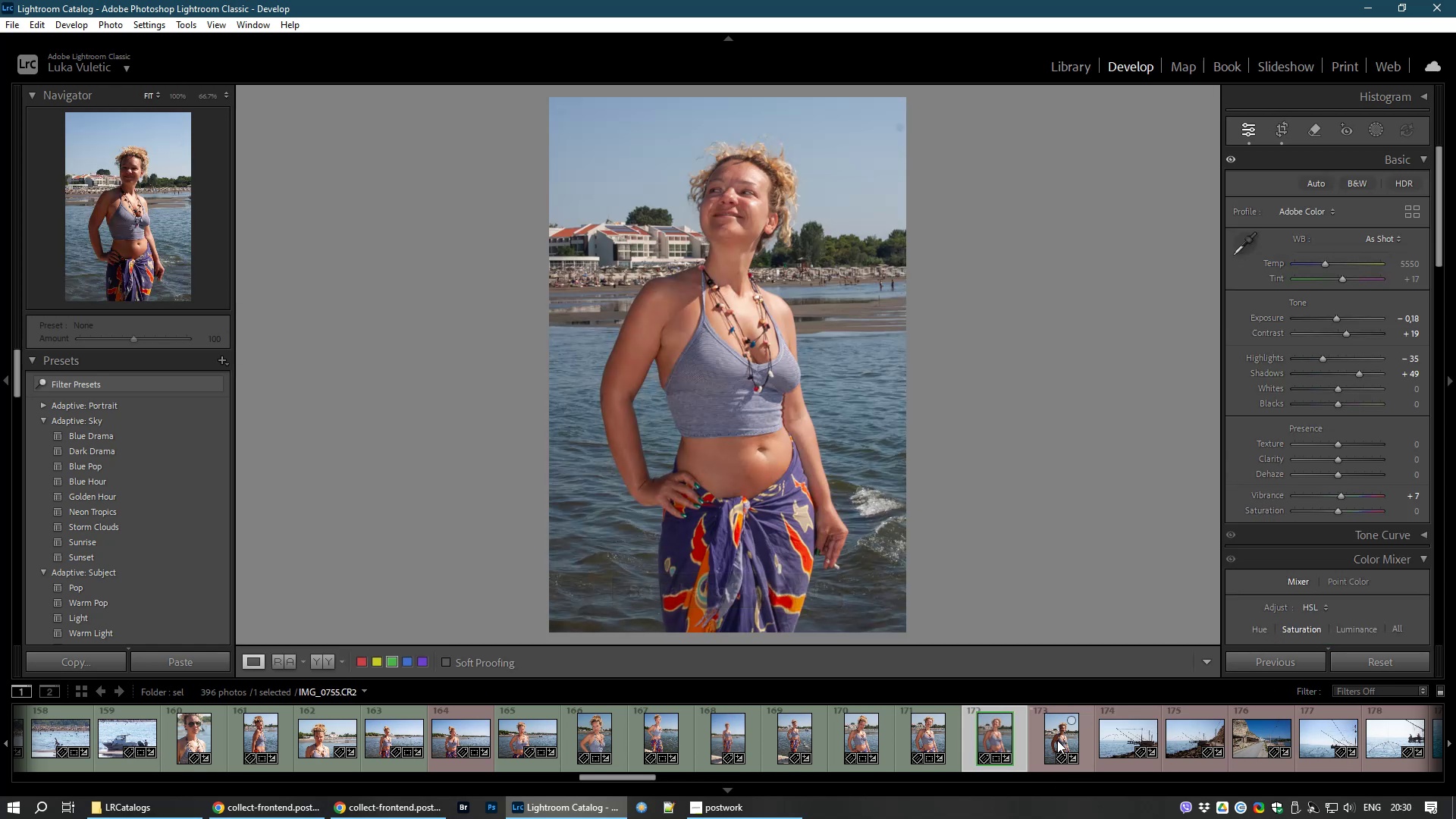 
left_click([1057, 740])
 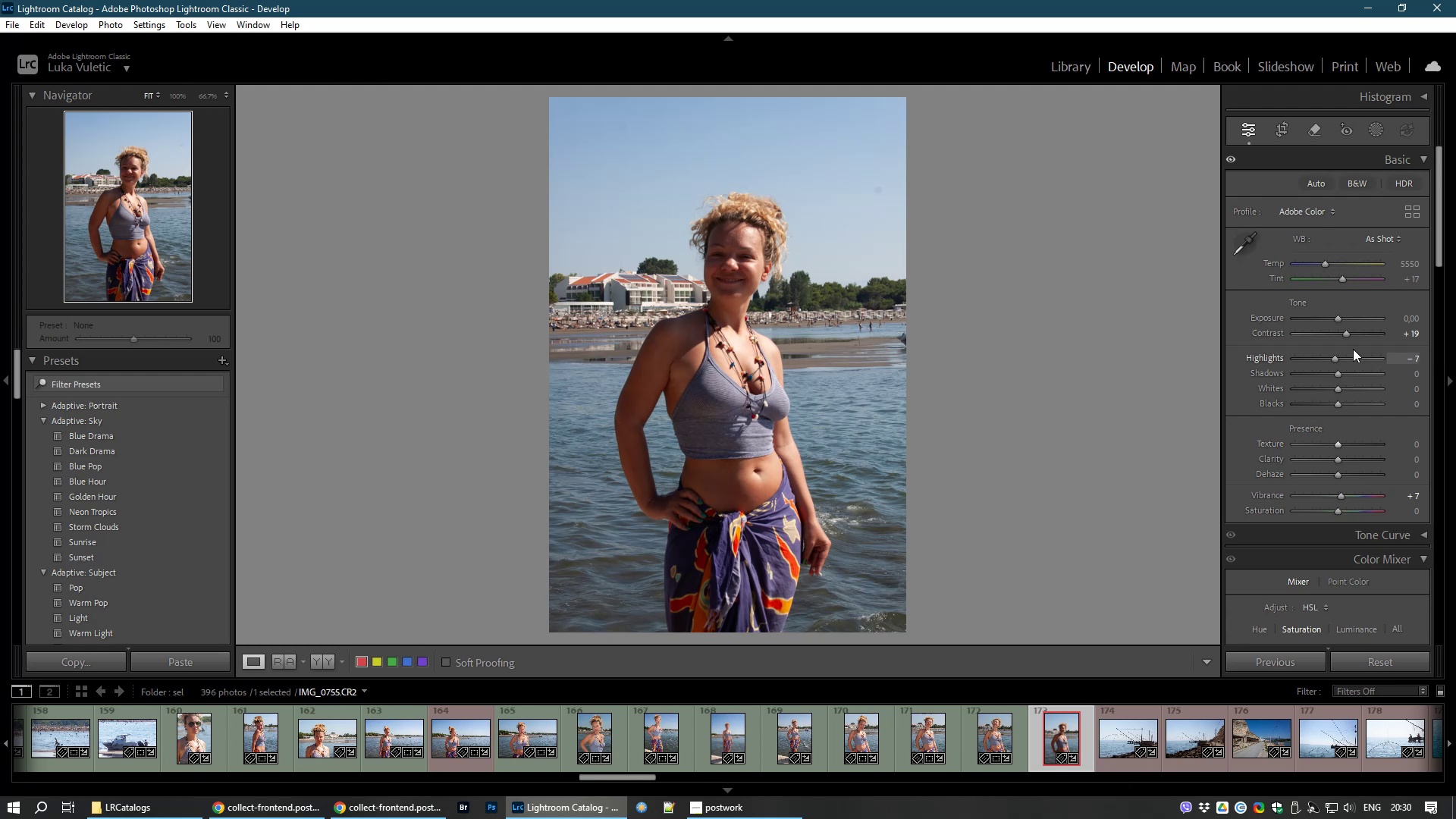 
wait(5.78)
 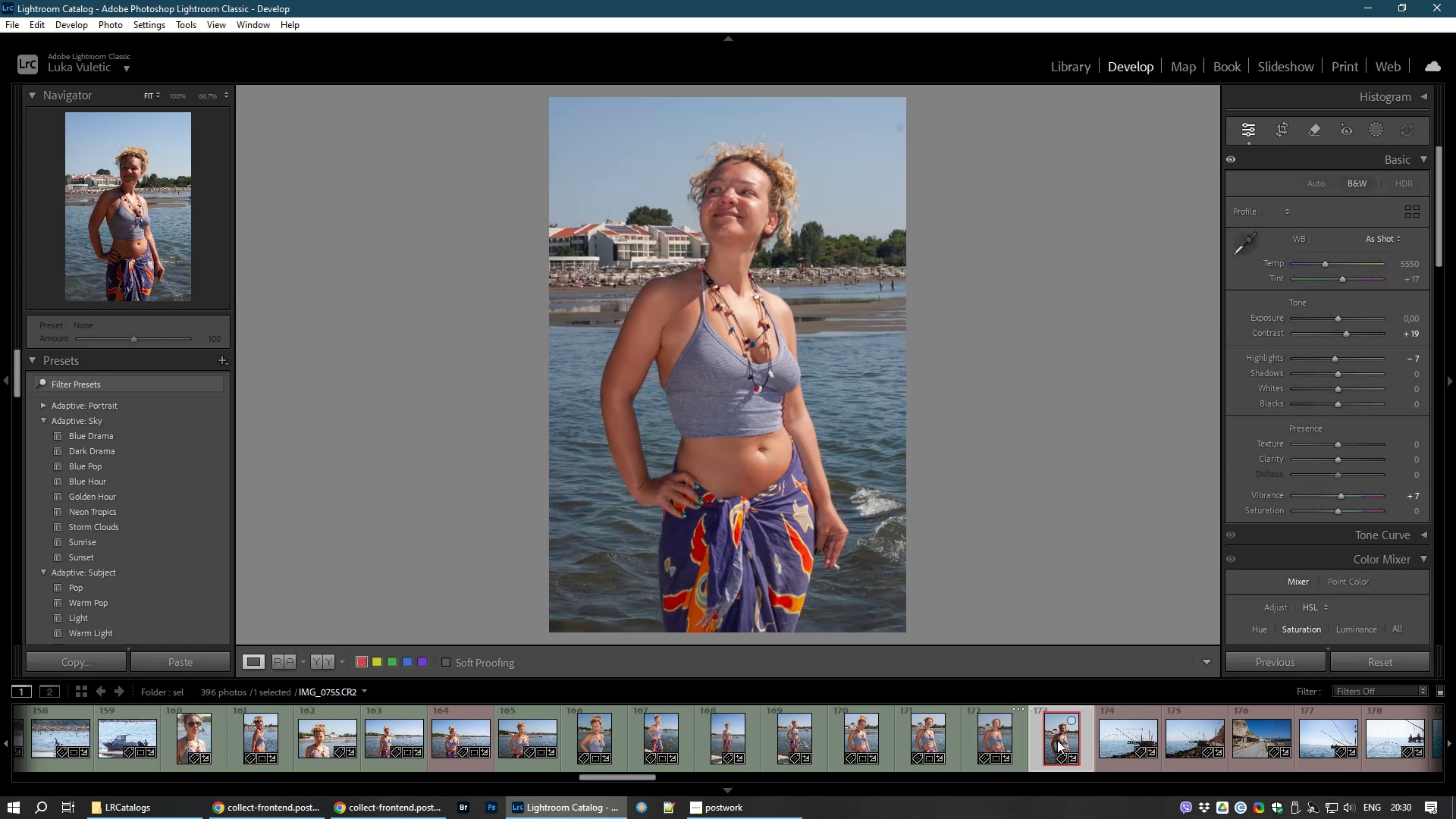 
left_click_drag(start_coordinate=[1336, 373], to_coordinate=[1351, 375])
 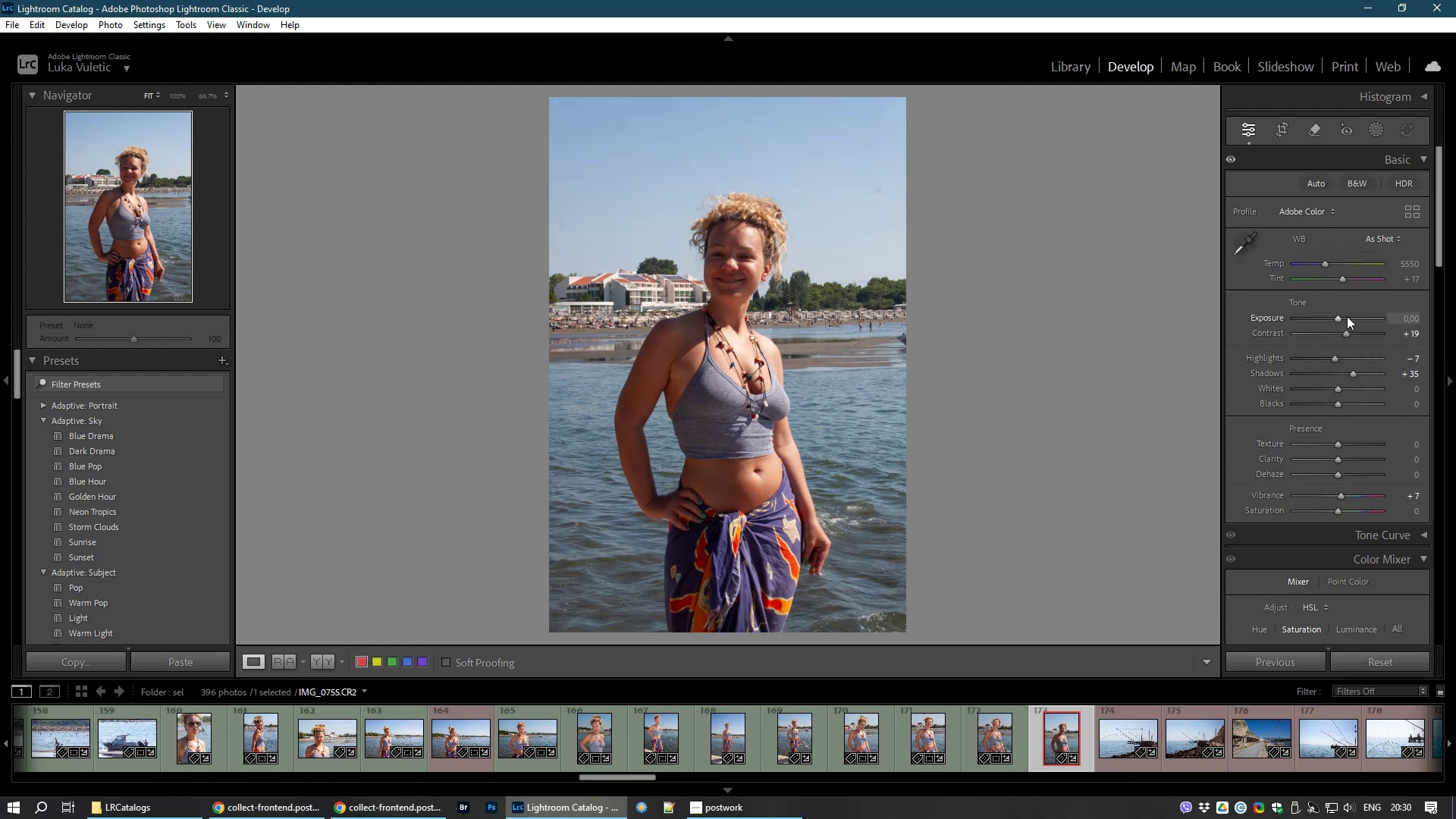 
left_click_drag(start_coordinate=[1337, 322], to_coordinate=[1344, 322])
 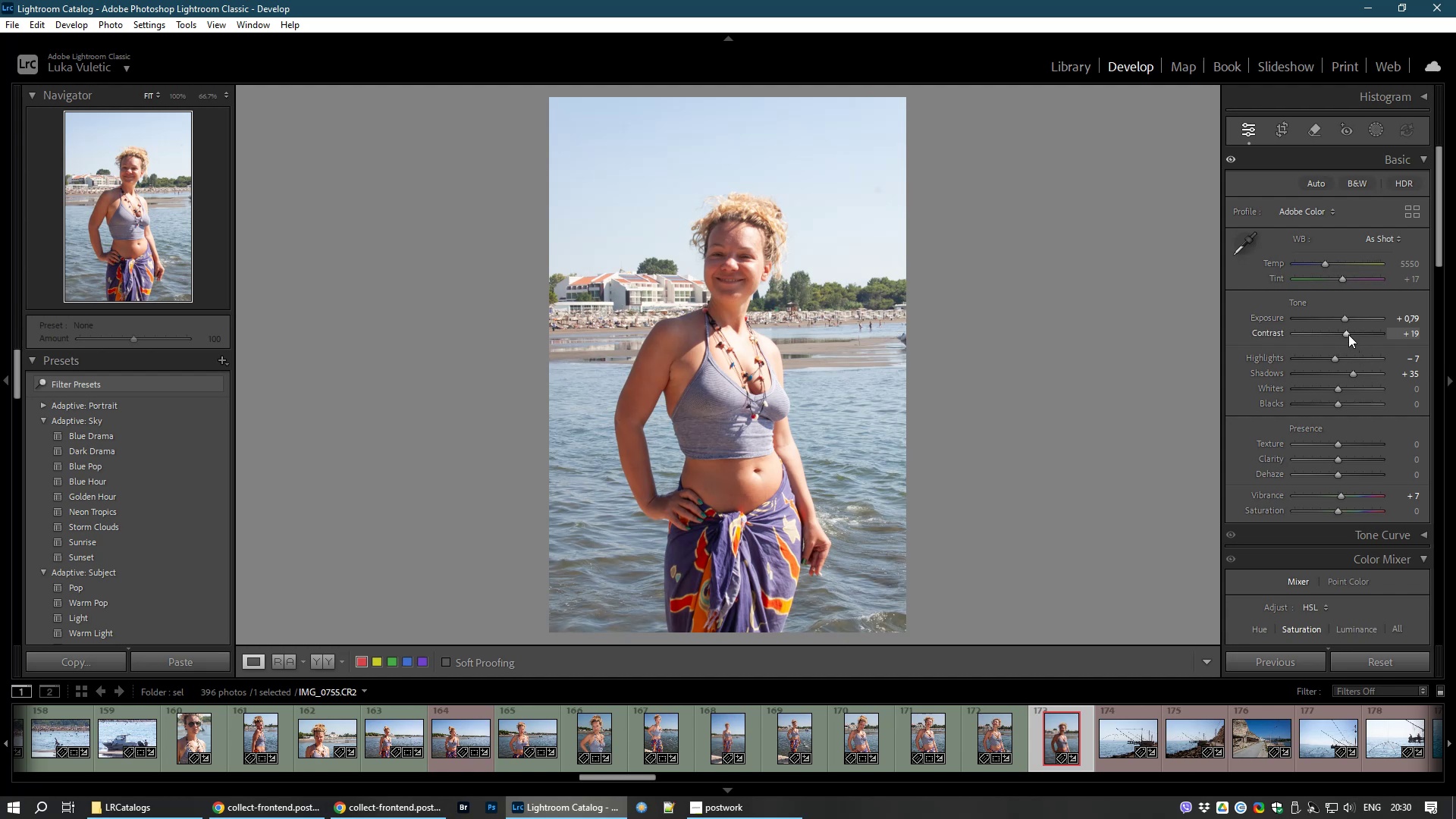 
left_click_drag(start_coordinate=[1345, 333], to_coordinate=[1351, 333])
 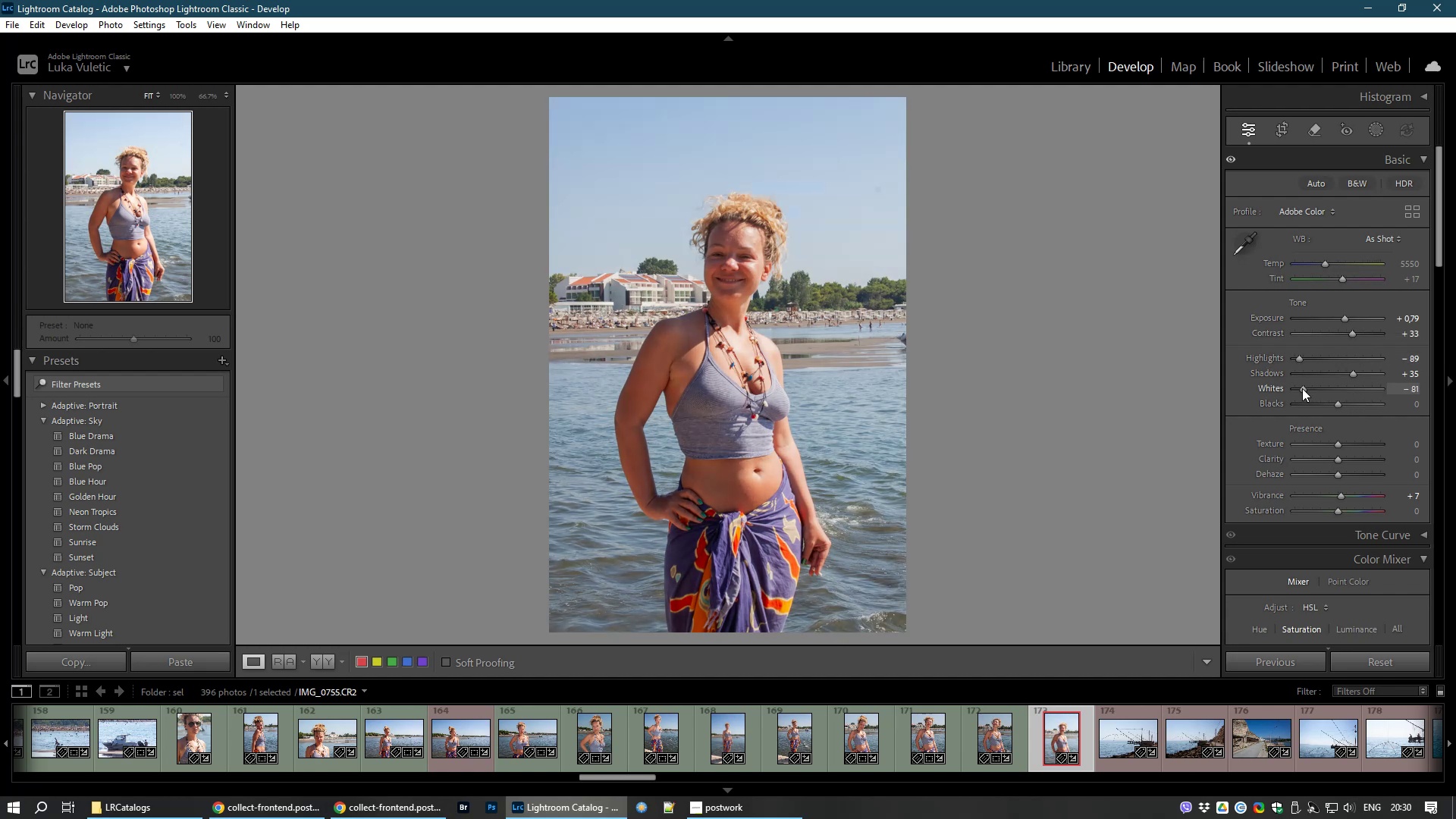 
wait(11.5)
 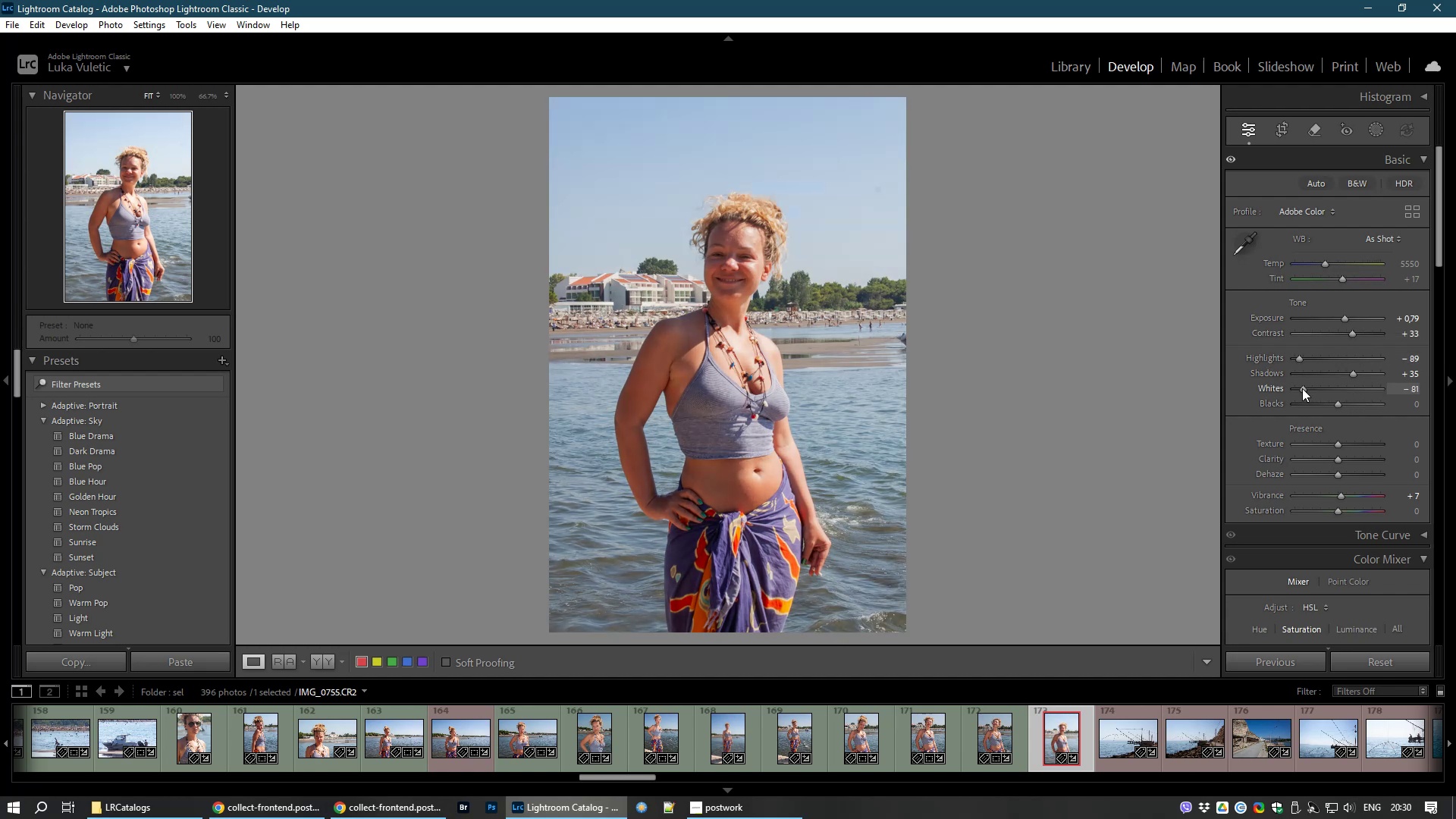 
key(8)
 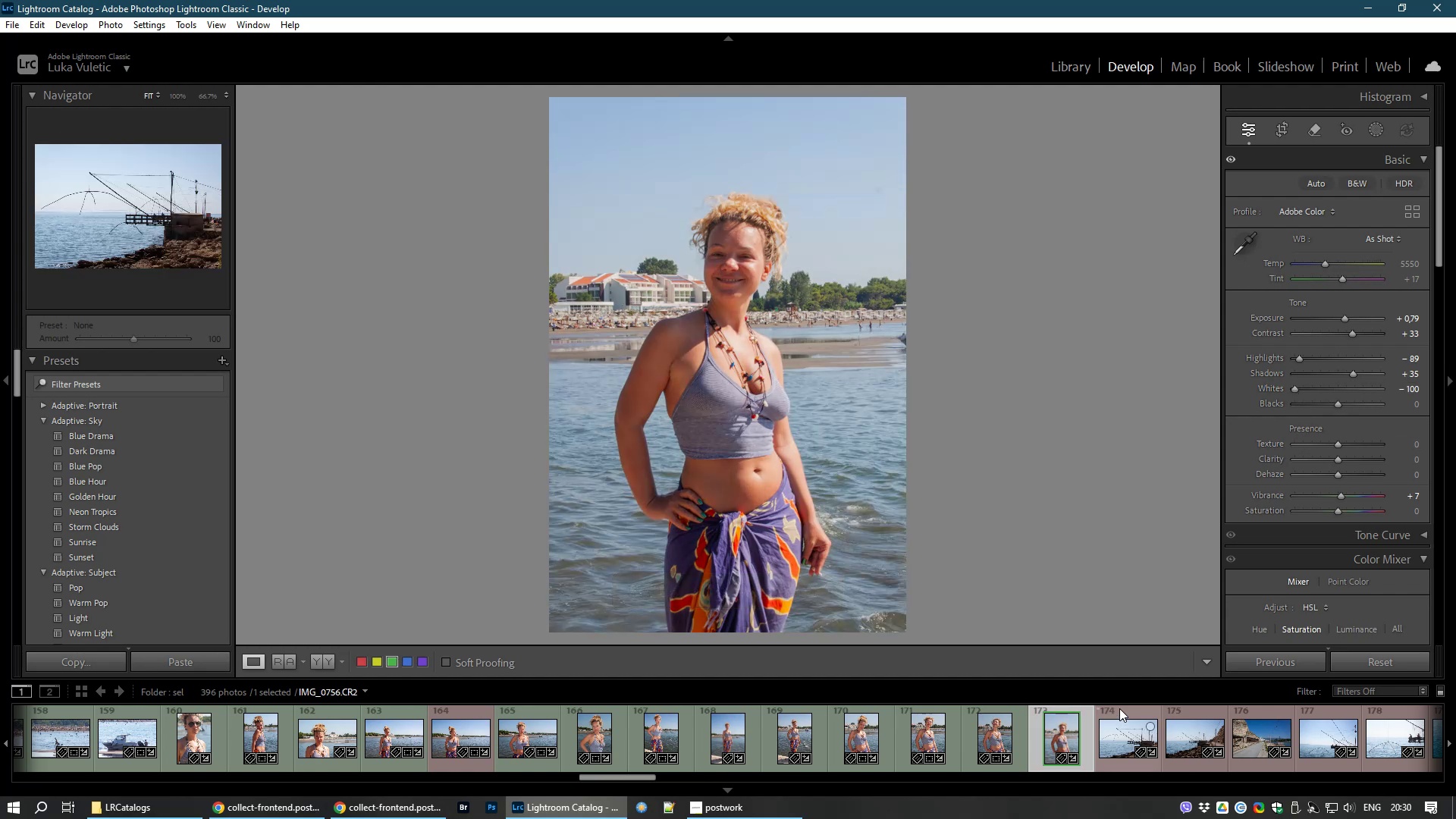 
left_click([1114, 739])
 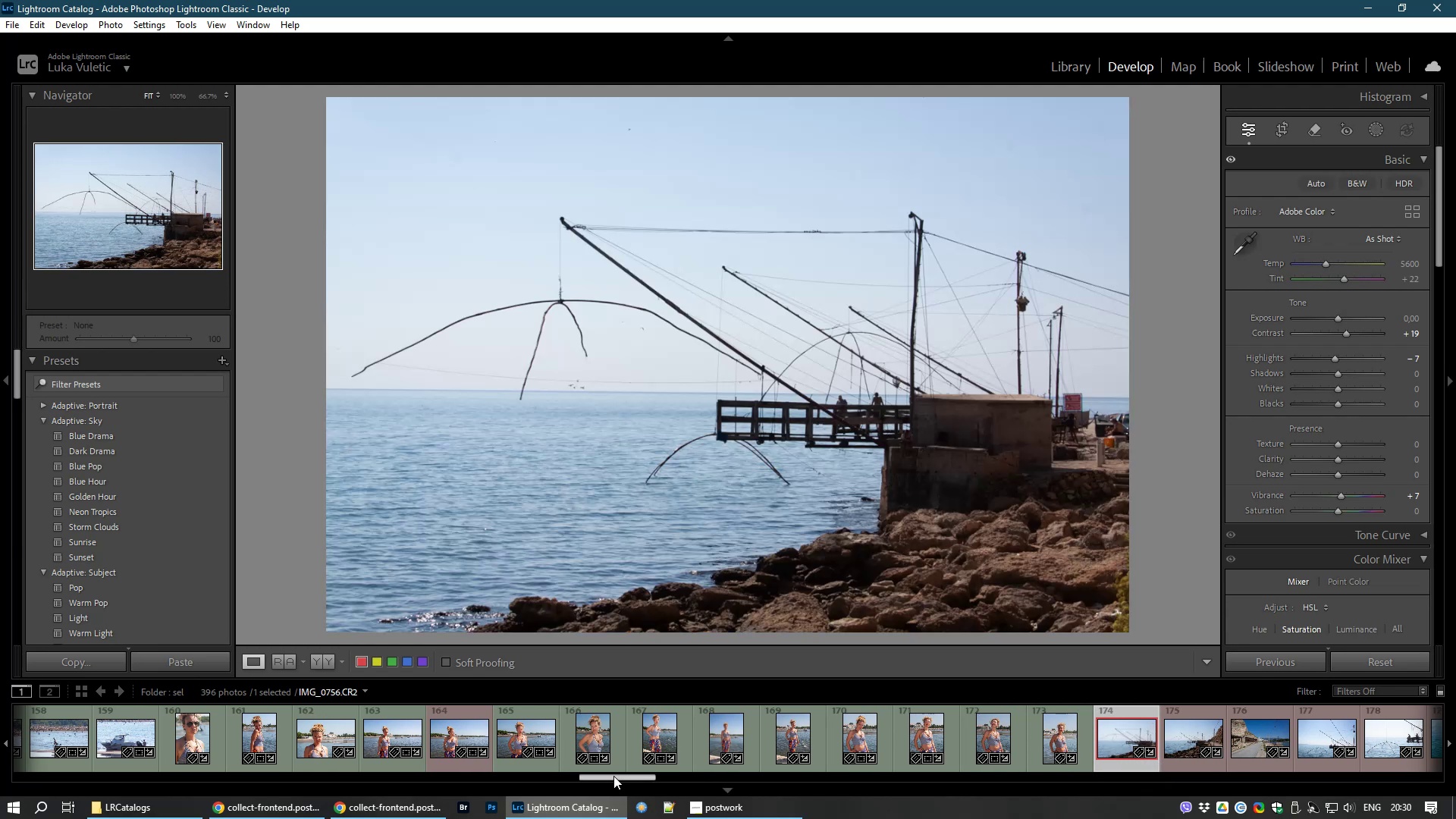 
mouse_move([670, 771])
 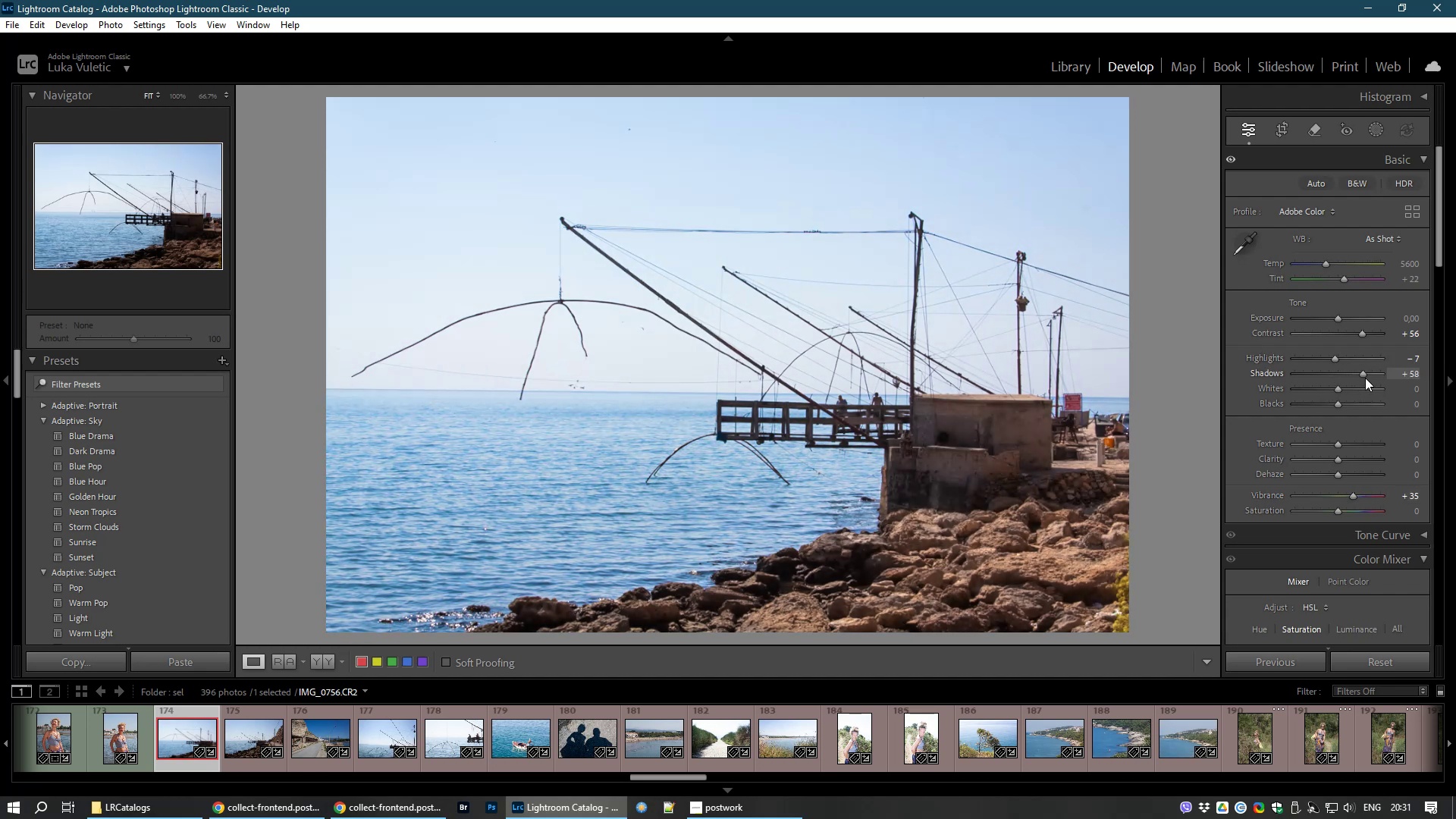 
wait(30.74)
 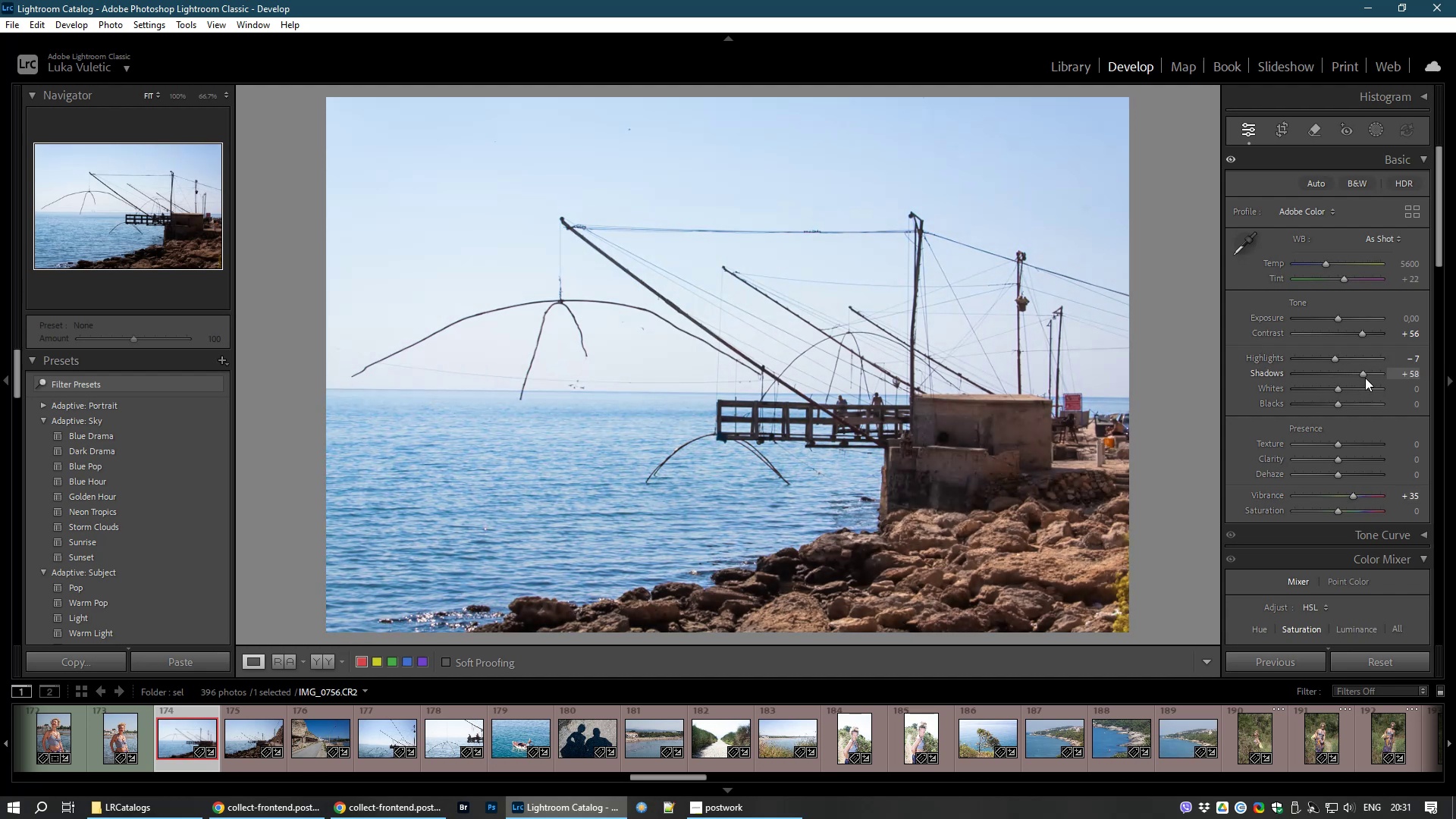 
key(8)
 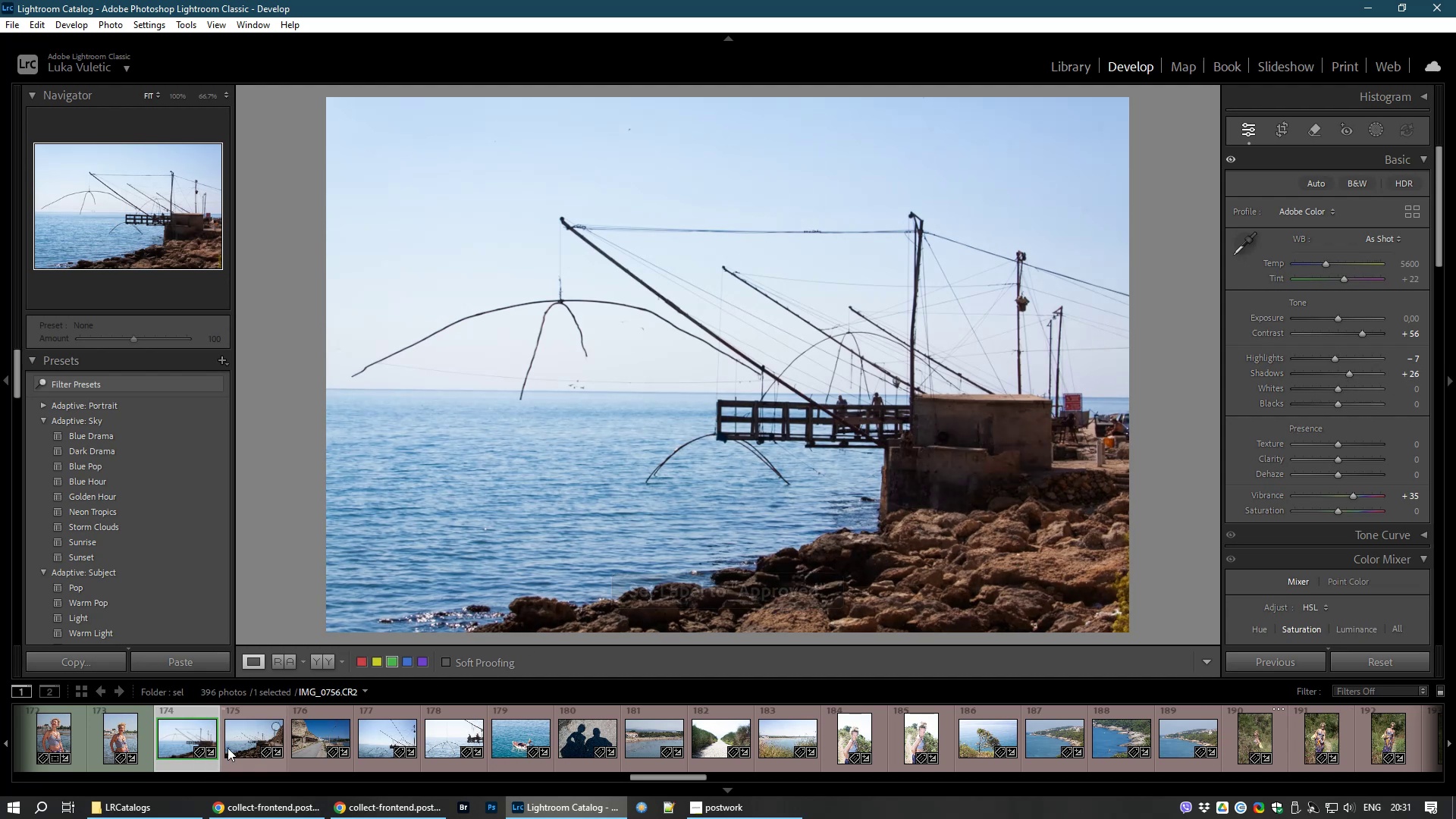 
left_click([237, 743])
 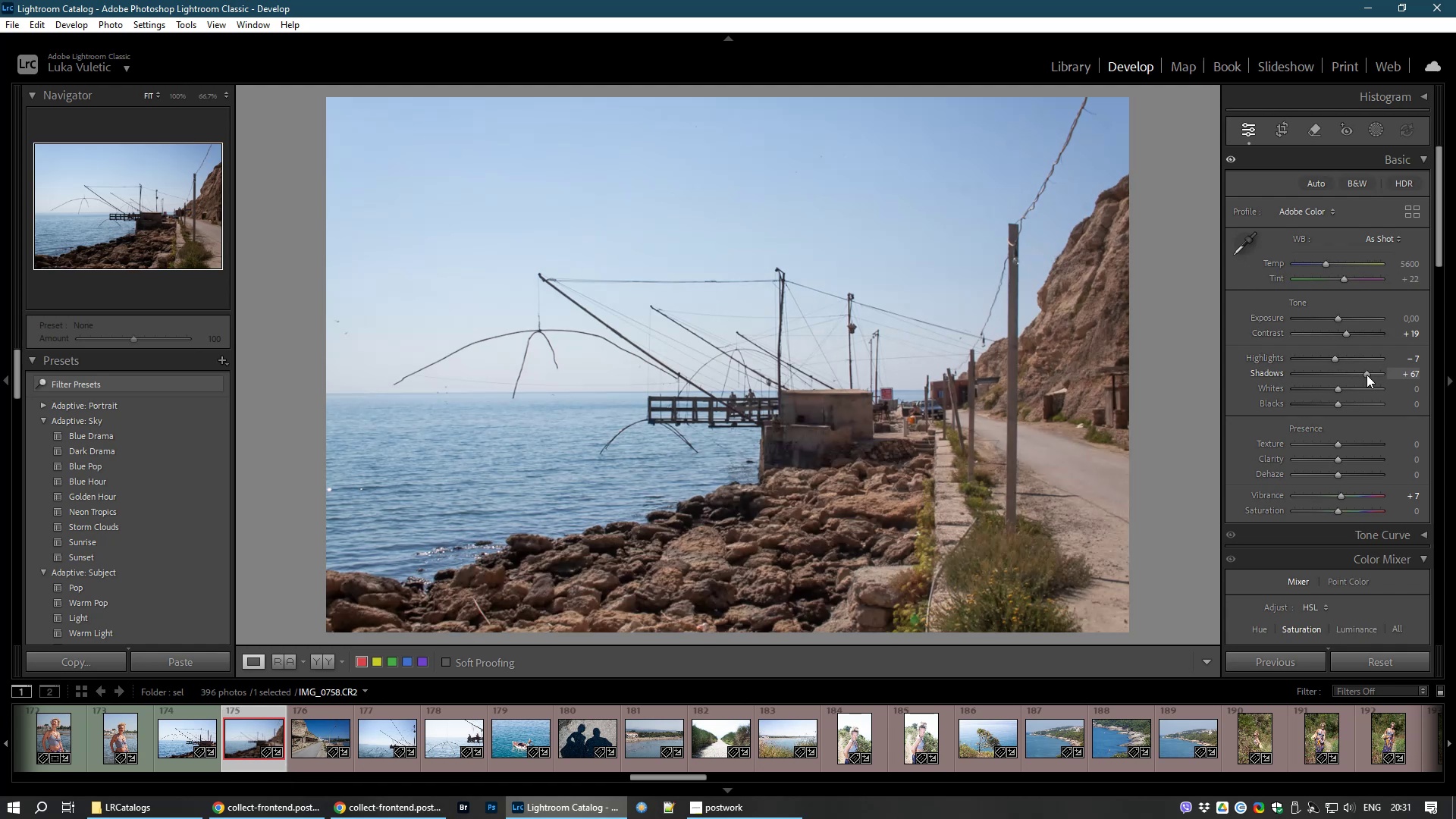 
wait(13.27)
 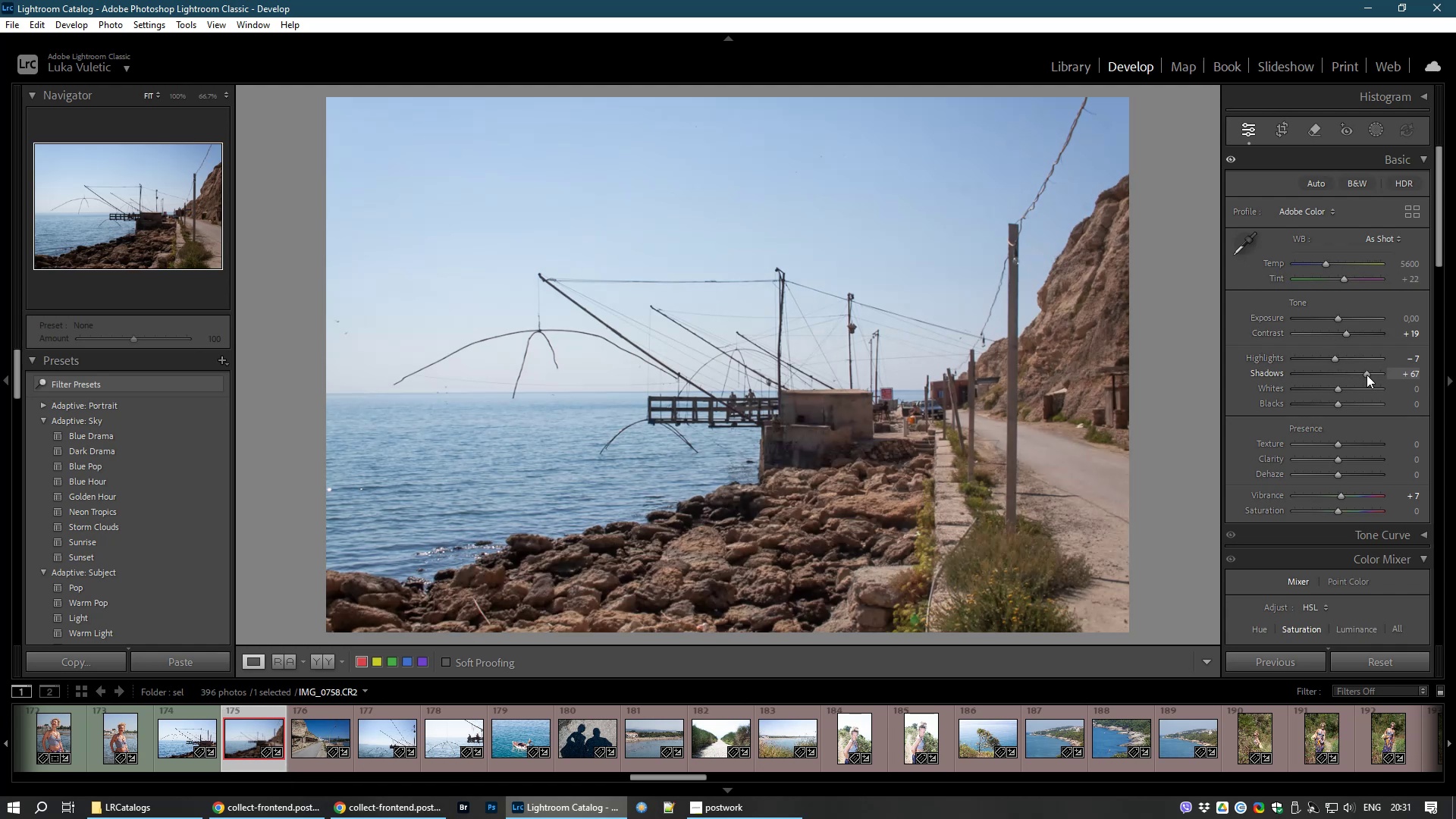 
key(8)
 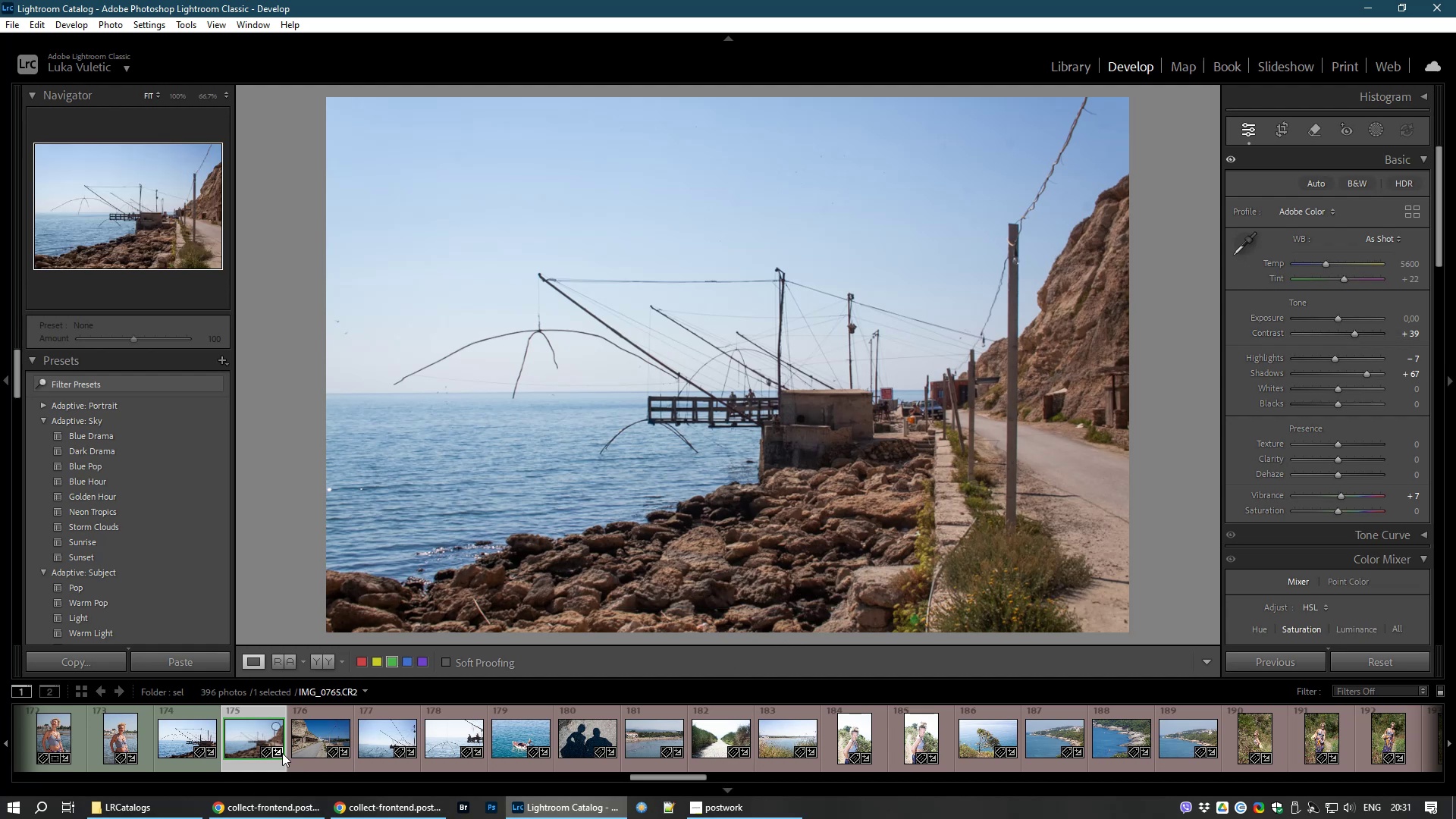 
left_click([327, 746])
 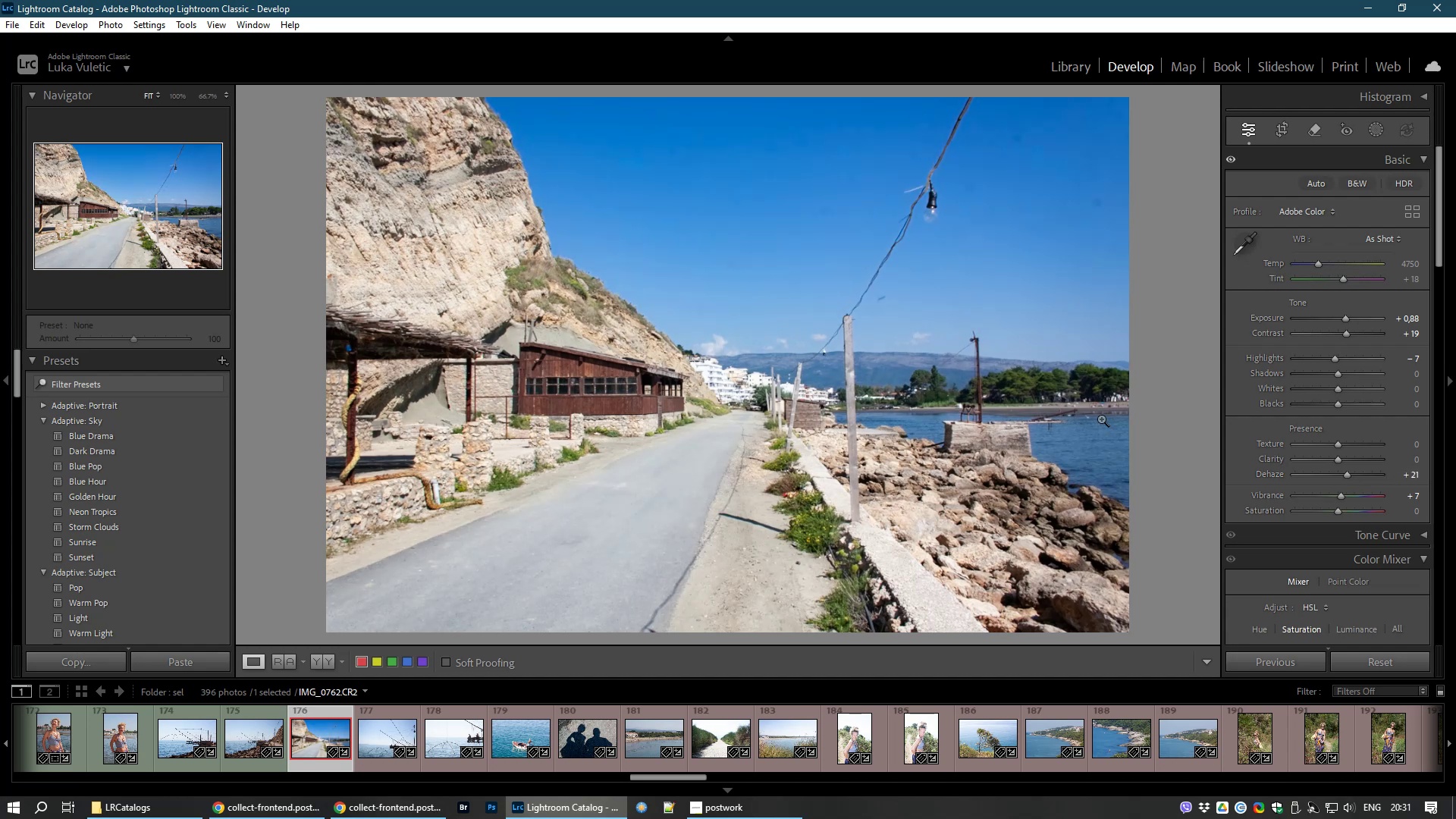 
wait(23.39)
 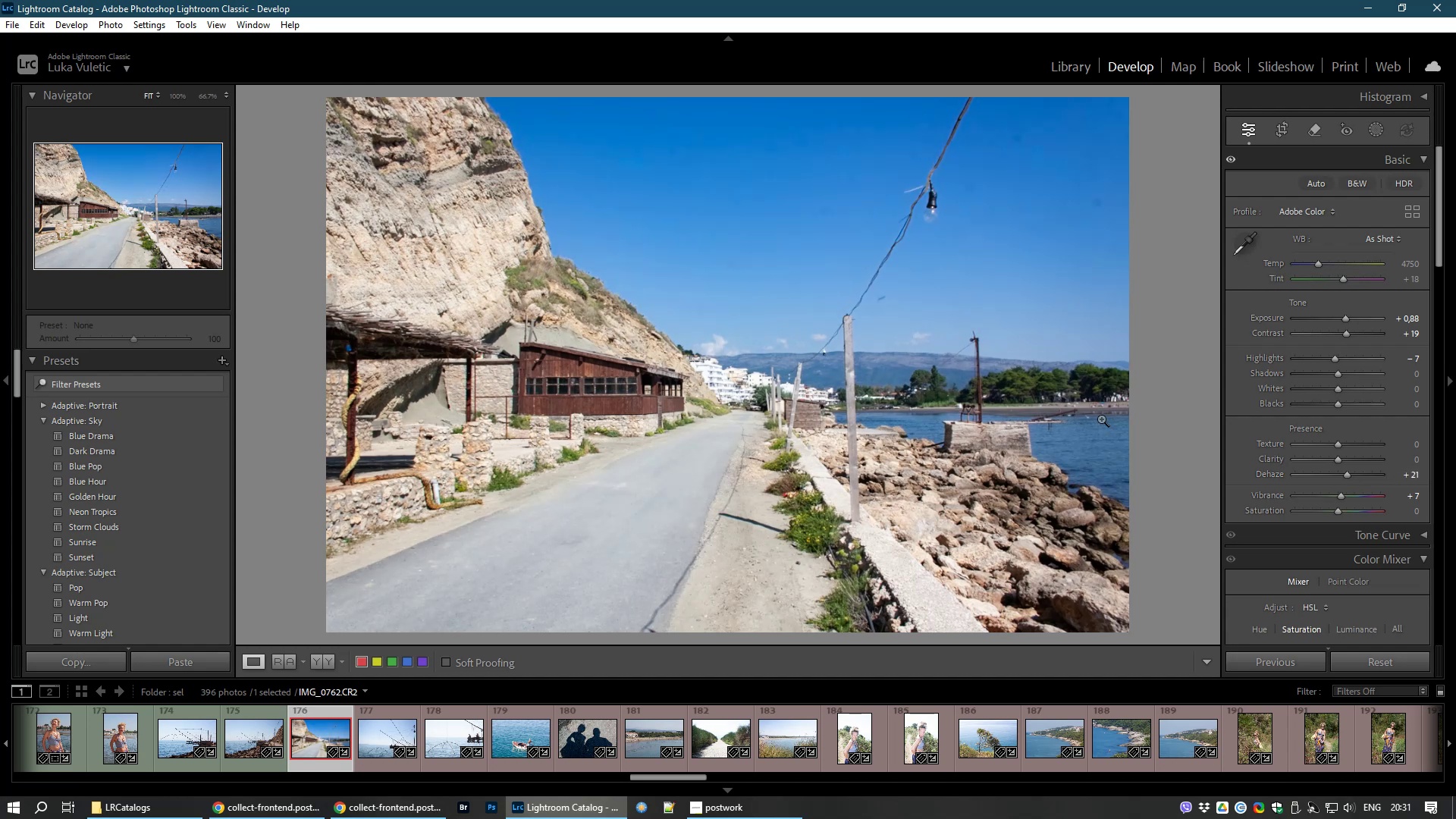 
left_click([454, 748])
 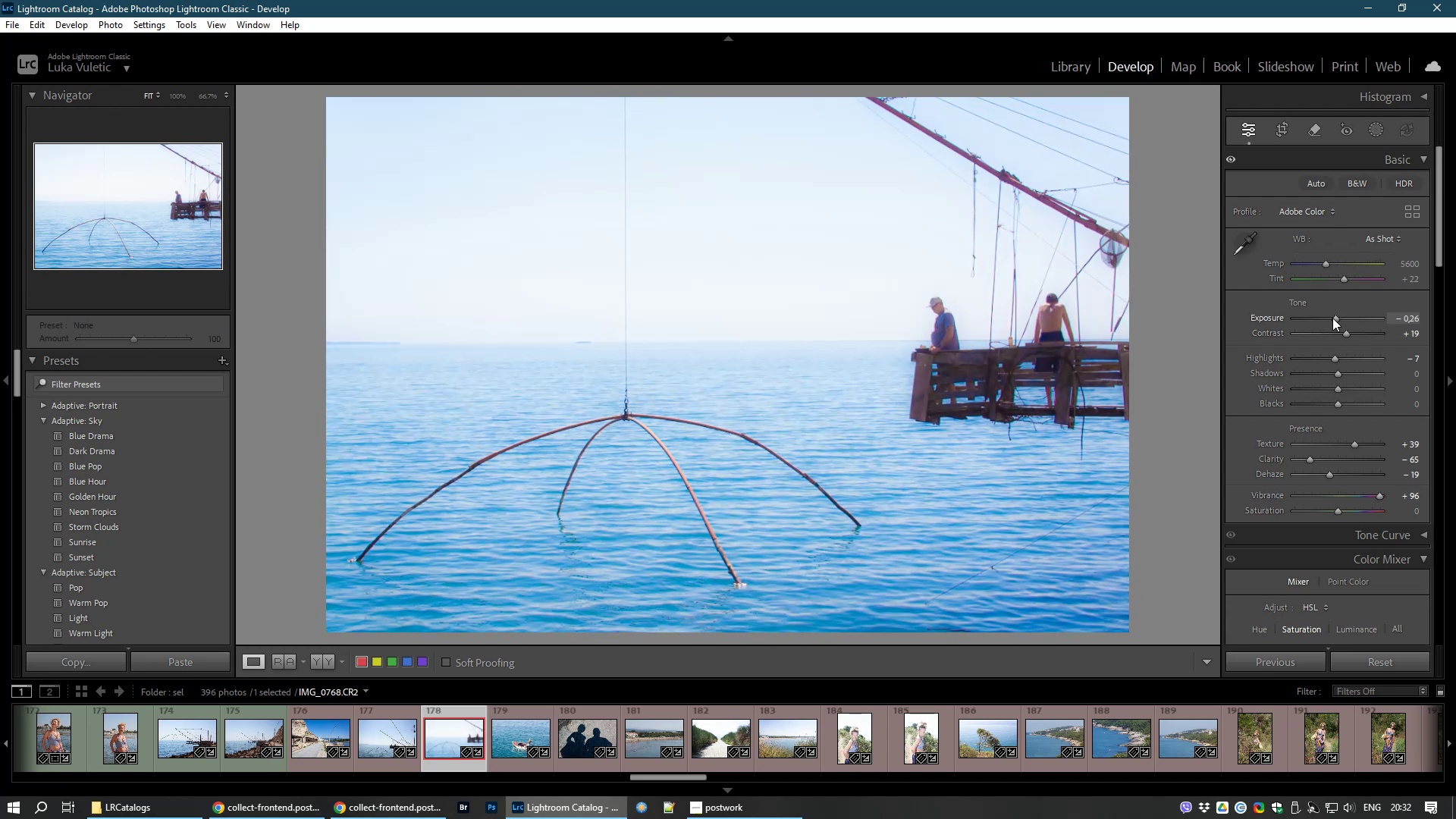 
wait(56.04)
 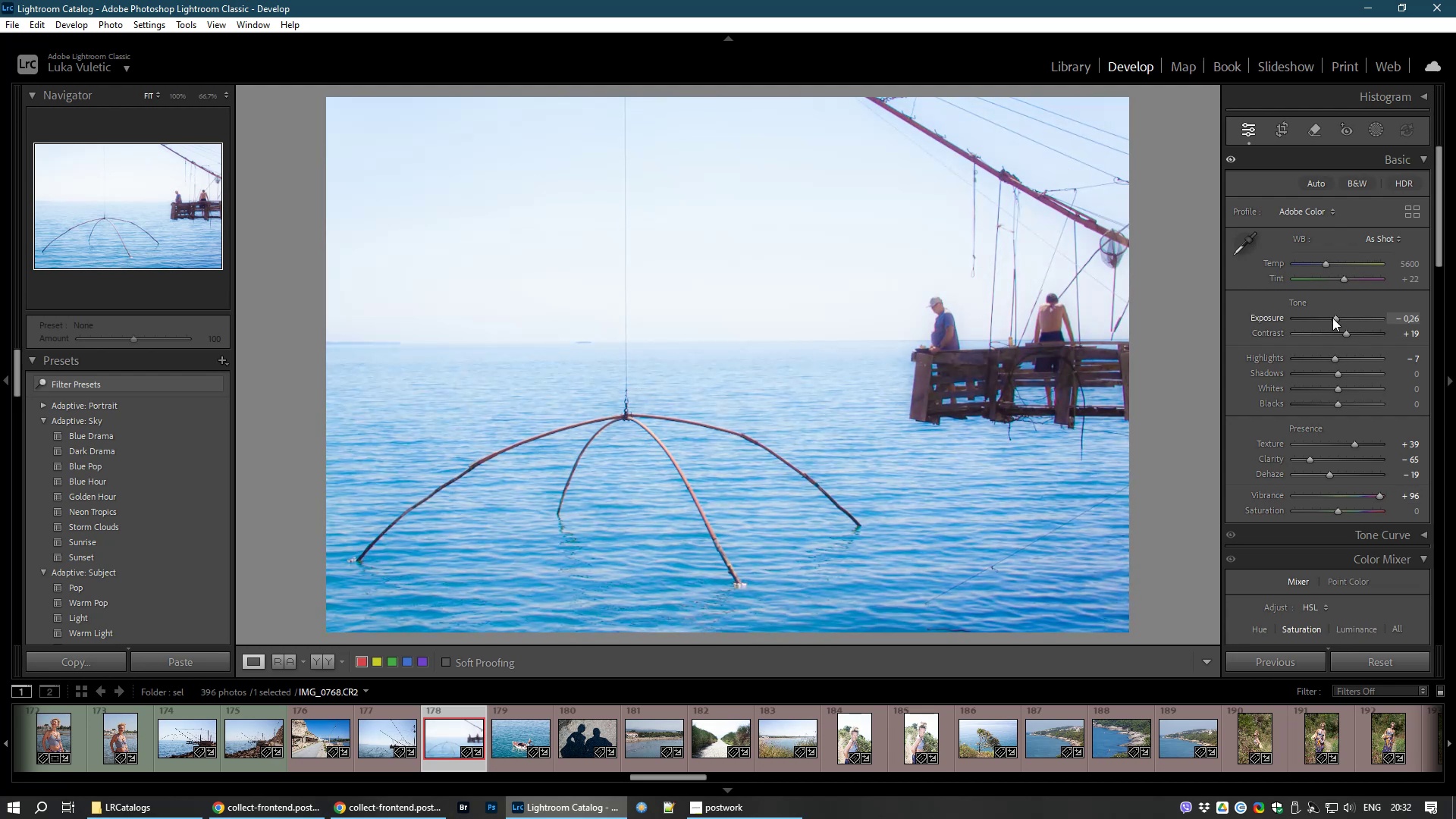 
double_click([1310, 461])
 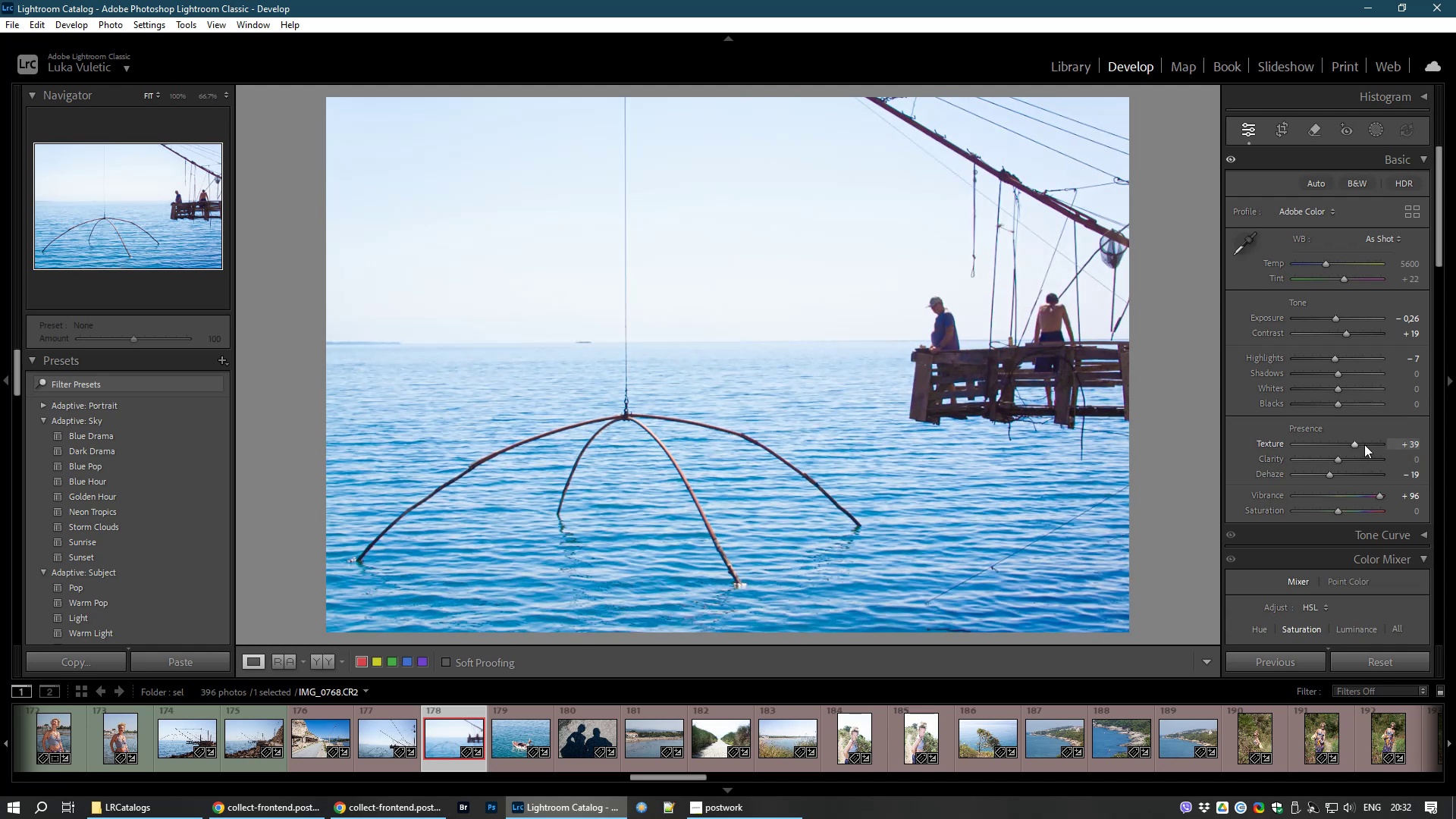 
double_click([1353, 442])
 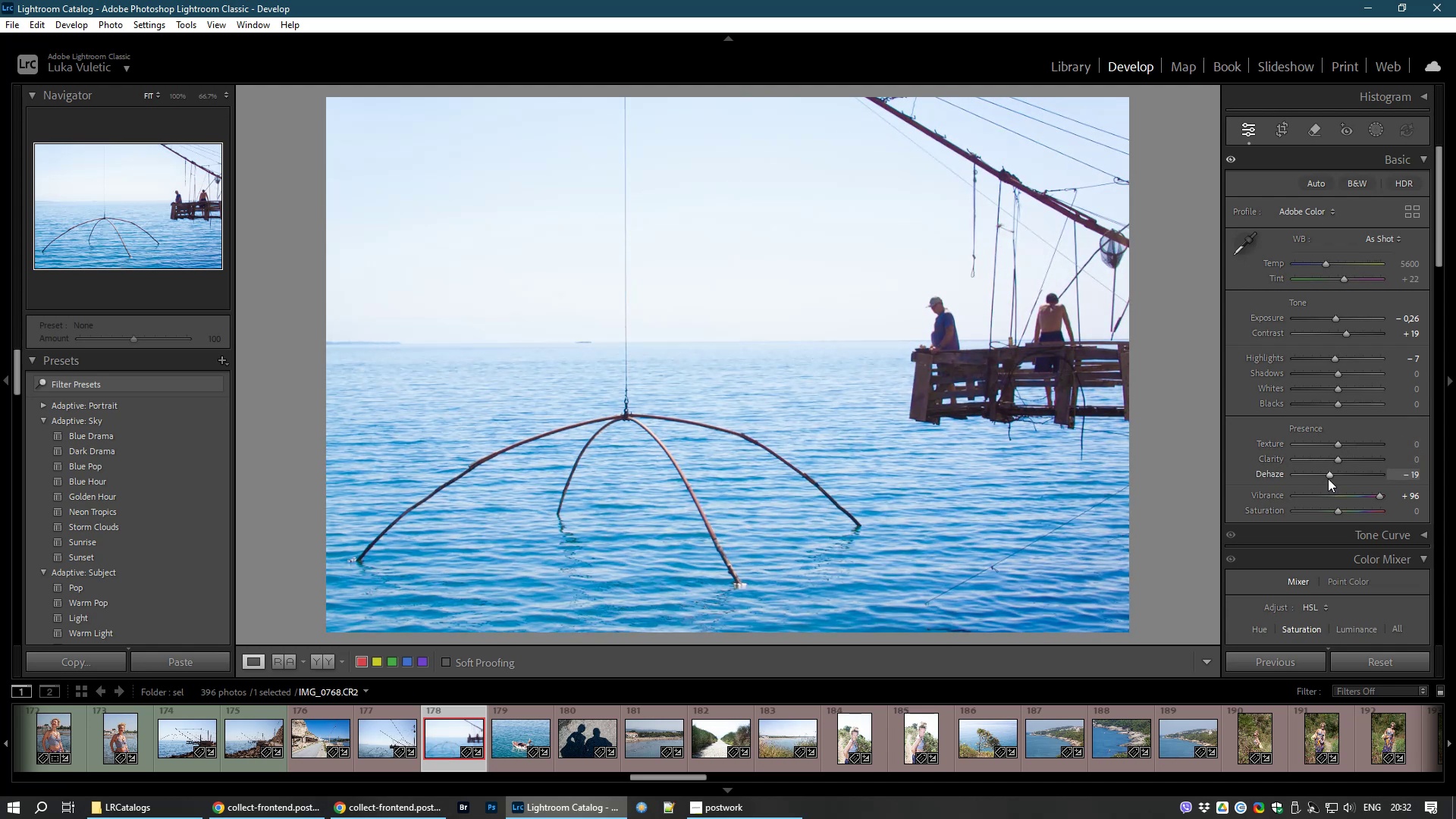 
double_click([1328, 479])
 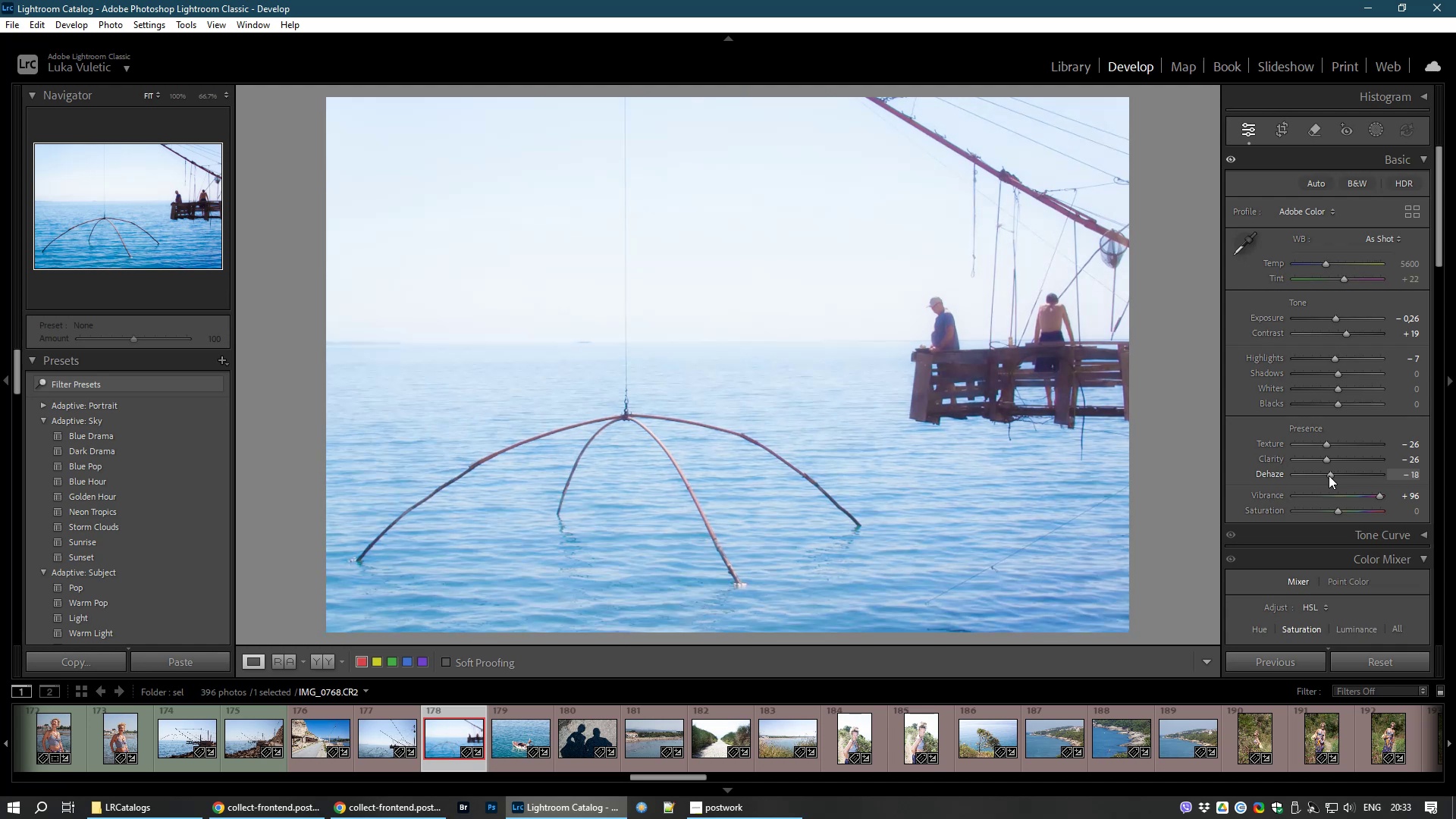 
wait(17.34)
 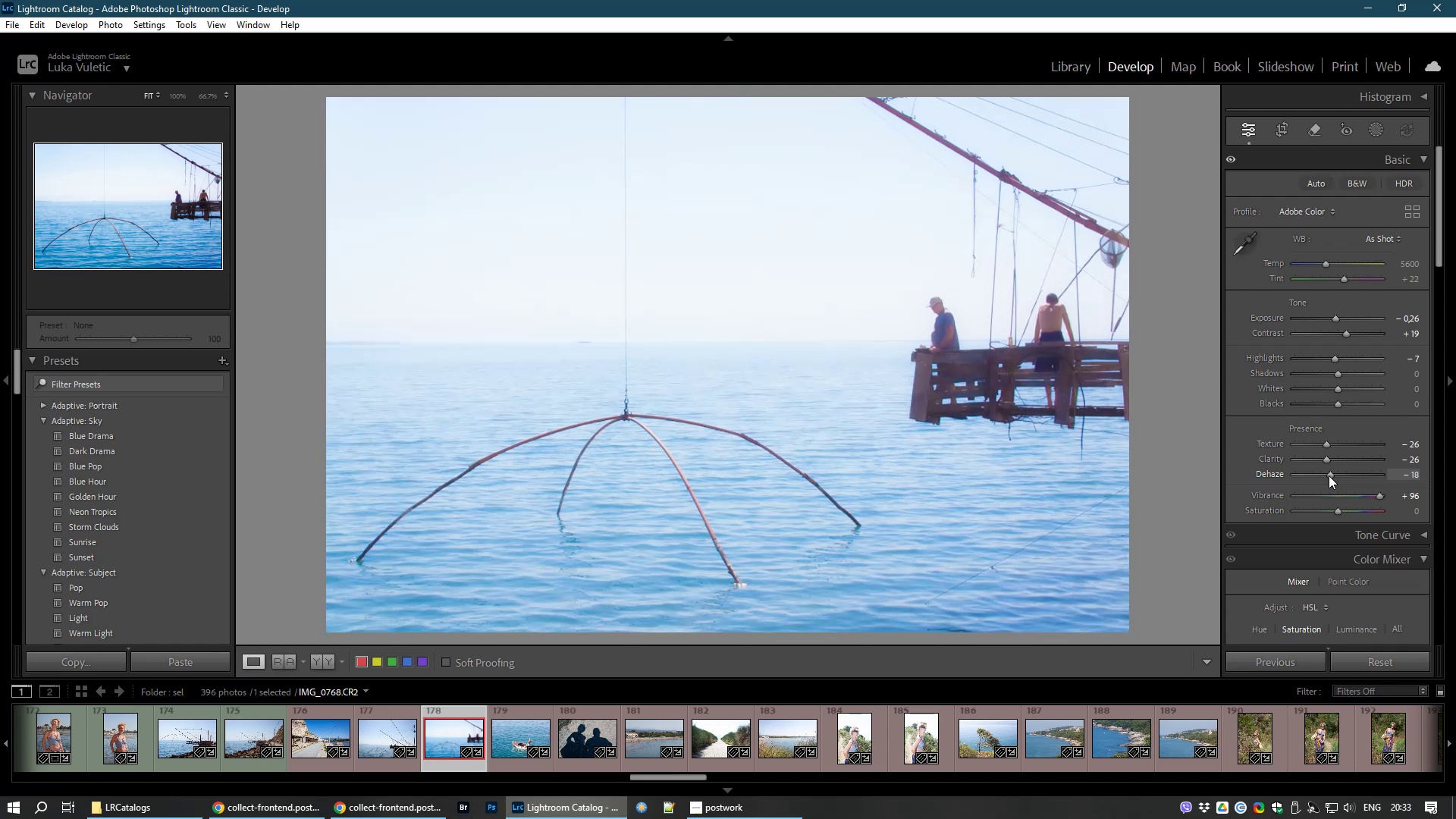 
key(8)
 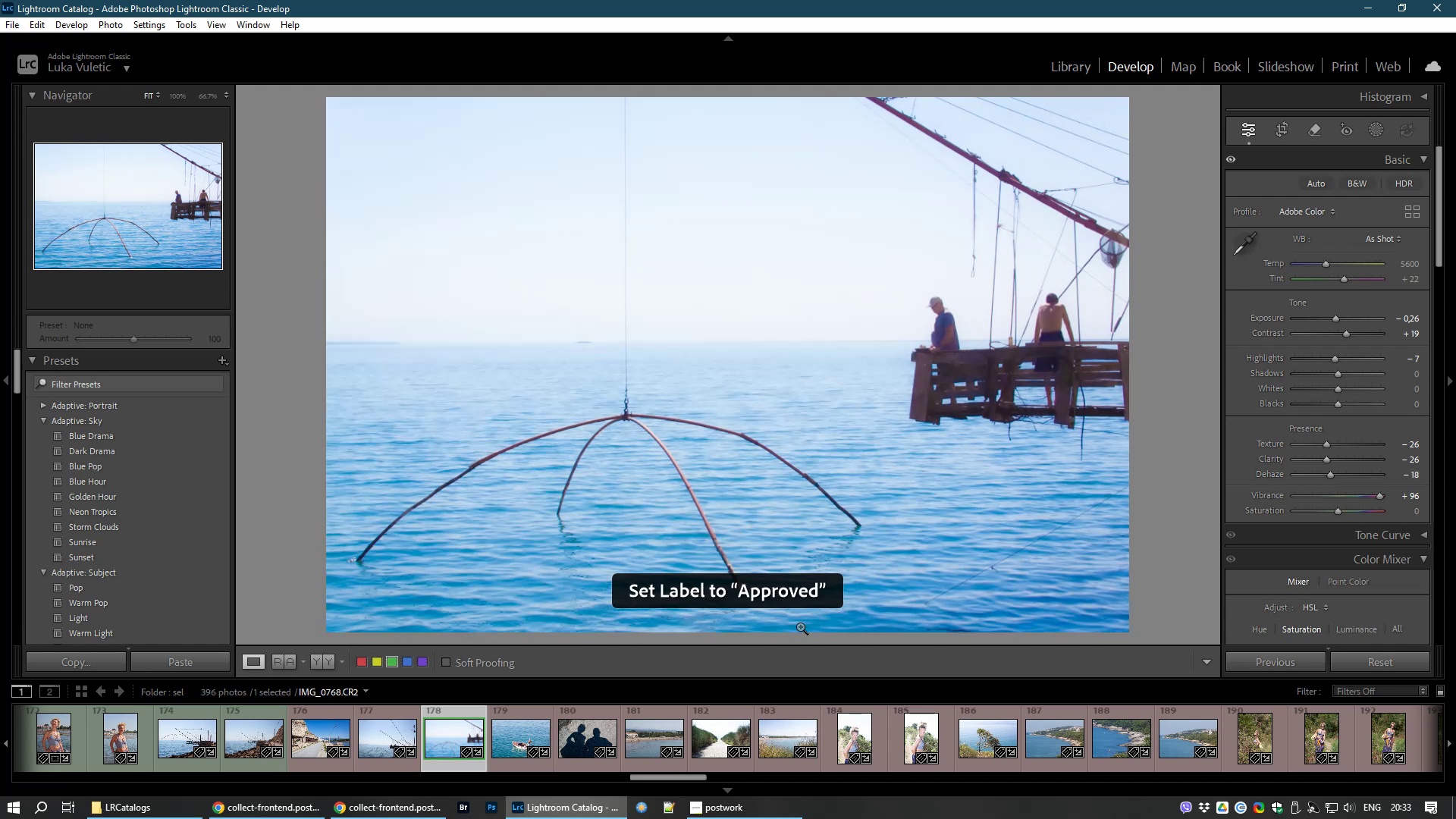 
mouse_move([758, 706])
 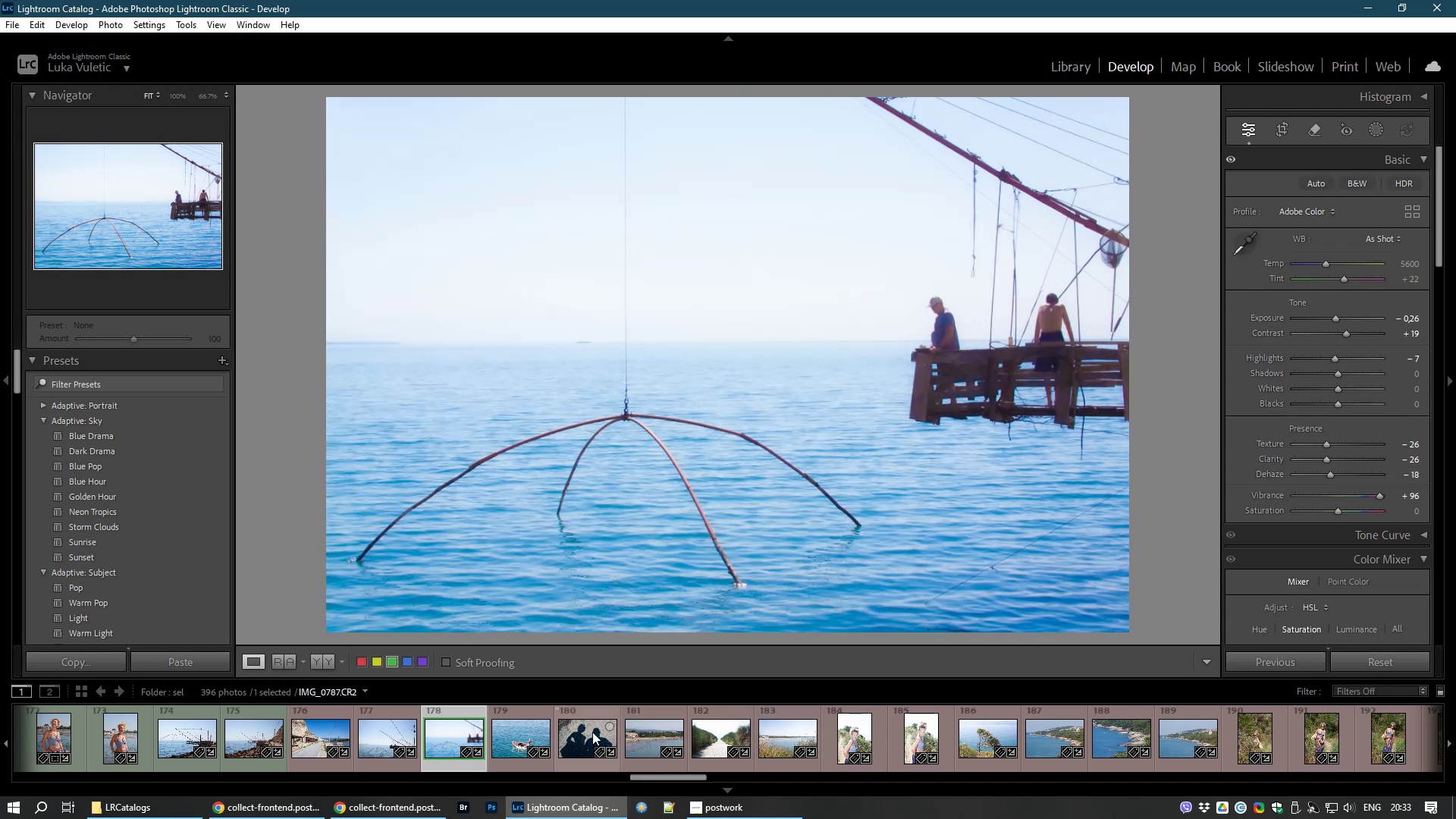 
mouse_move([482, 749])
 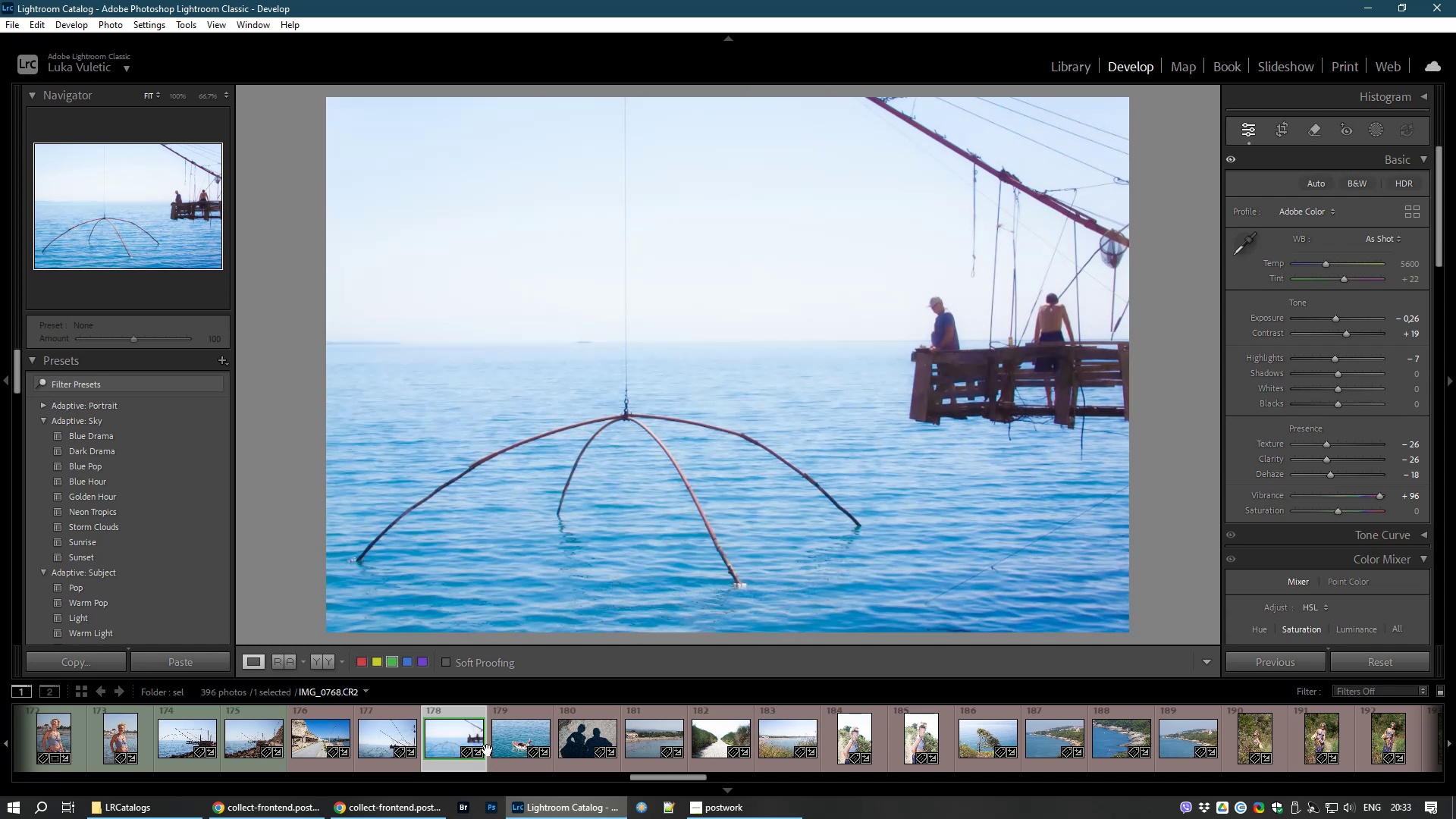 
mouse_move([515, 739])
 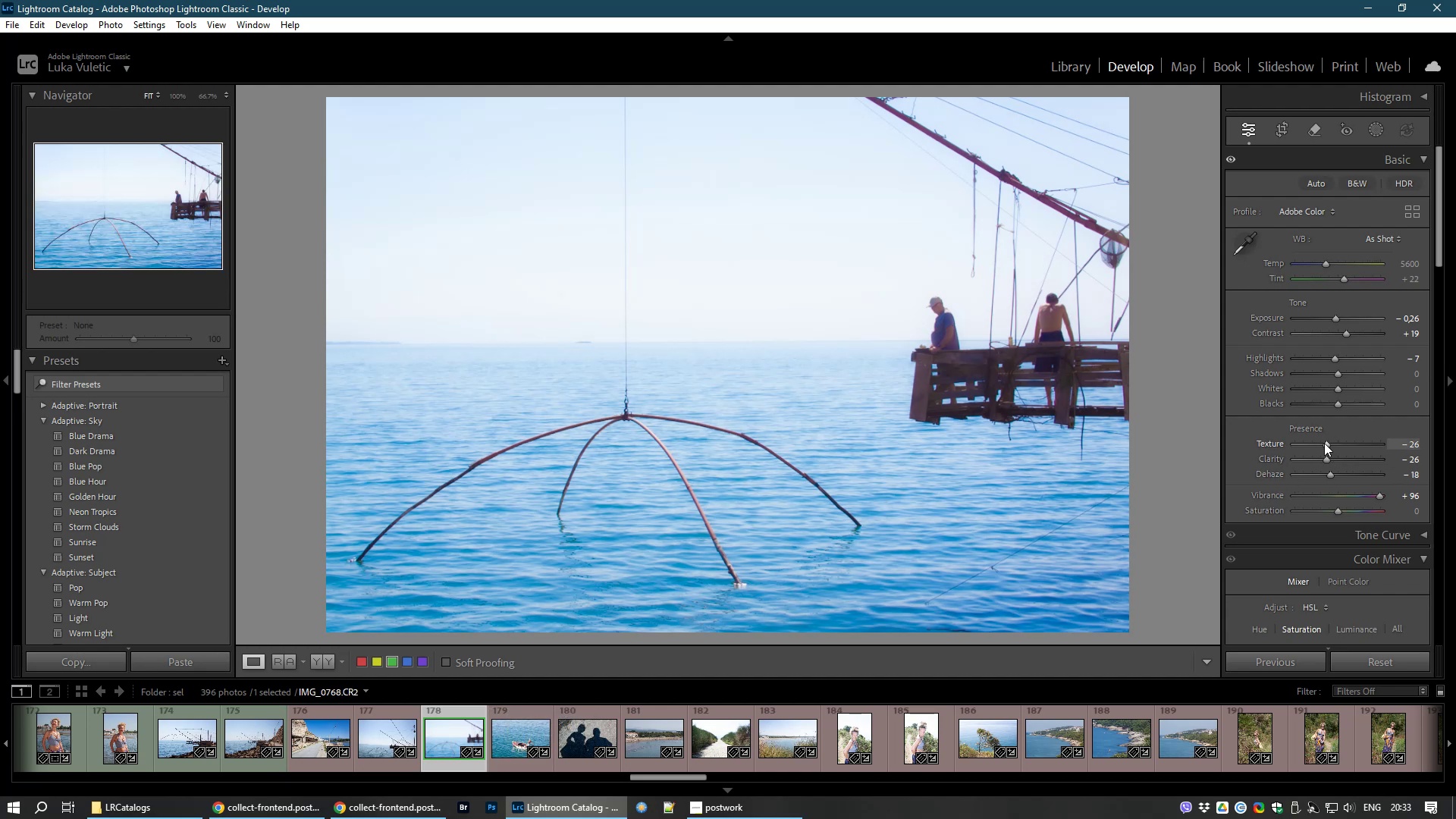 
double_click([1324, 443])
 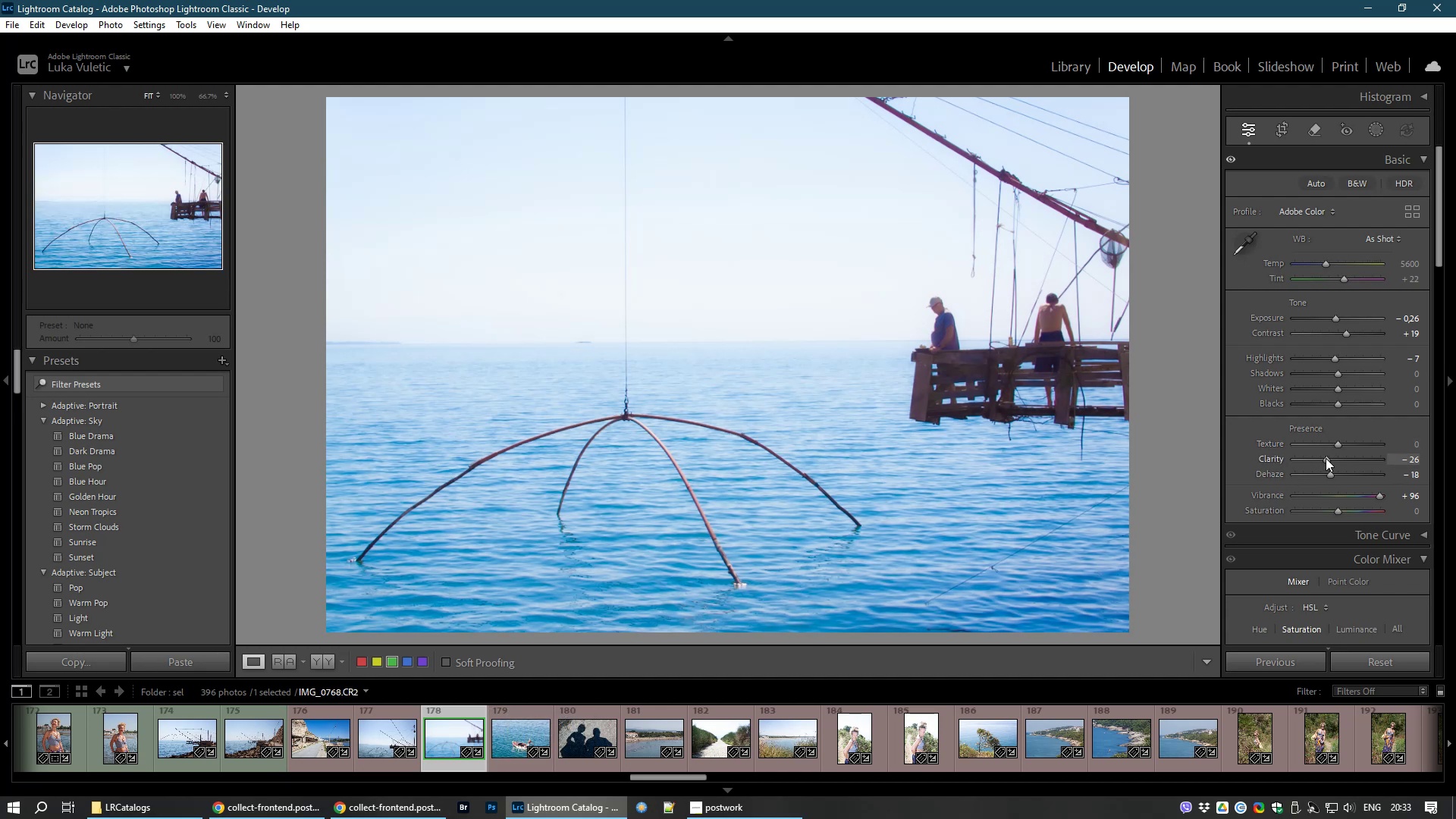 
double_click([1326, 458])
 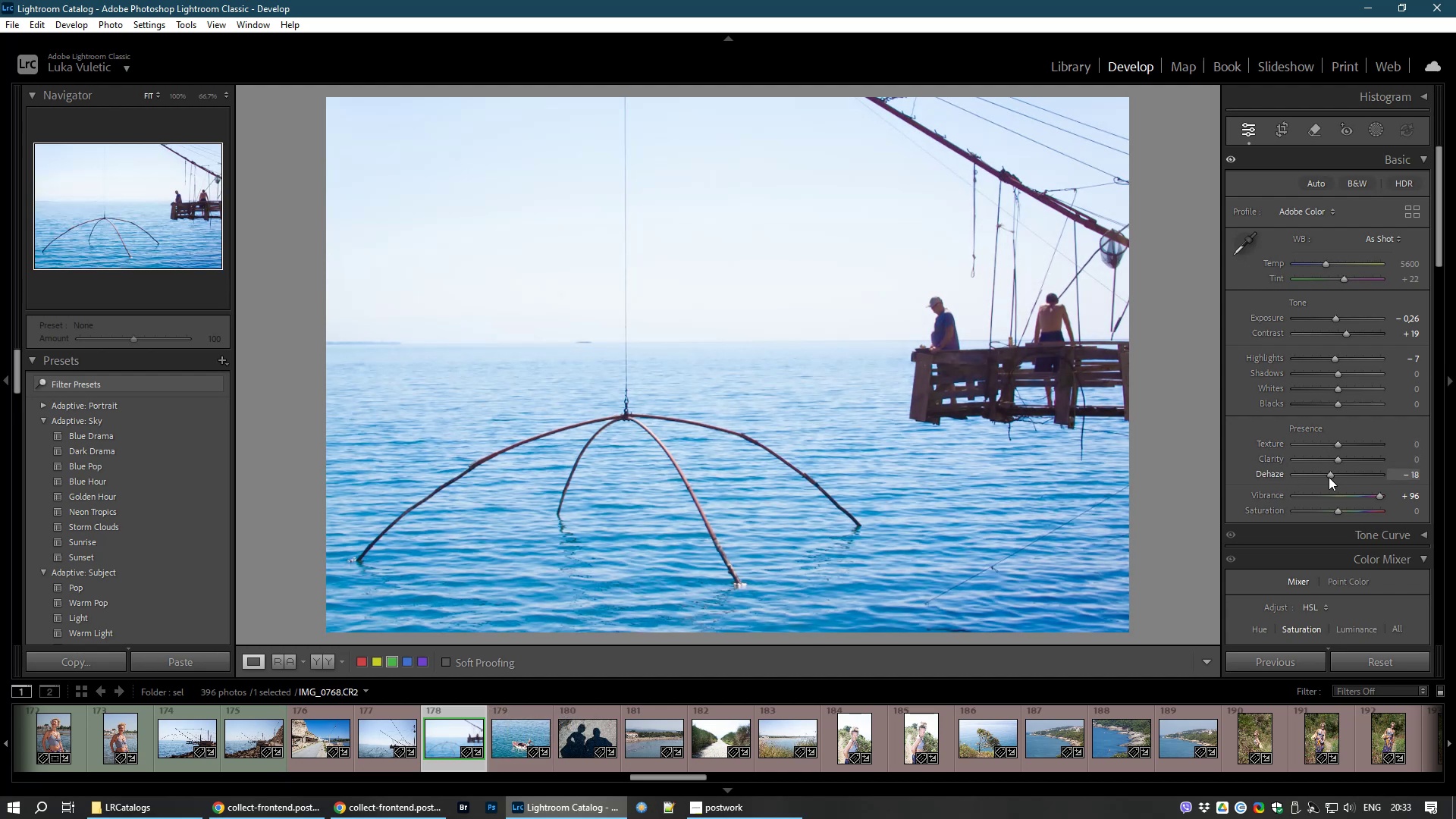 
double_click([1329, 477])
 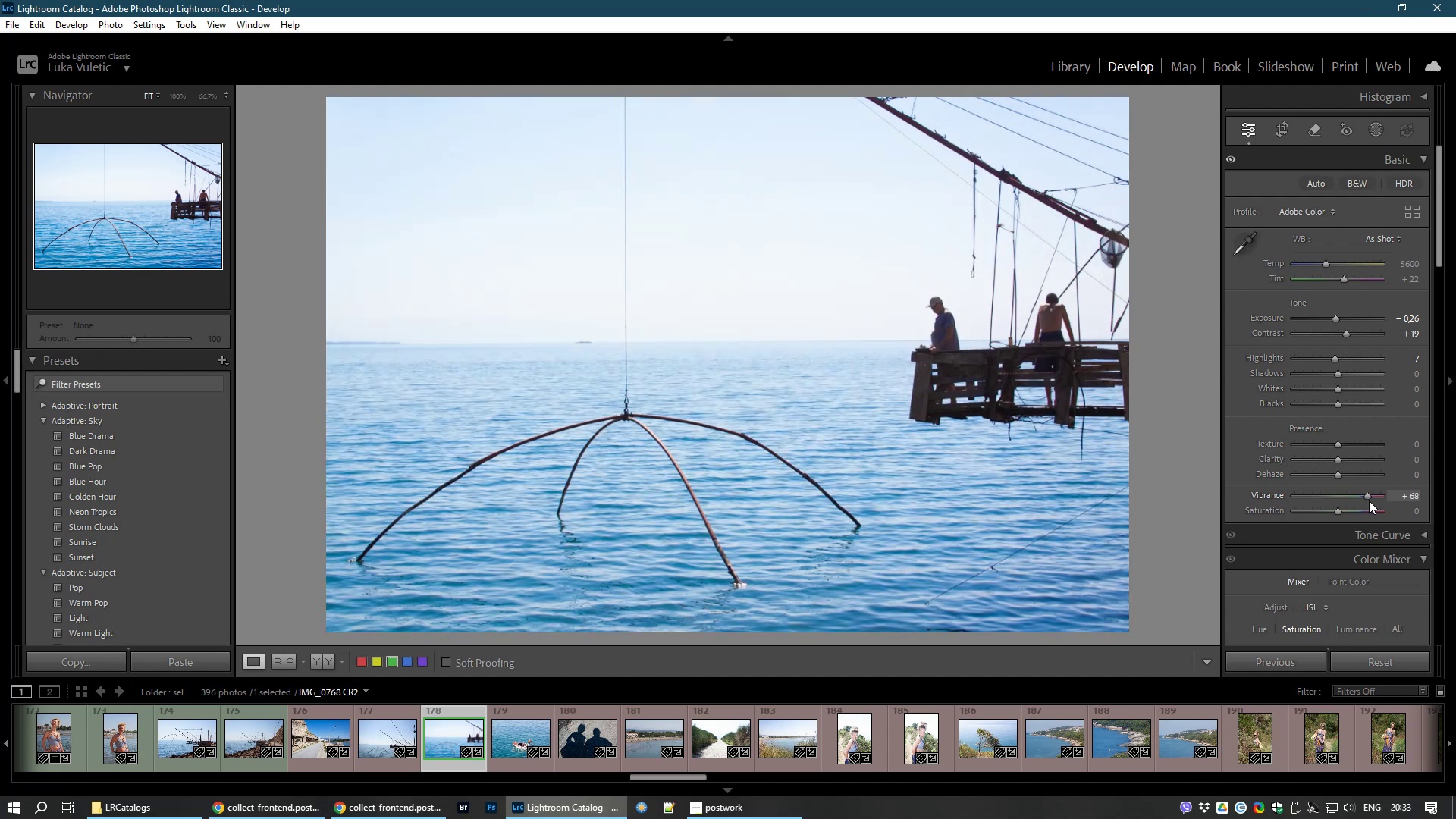 
wait(9.62)
 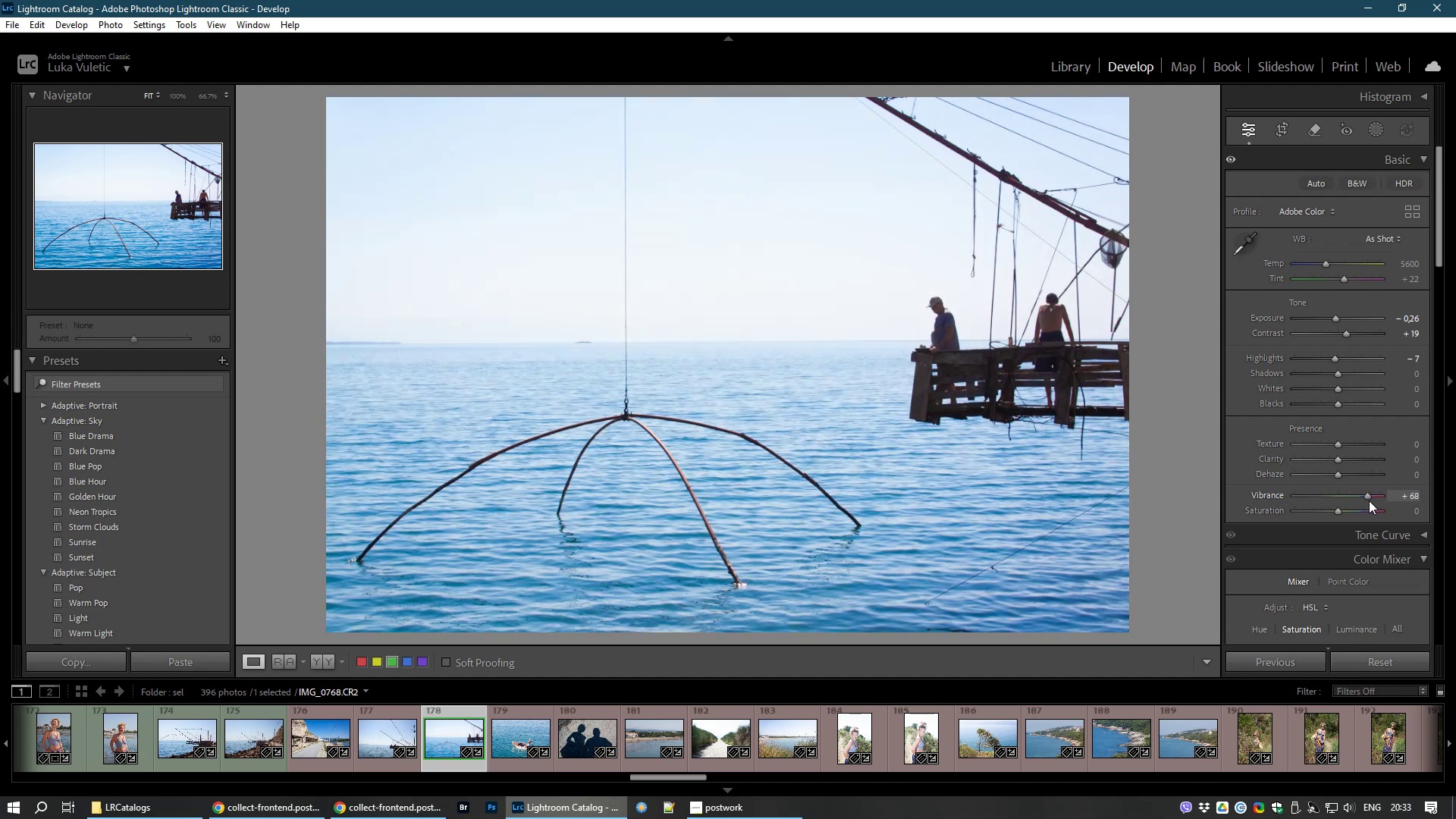 
left_click([502, 732])
 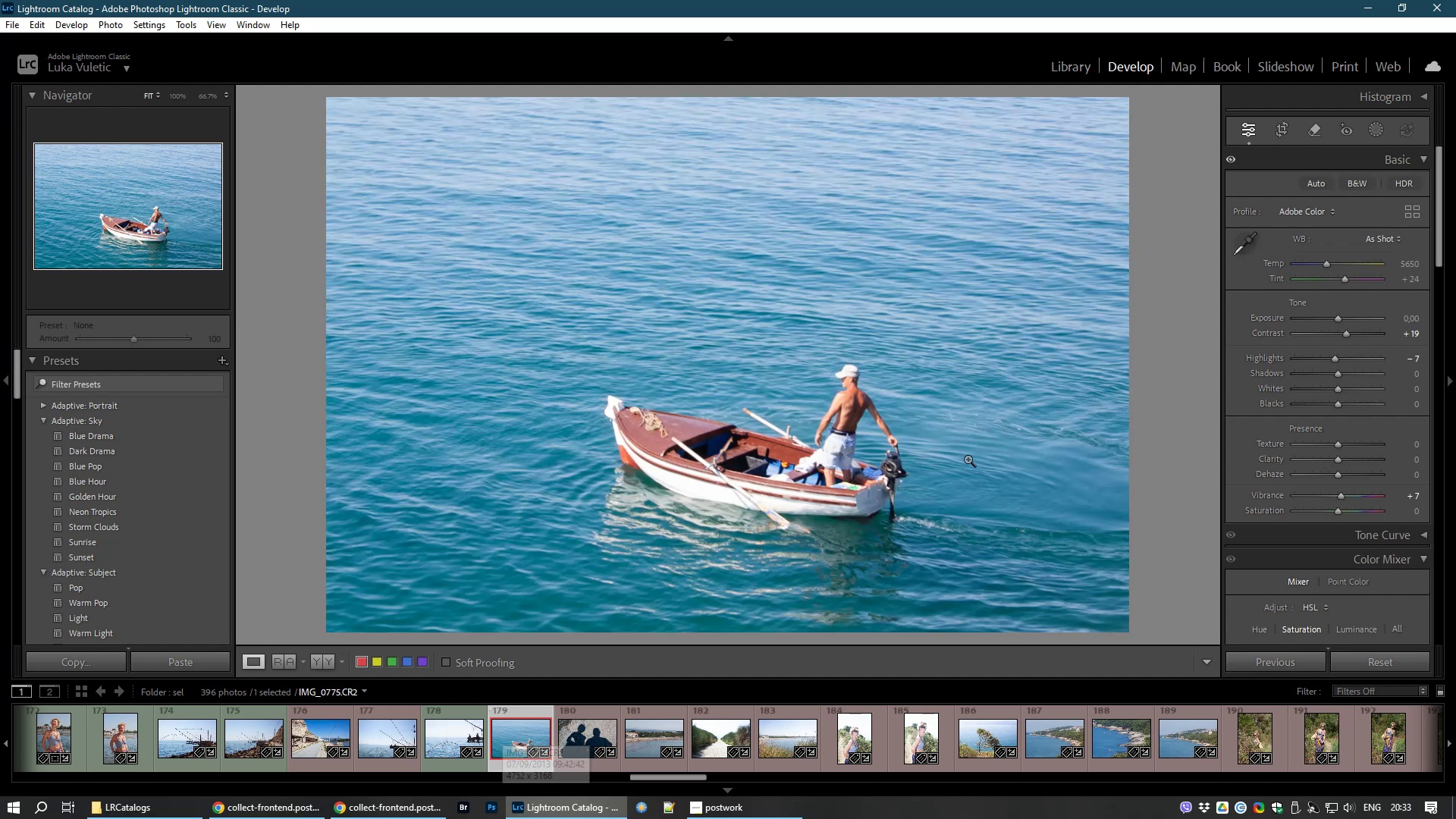 
wait(6.63)
 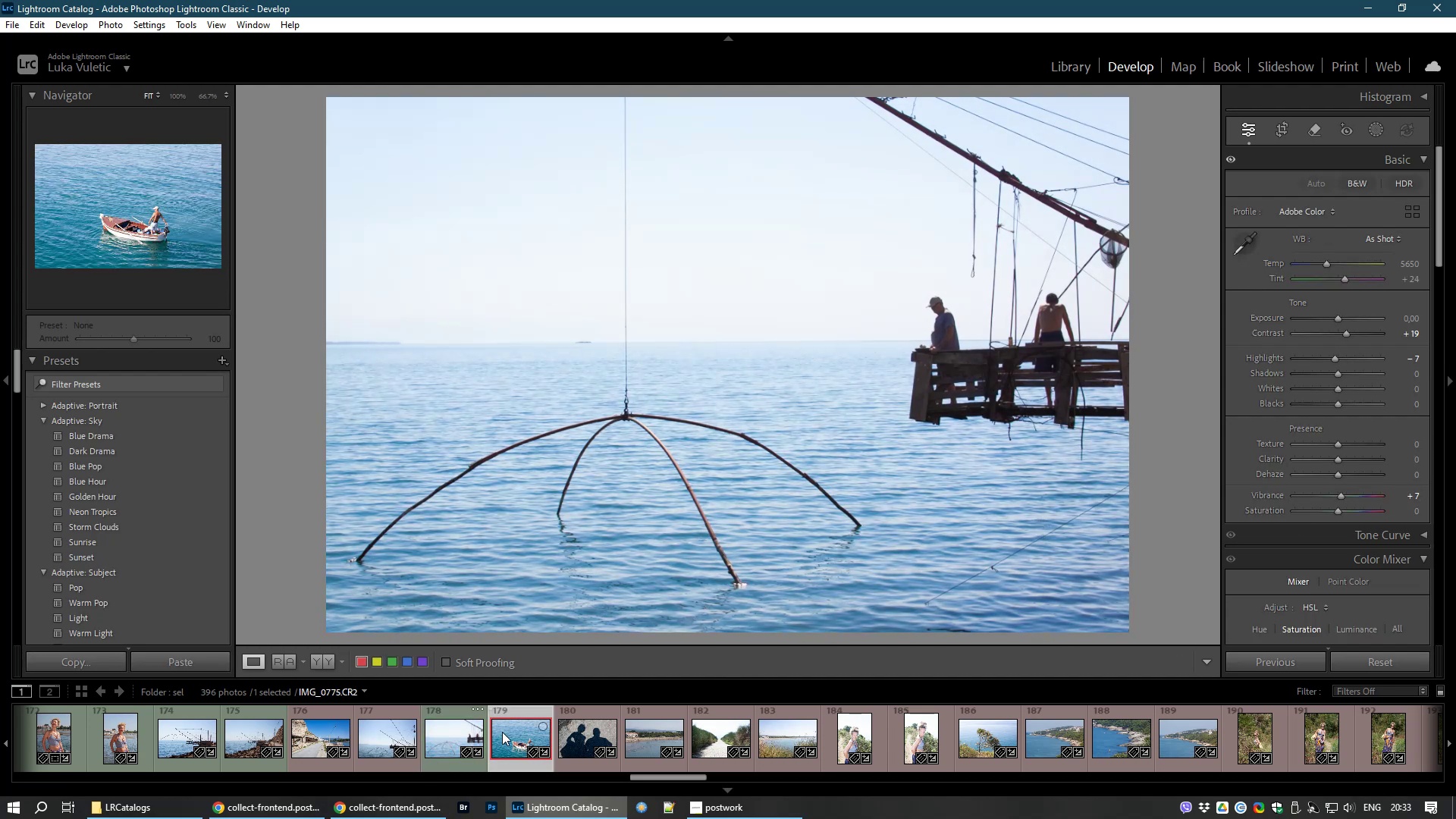 
key(8)
 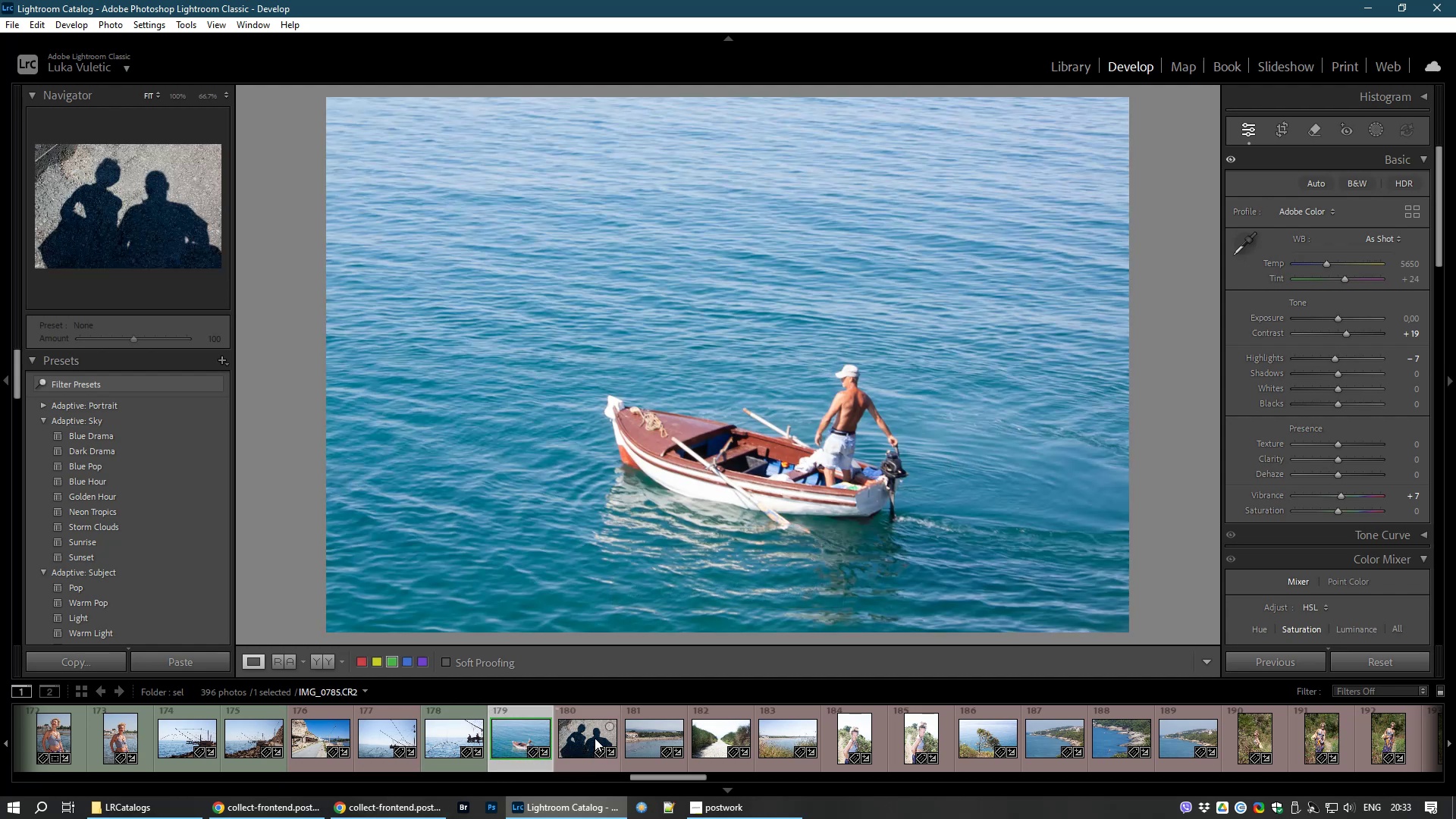 
left_click([574, 745])
 